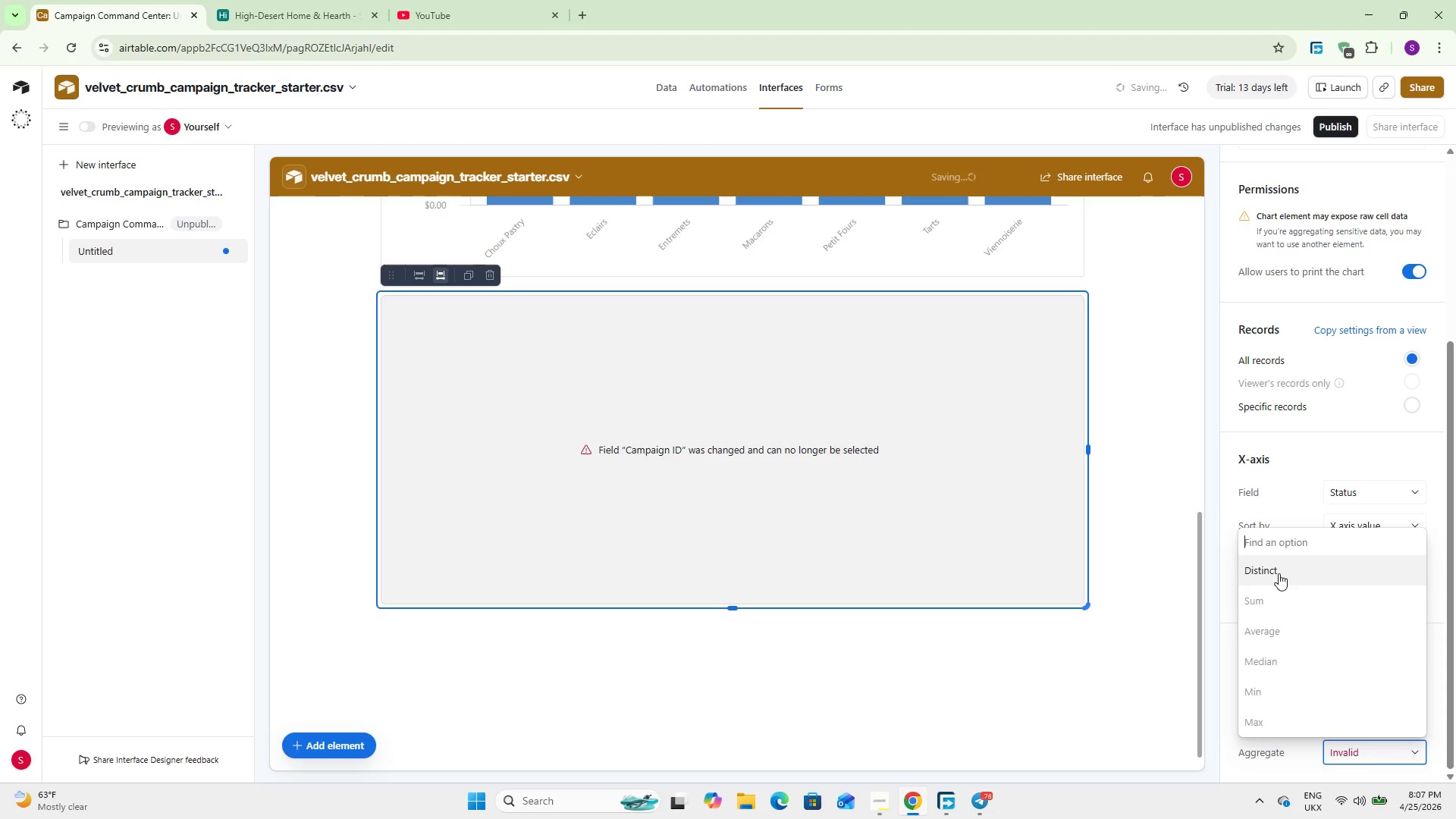 
left_click([1304, 684])
 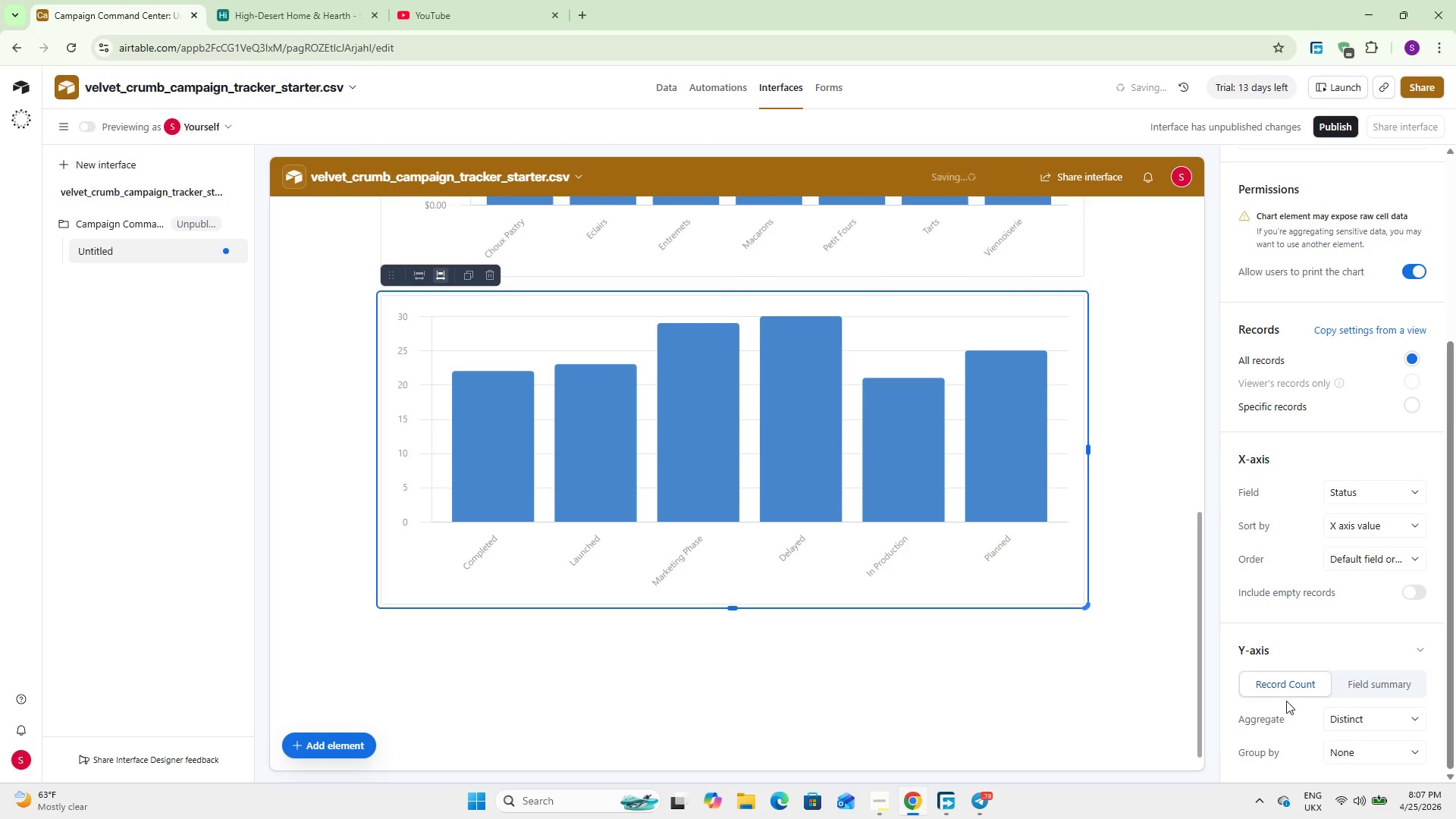 
left_click([1311, 627])
 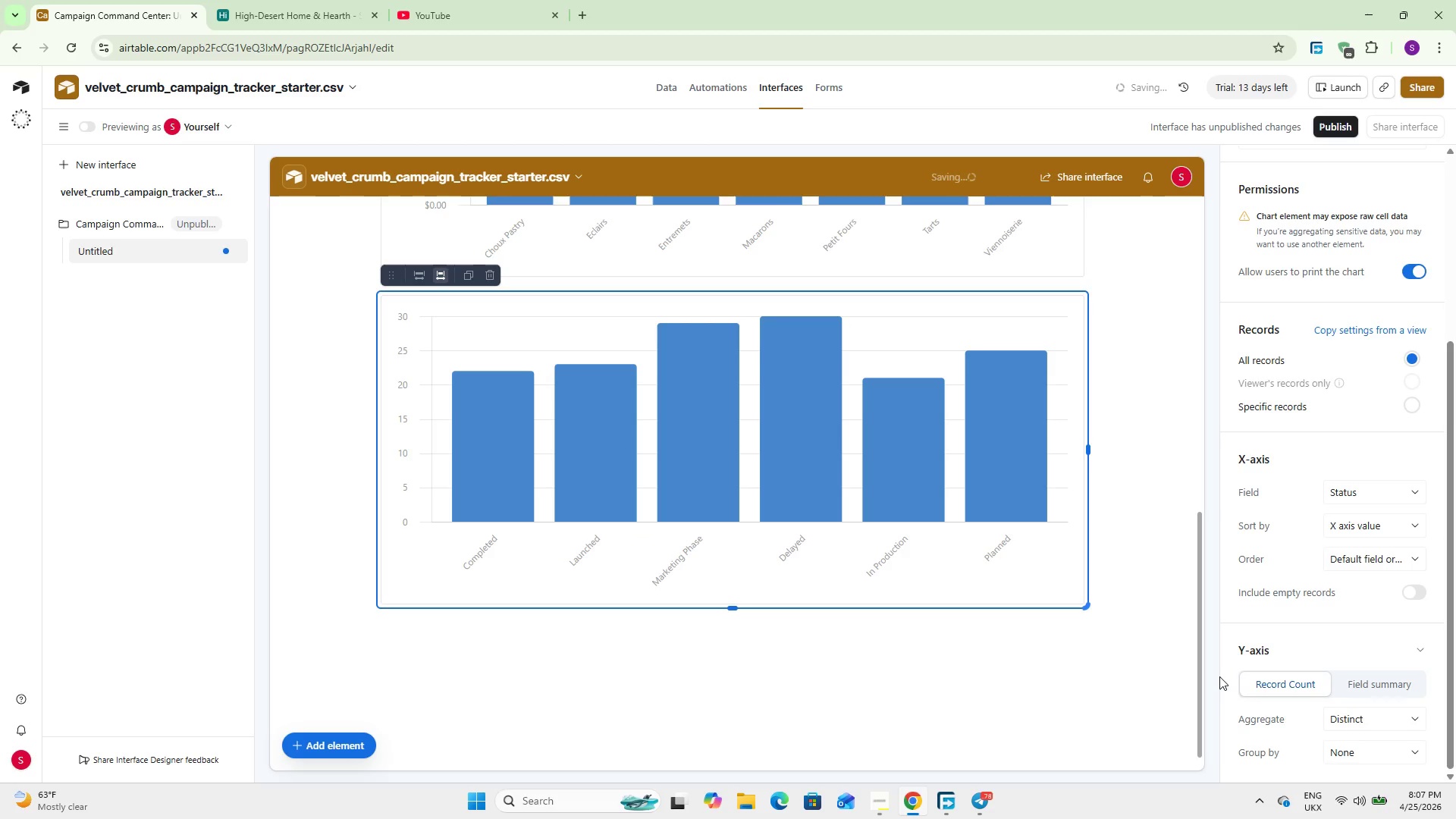 
left_click([873, 702])
 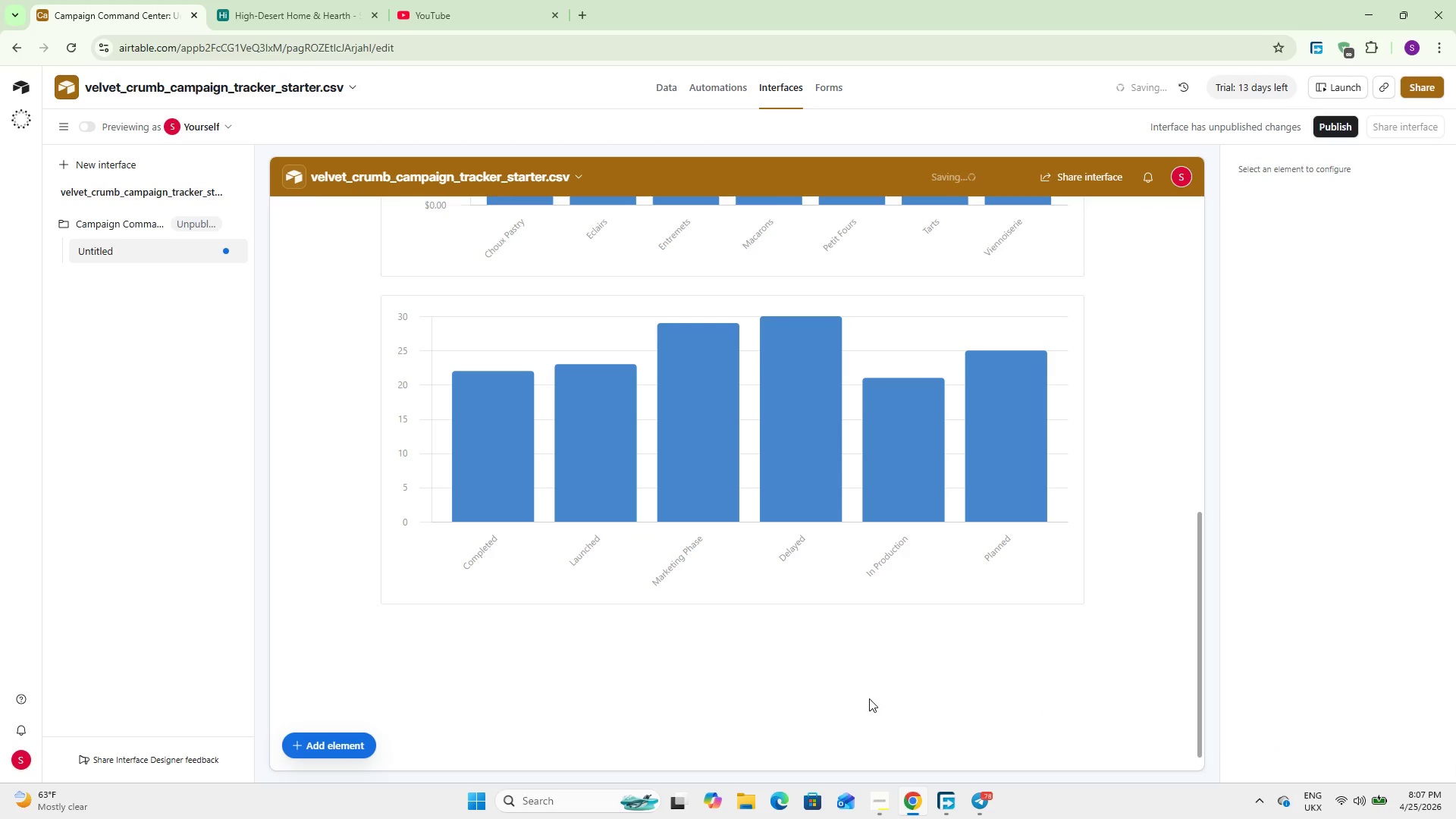 
left_click([875, 560])
 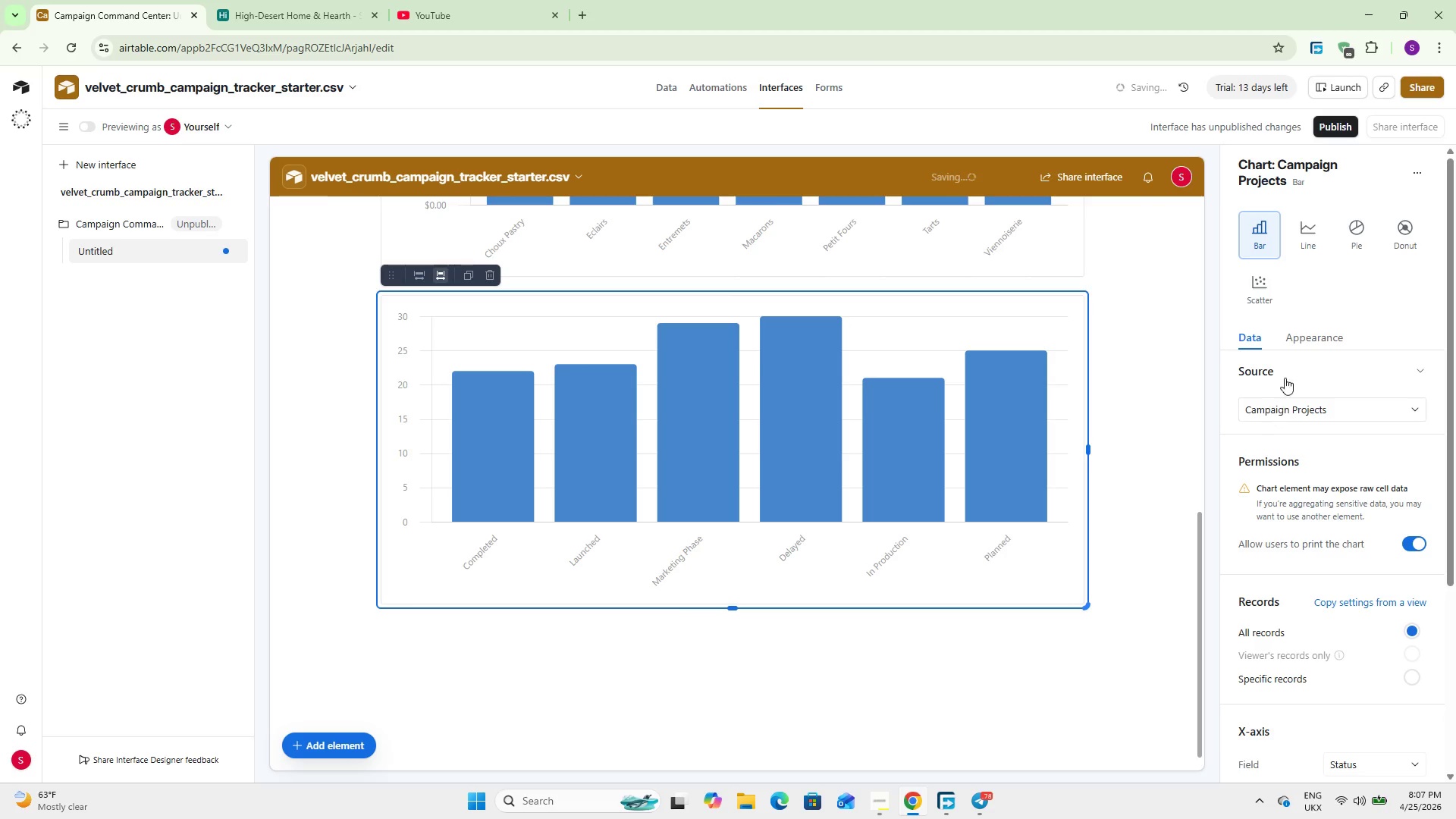 
scroll: coordinate [1282, 358], scroll_direction: up, amount: 3.0
 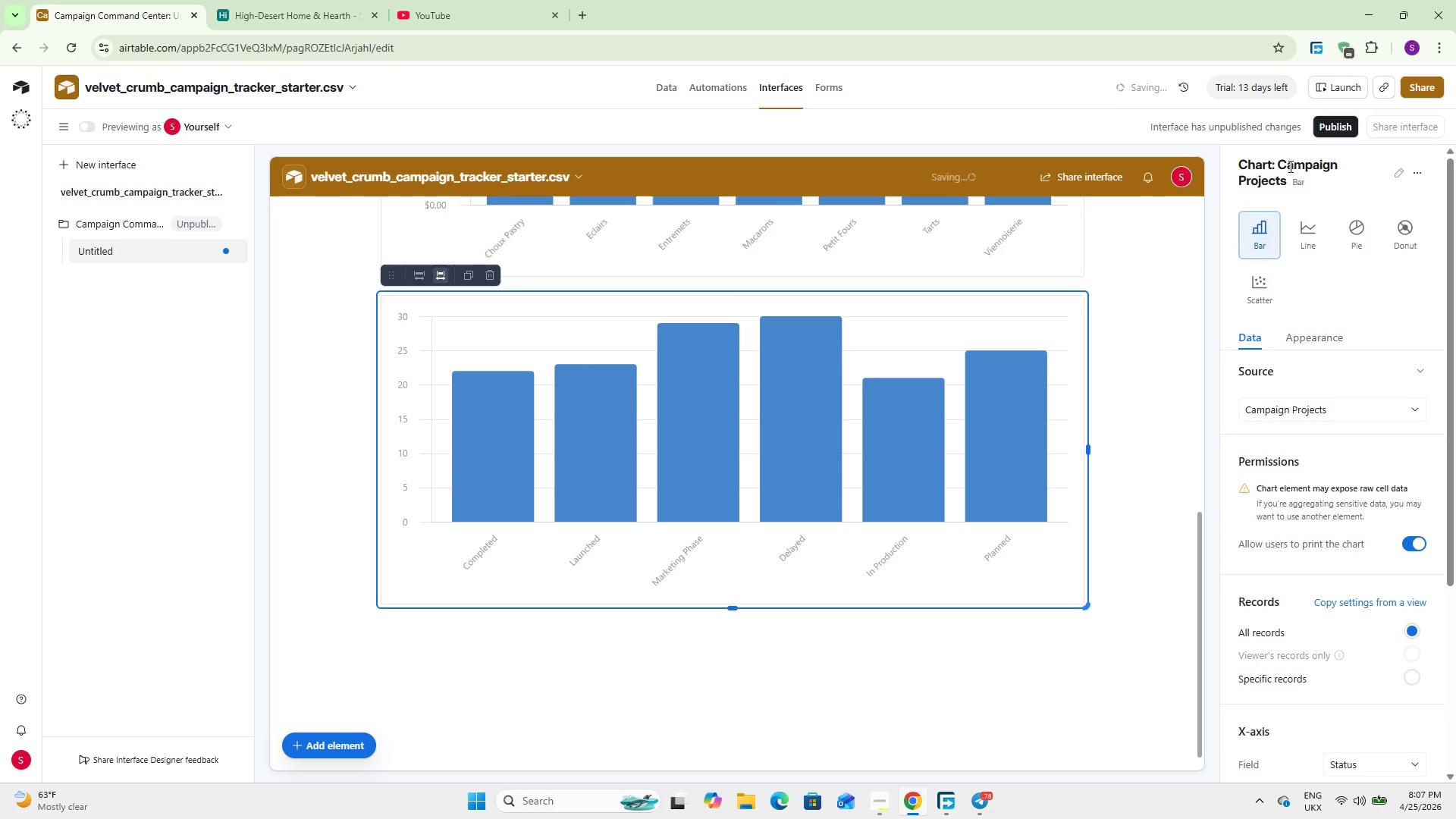 
double_click([1289, 166])
 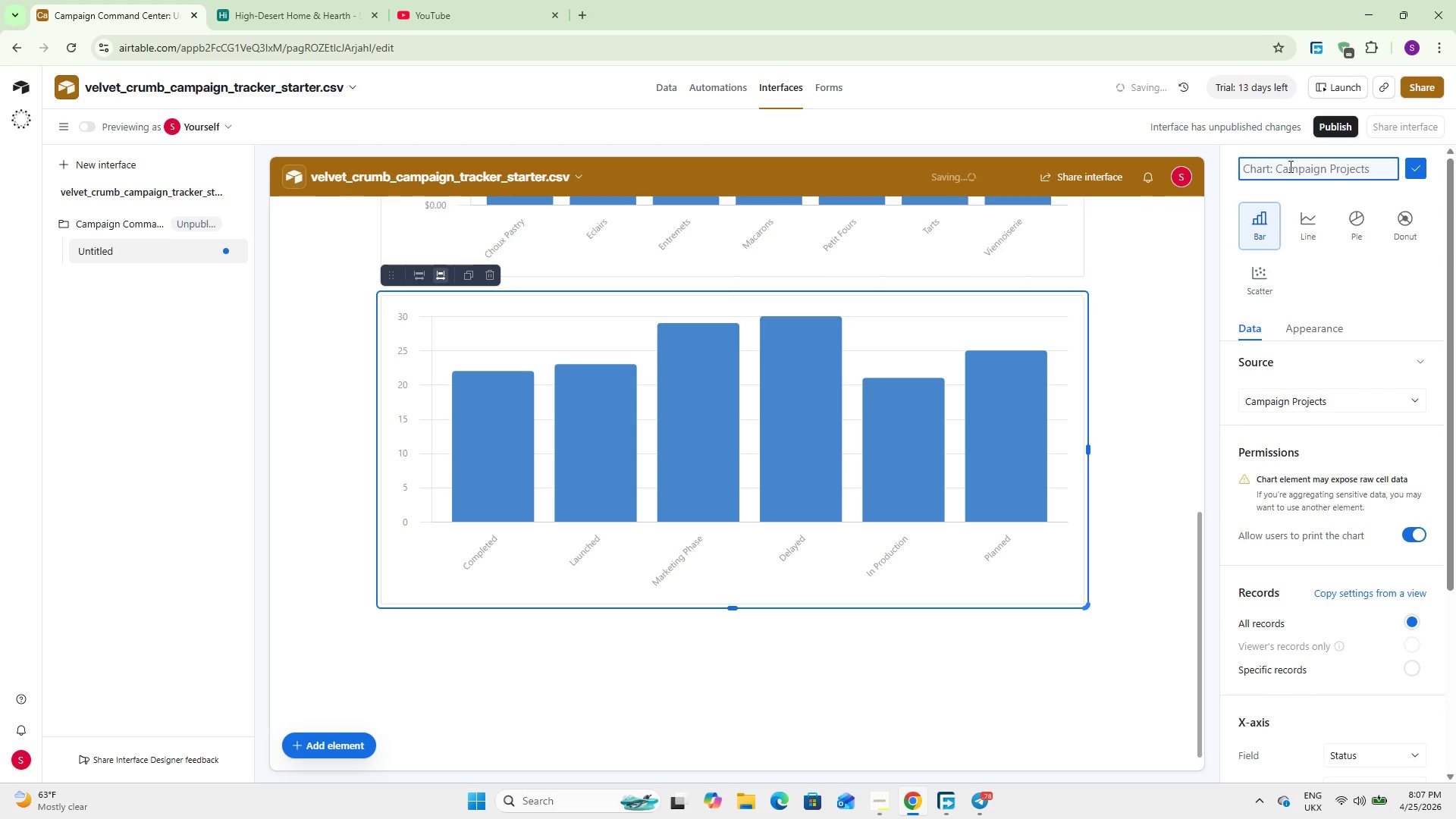 
type(Campaign Count by Staut)
key(Backspace)
key(Backspace)
type(tus)
 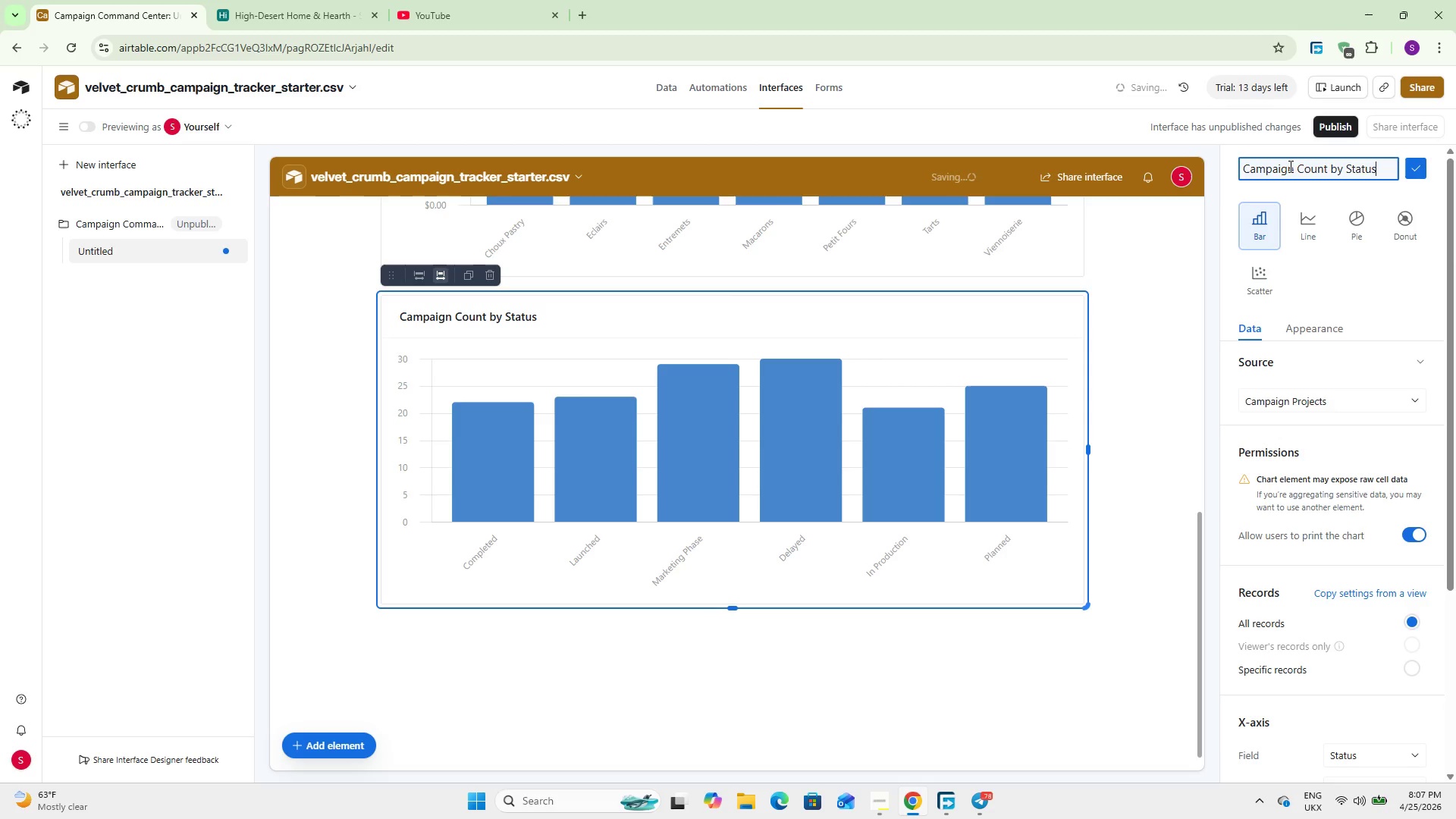 
left_click([1416, 161])
 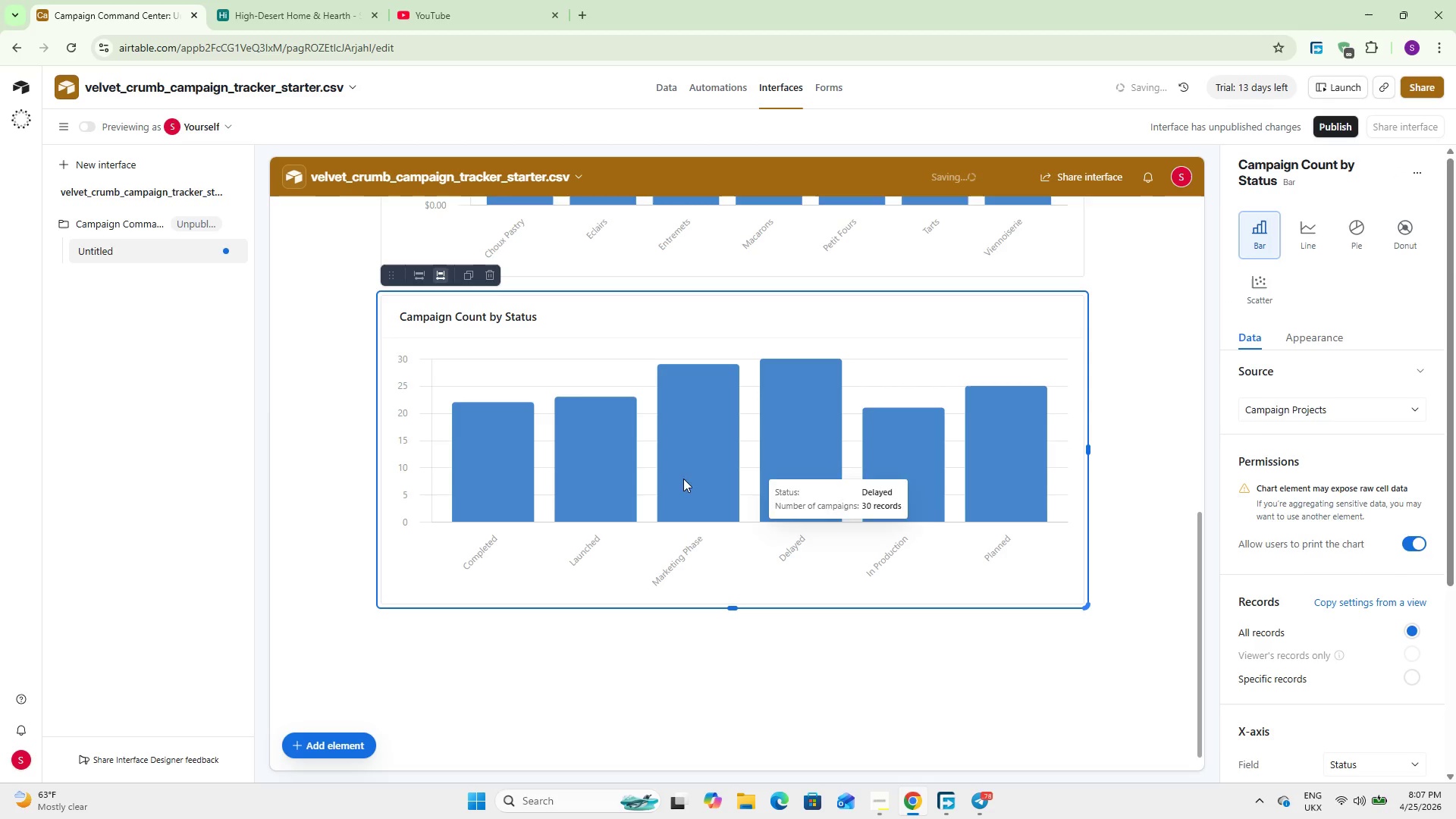 
scroll: coordinate [544, 496], scroll_direction: down, amount: 5.0
 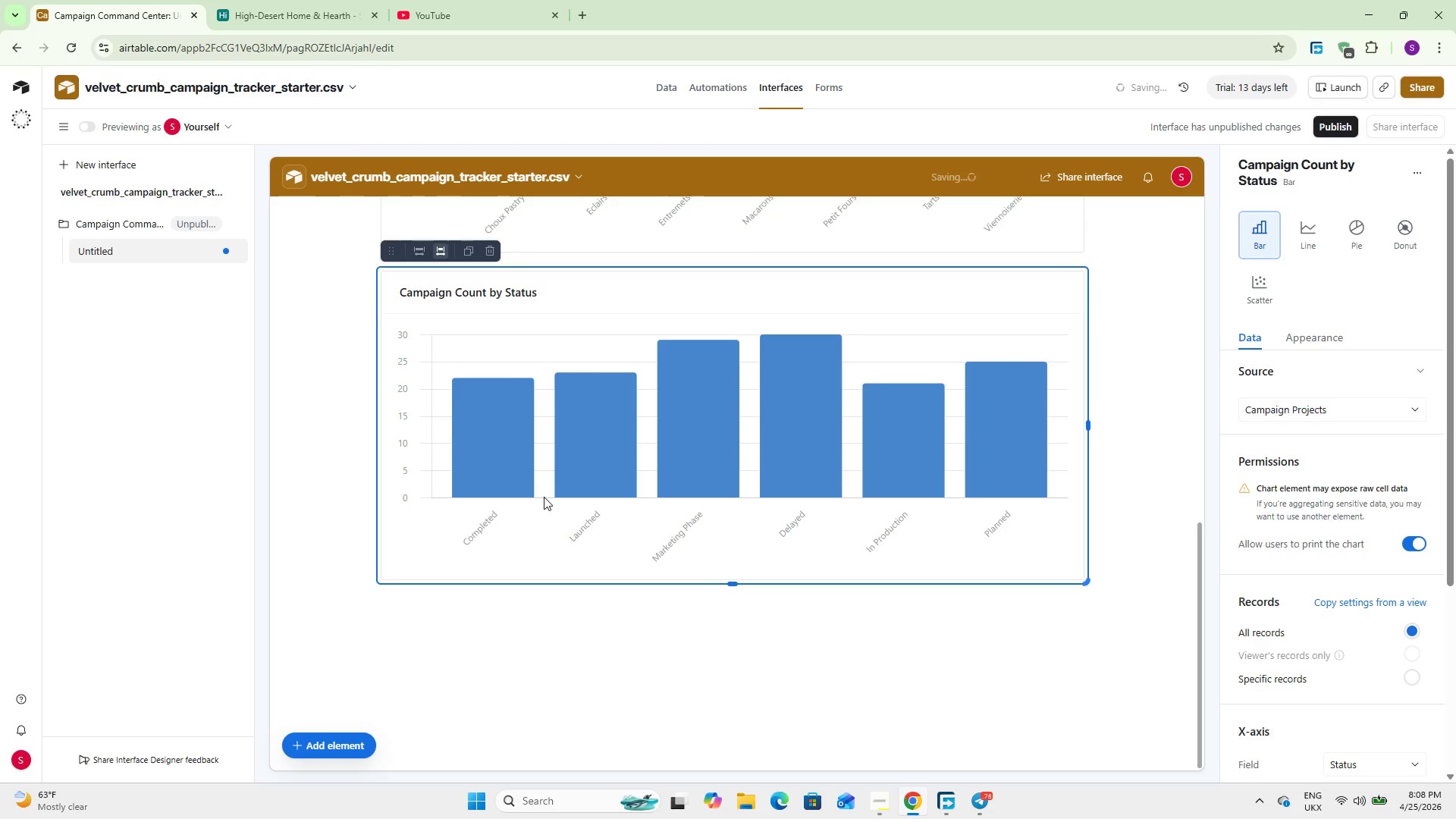 
wait(17.23)
 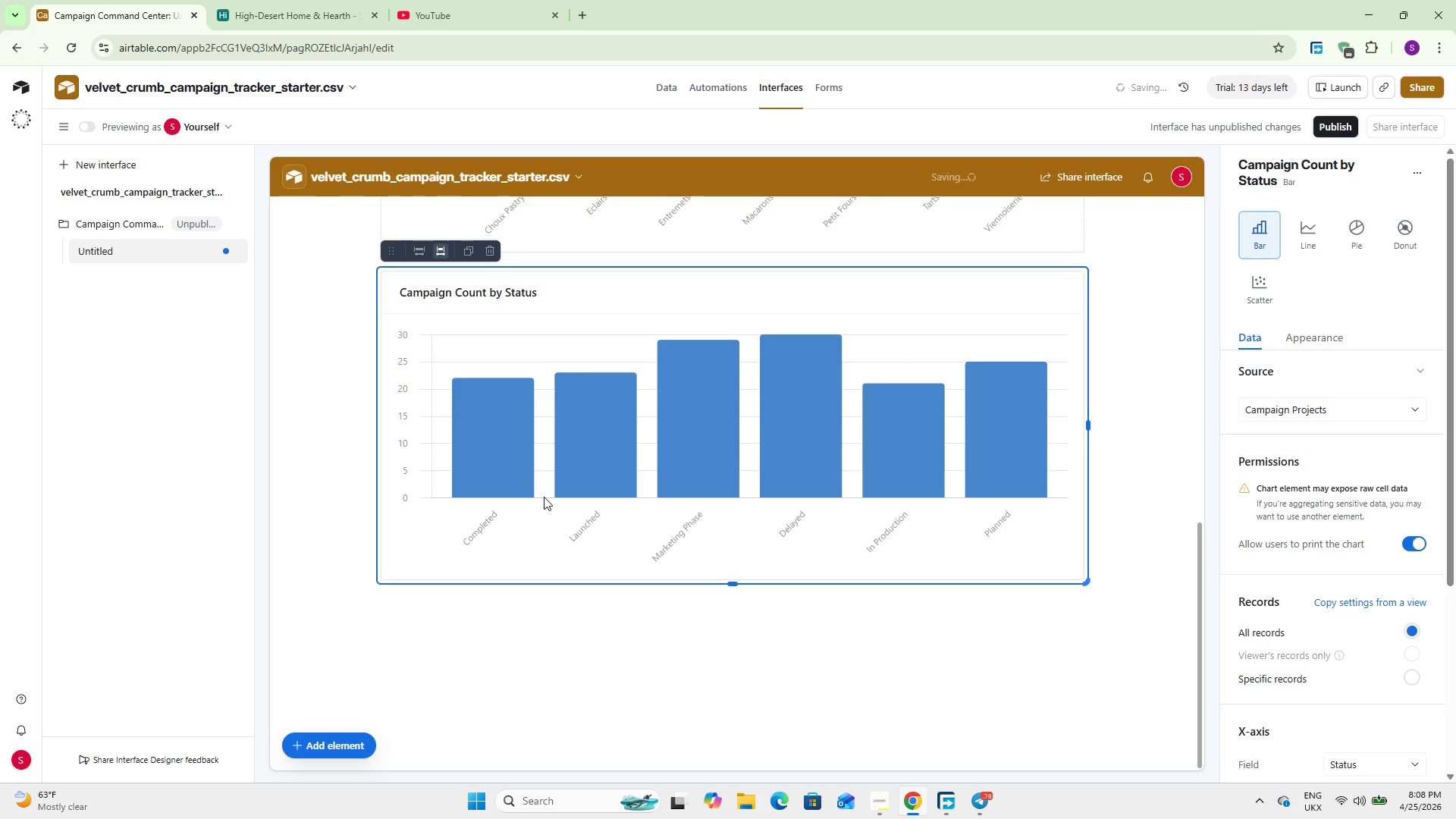 
left_click([522, 678])
 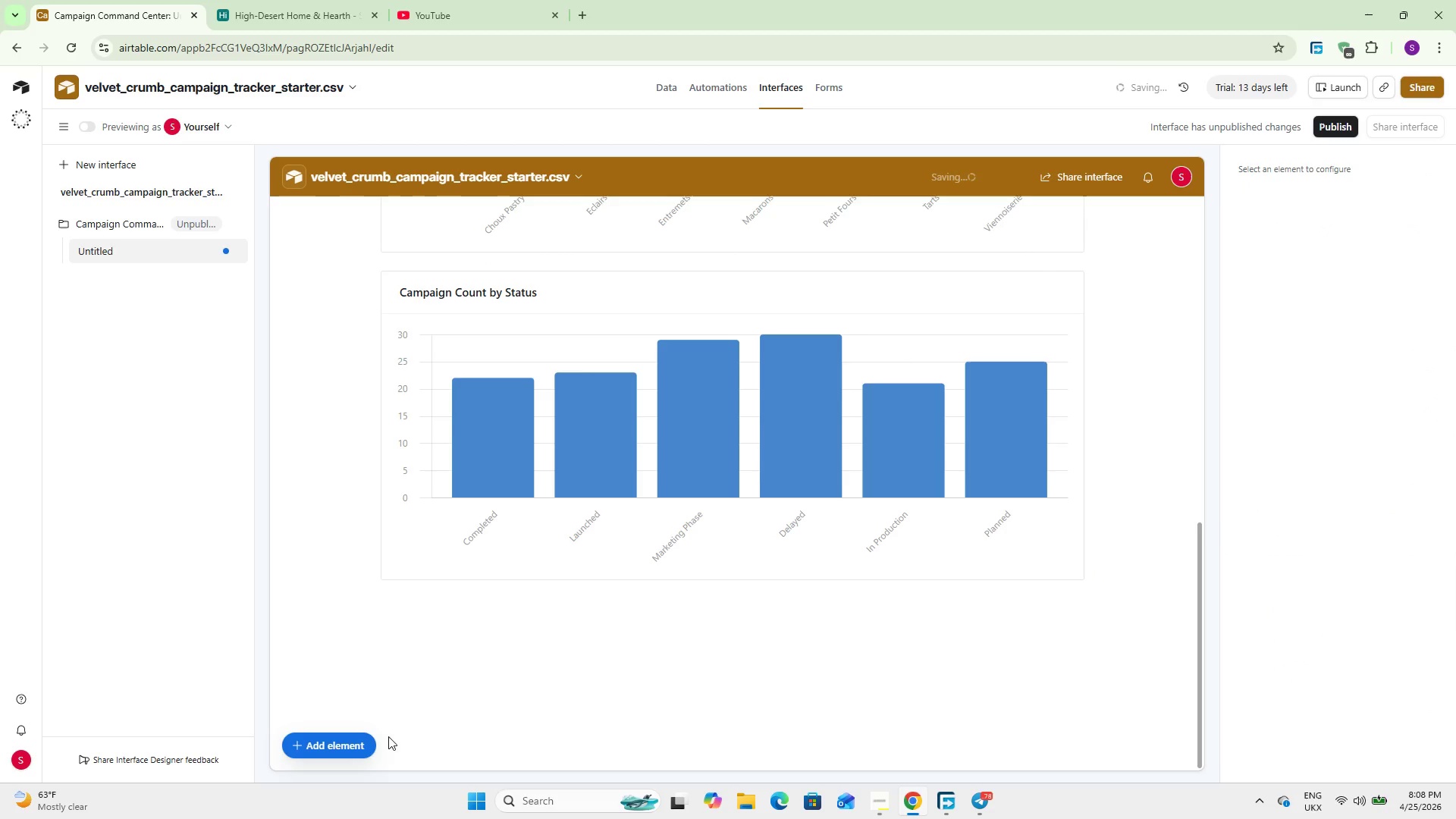 
left_click([350, 748])
 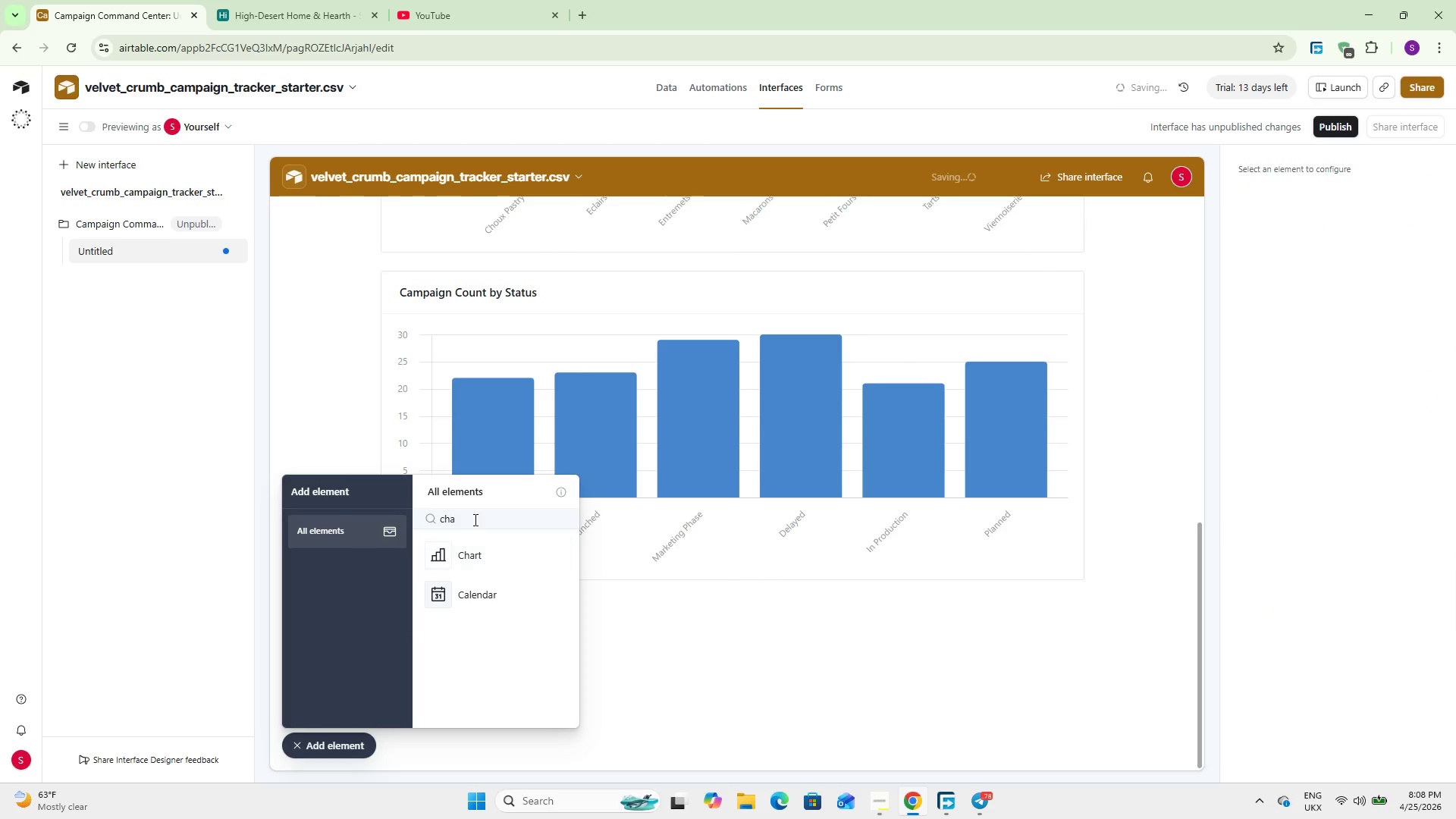 
double_click([475, 514])
 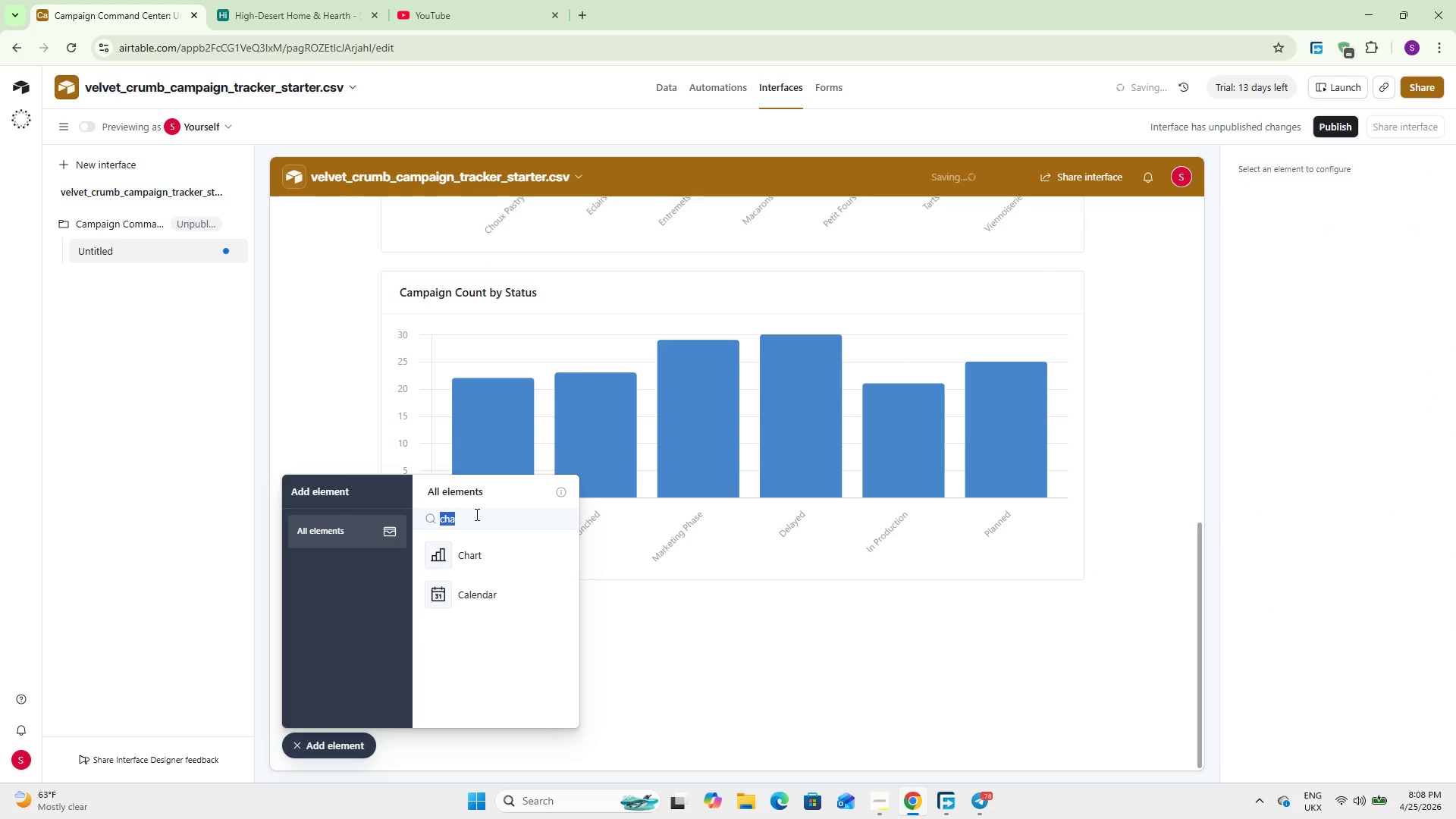 
key(T)
 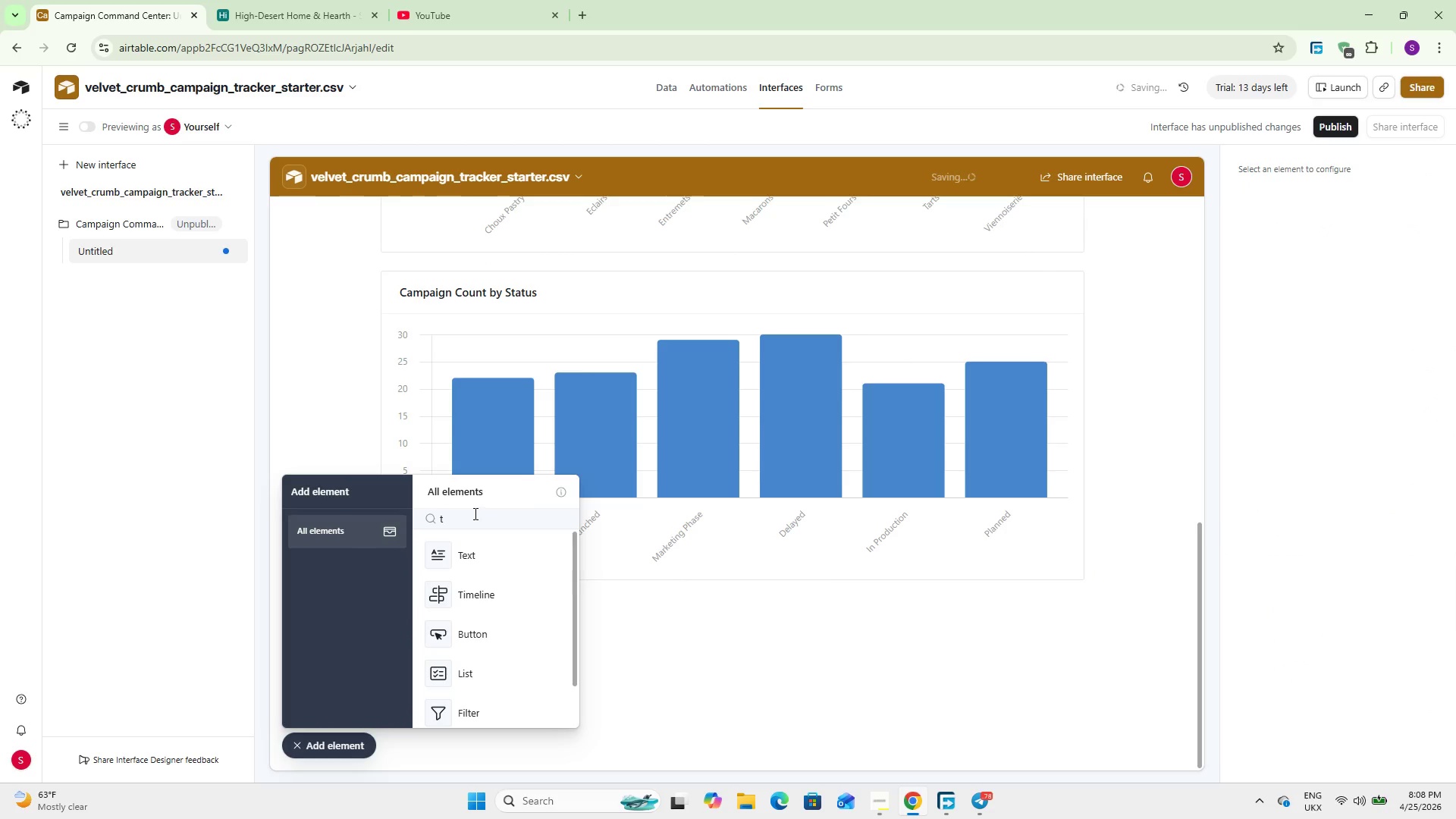 
left_click([488, 586])
 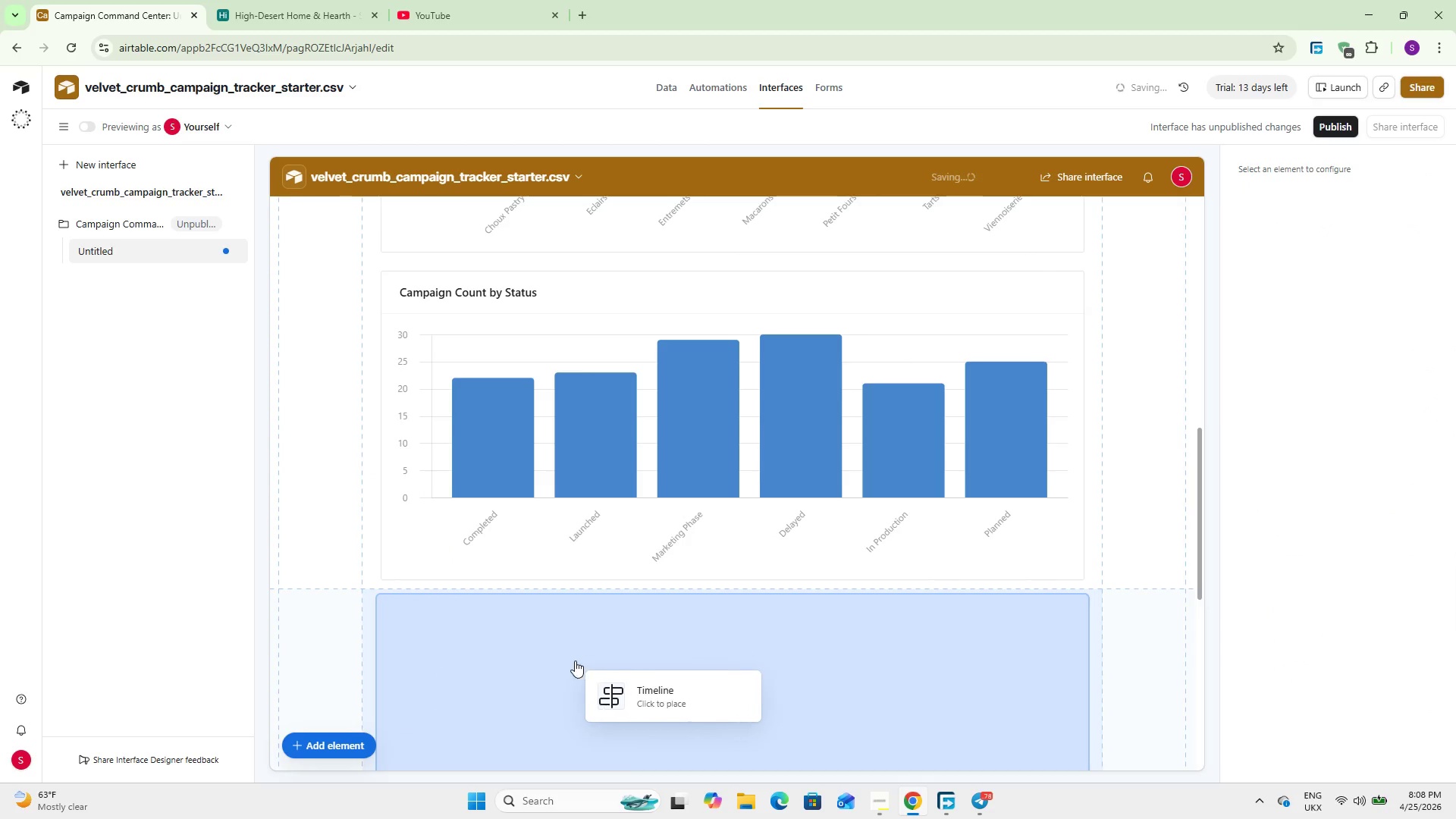 
left_click([575, 661])
 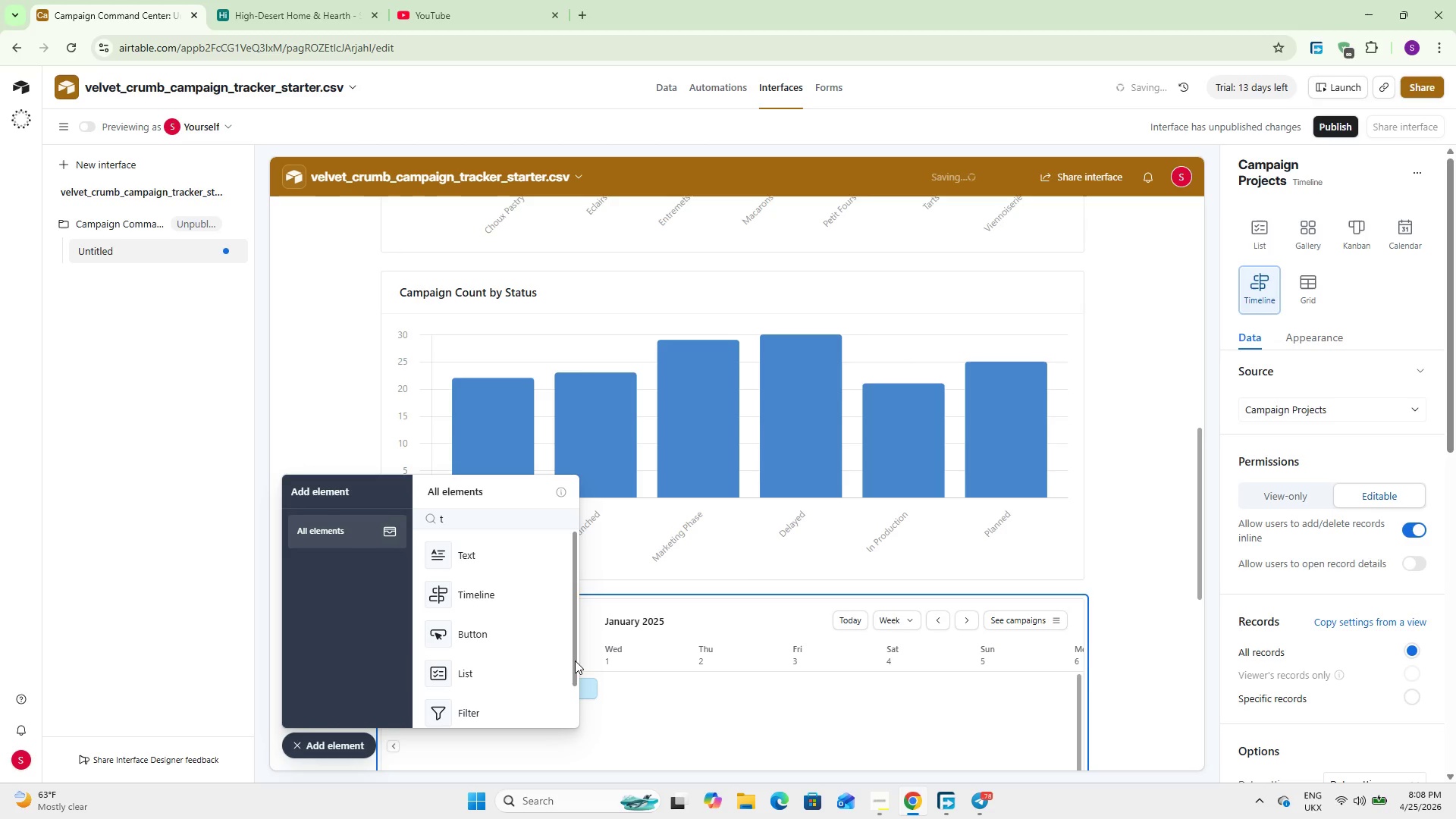 
scroll: coordinate [686, 581], scroll_direction: down, amount: 5.0
 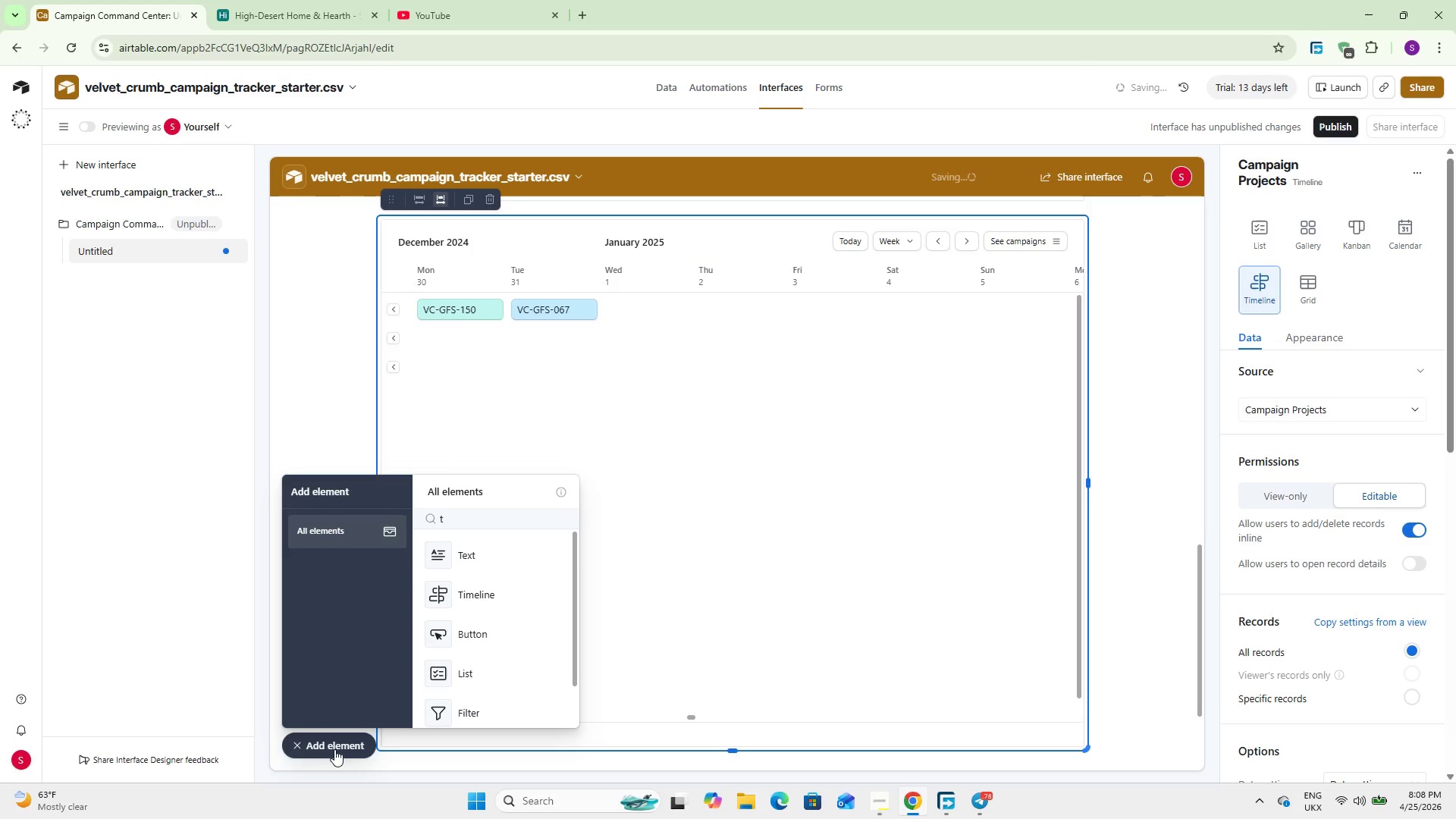 
left_click([329, 745])
 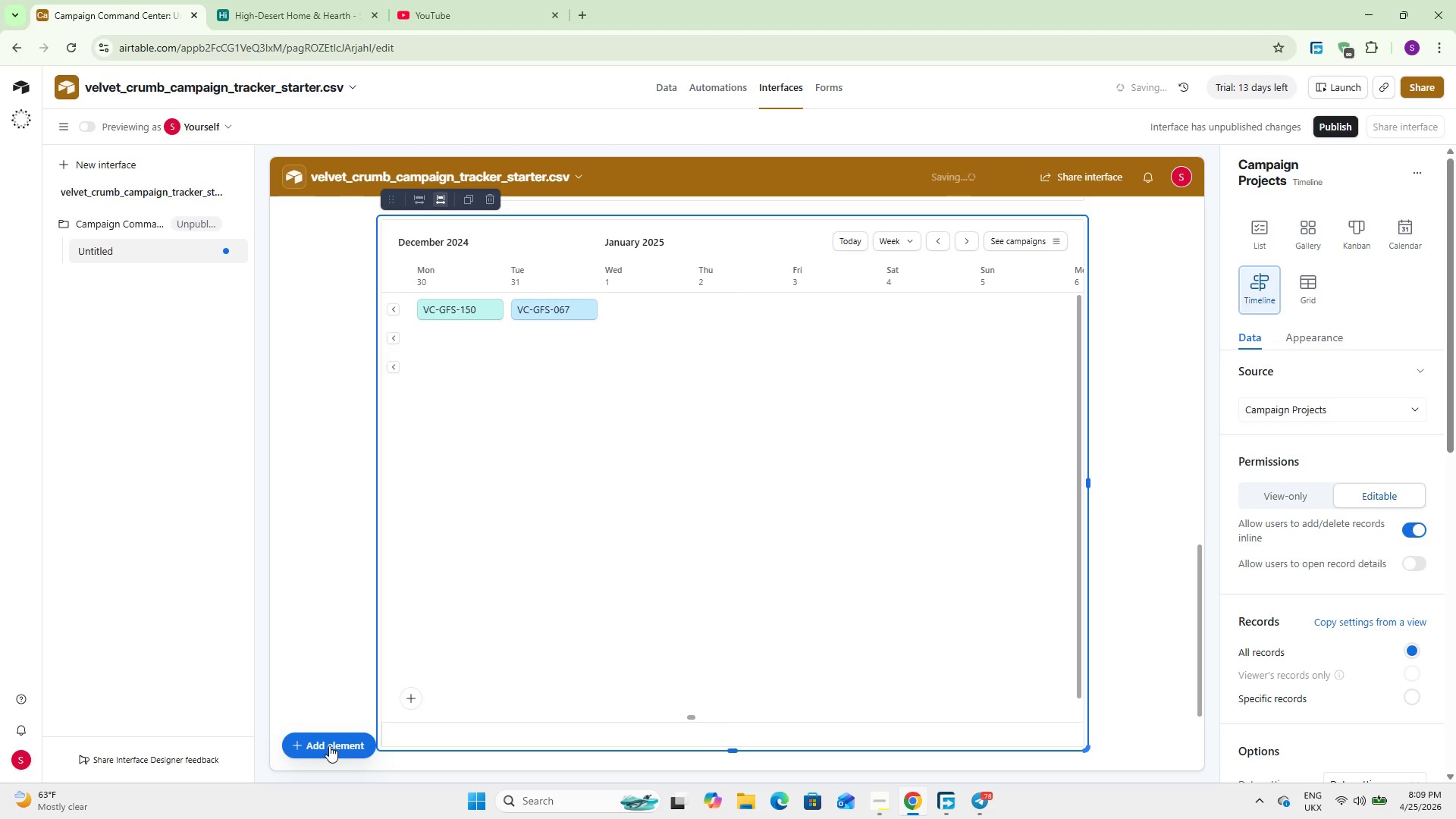 
wait(84.95)
 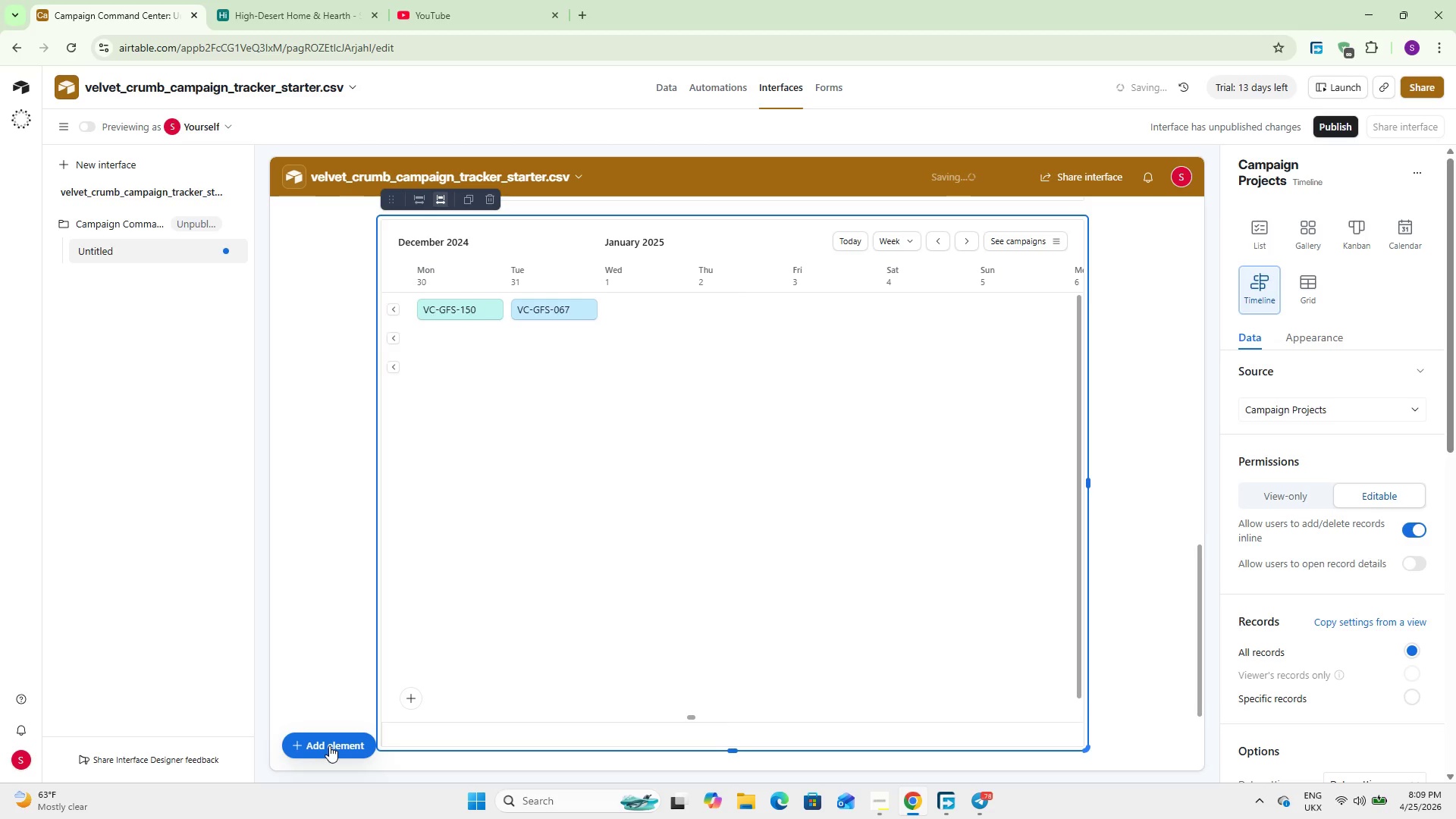 
scroll: coordinate [732, 523], scroll_direction: up, amount: 3.0
 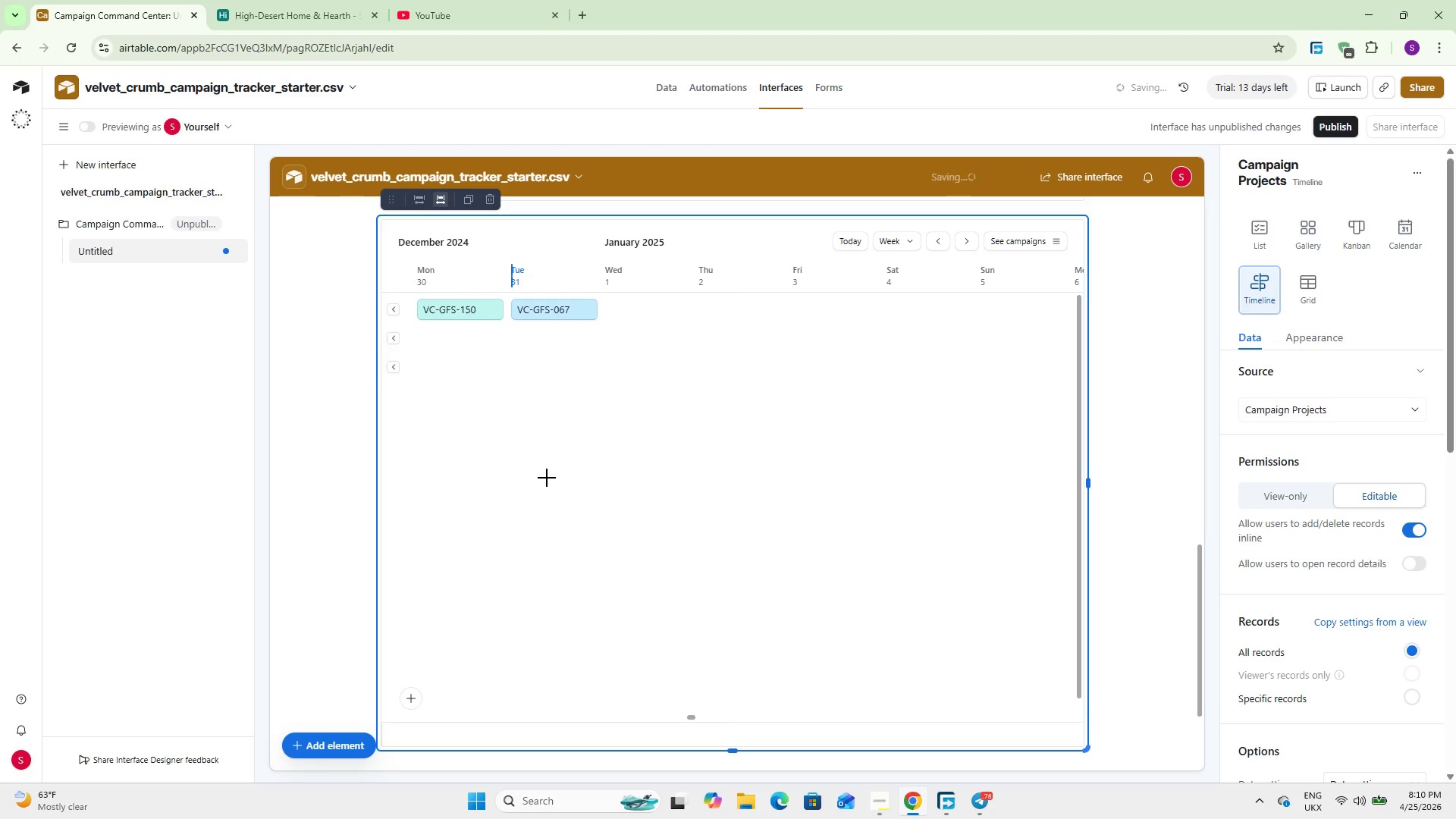 
wait(44.53)
 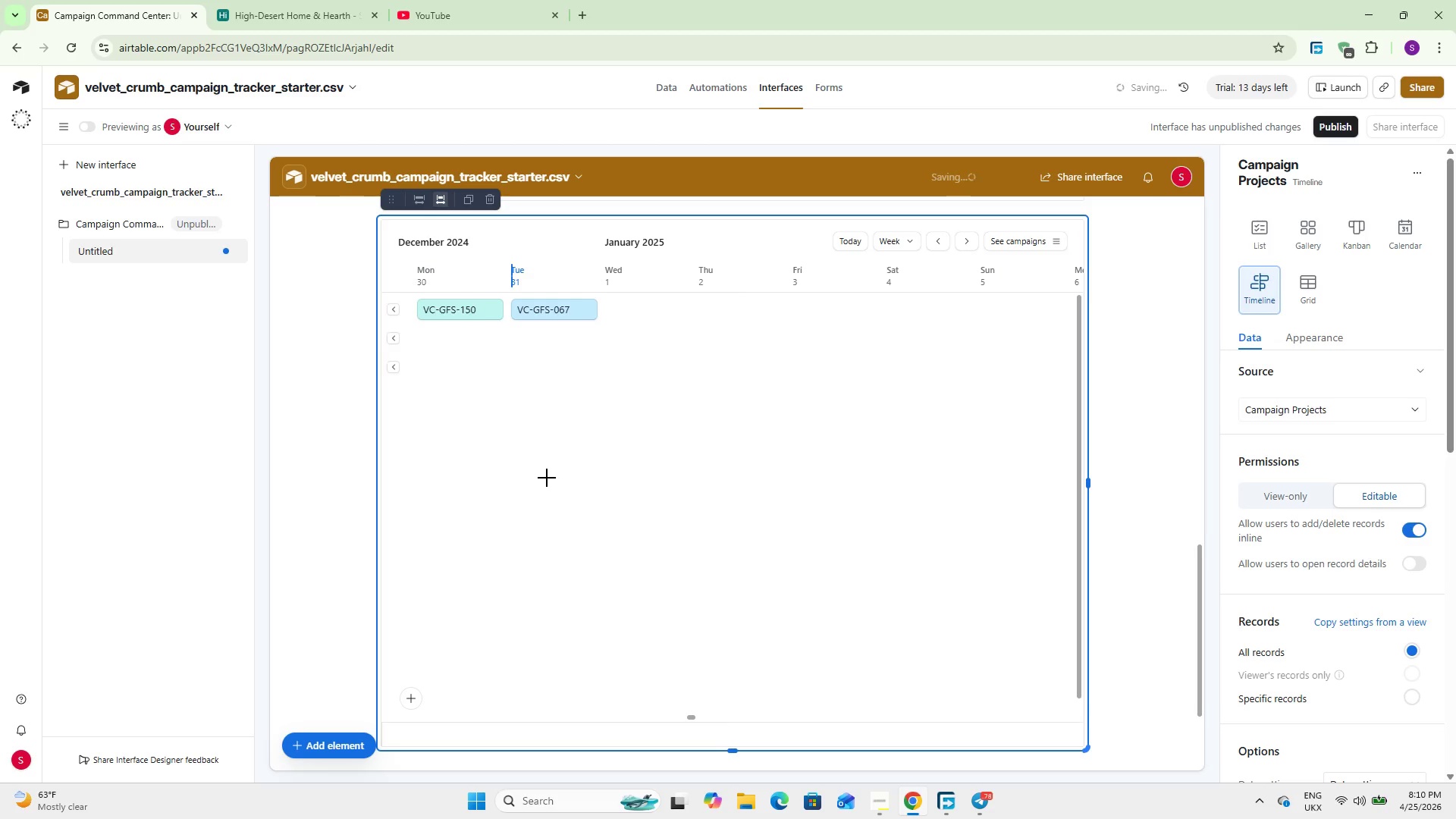 
scroll: coordinate [1341, 494], scroll_direction: down, amount: 4.0
 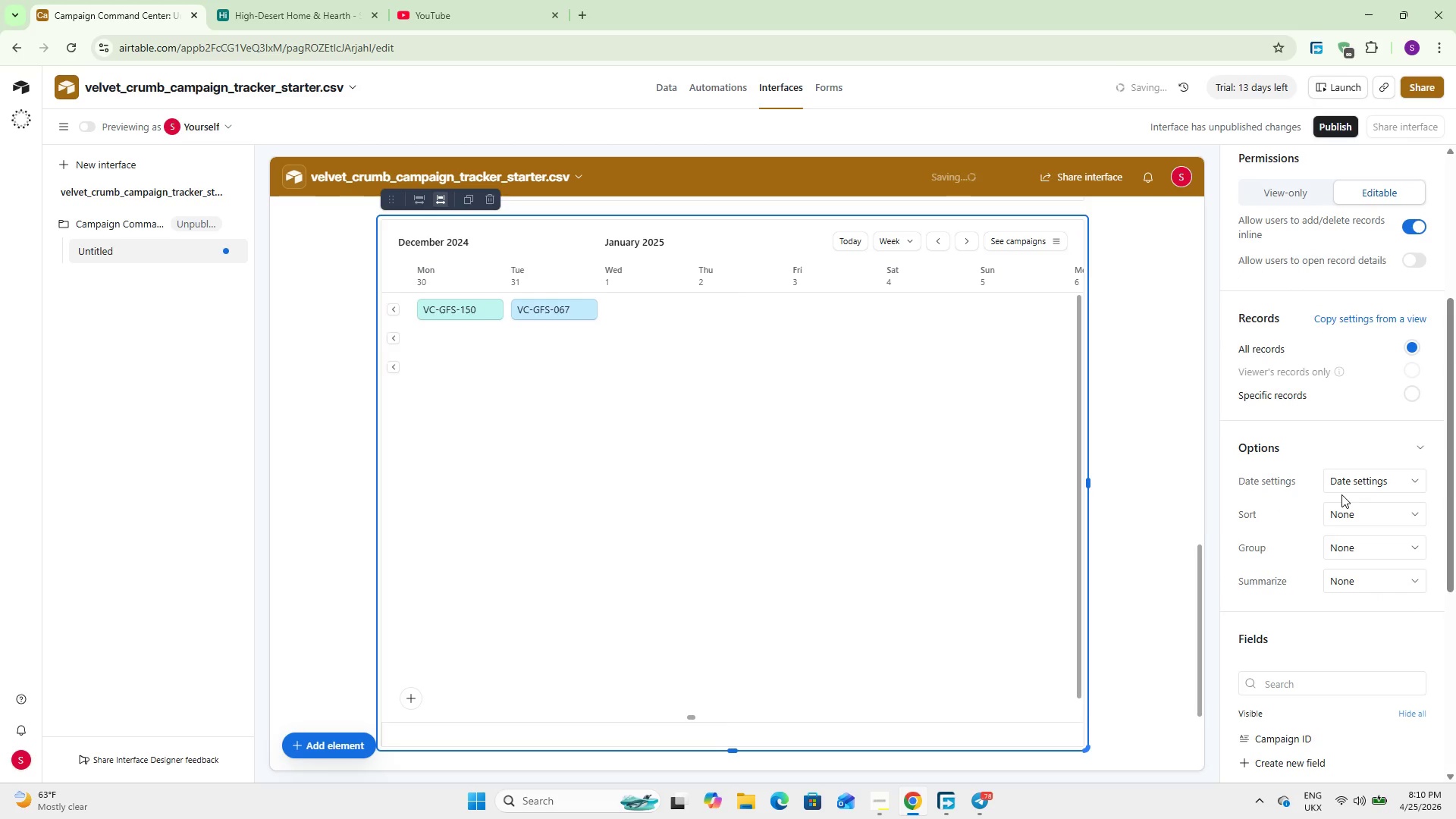 
left_click([1374, 473])
 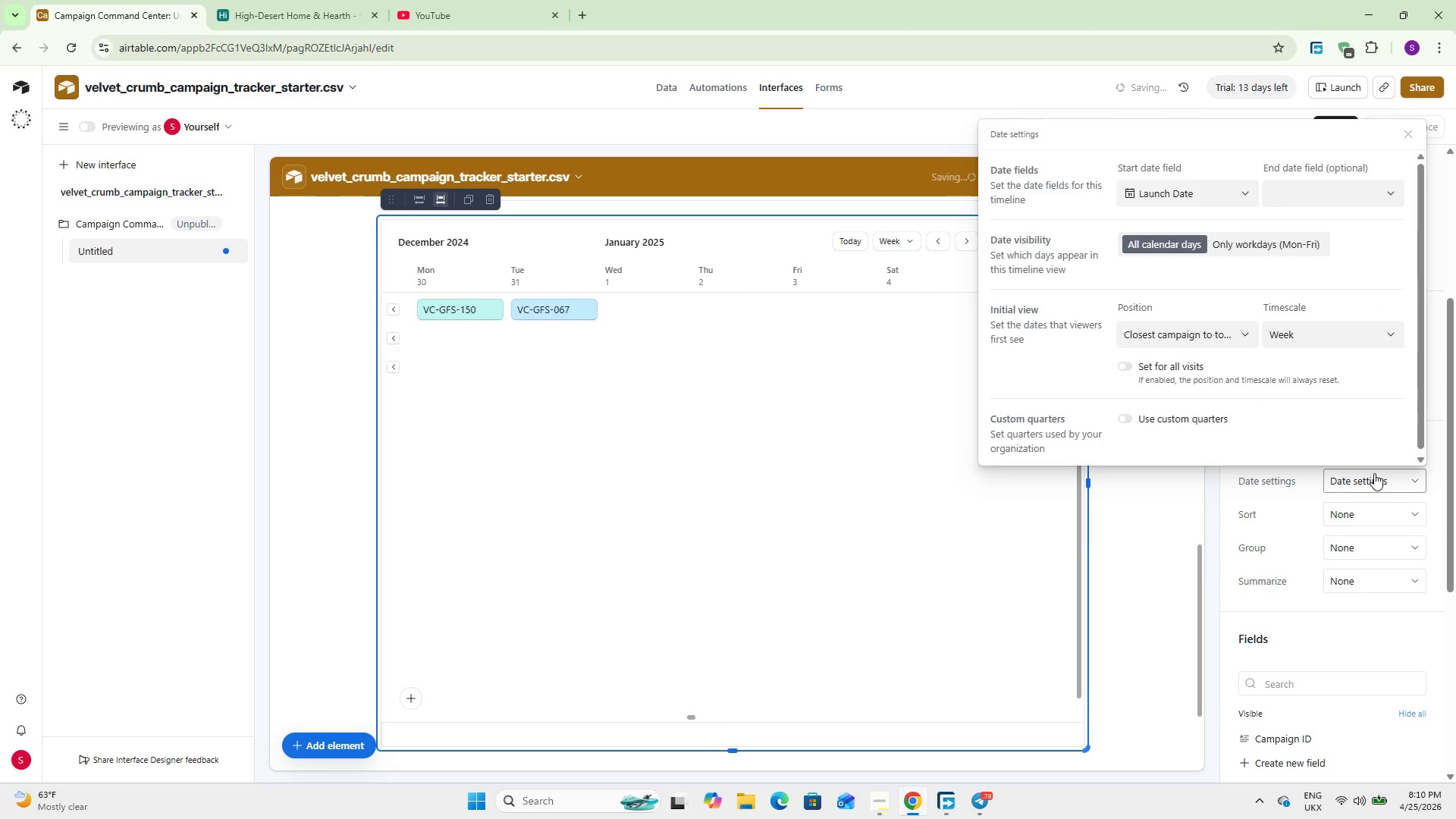 
left_click([1374, 473])
 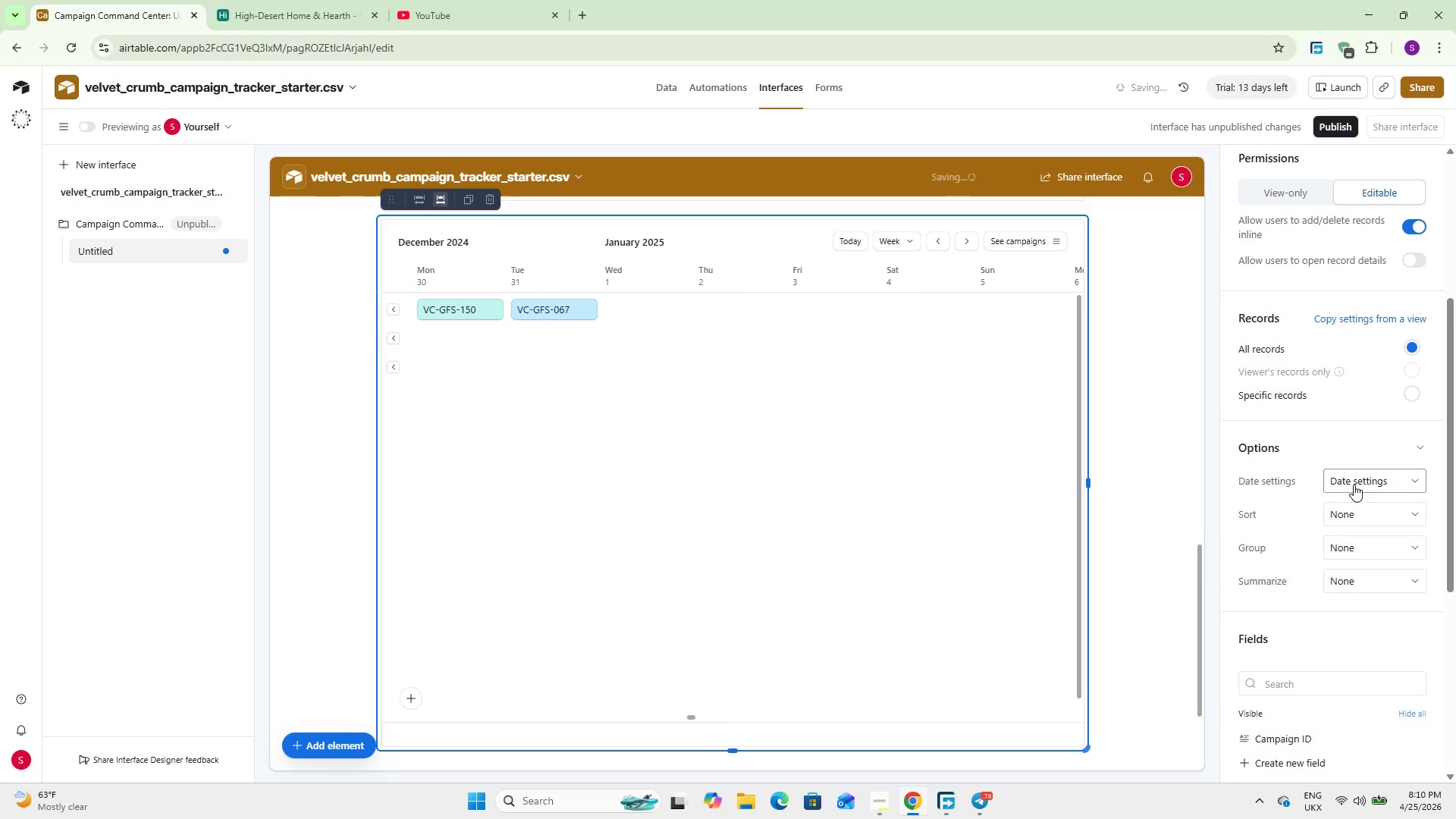 
scroll: coordinate [1335, 492], scroll_direction: down, amount: 4.0
 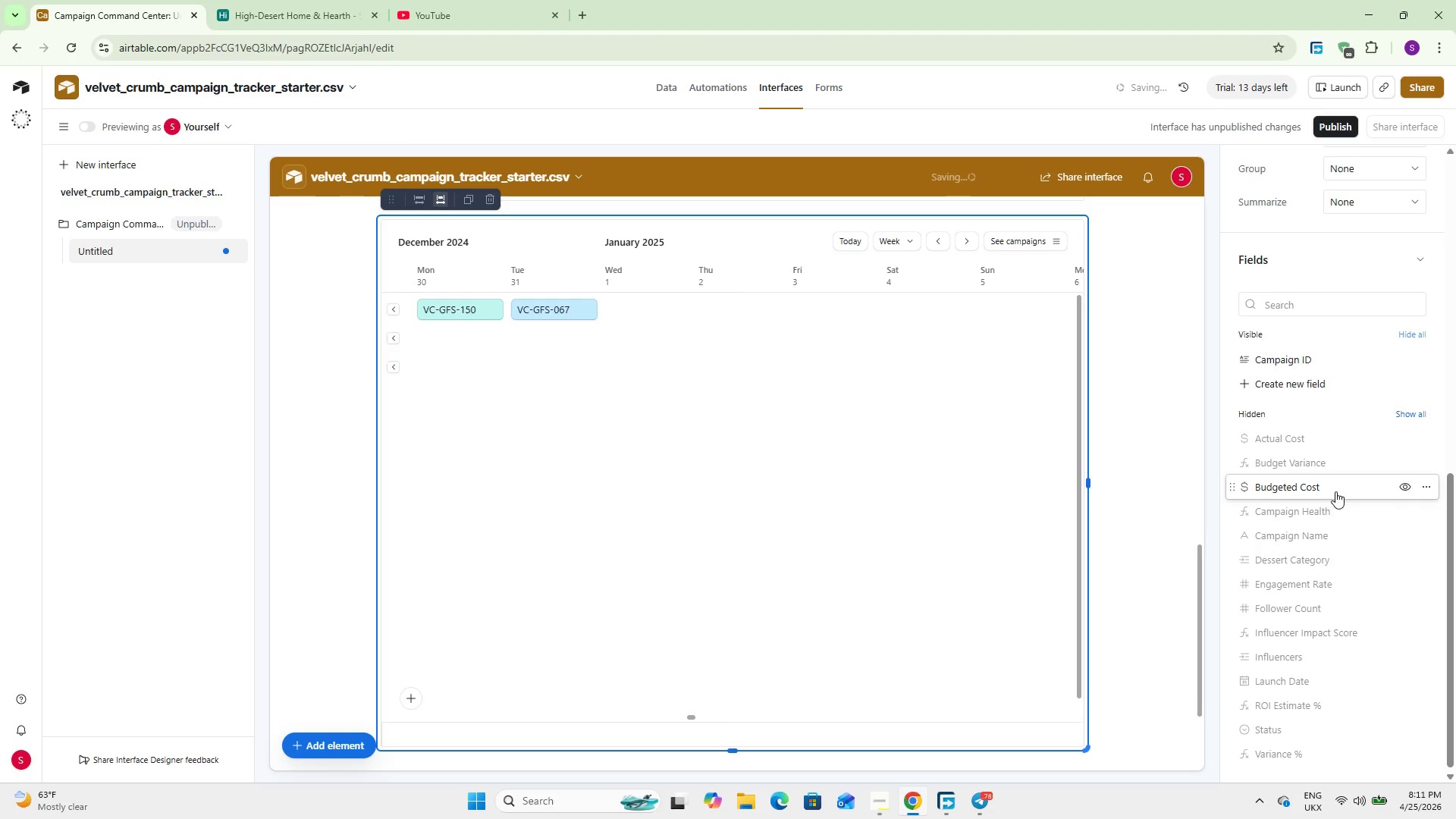 
wait(22.1)
 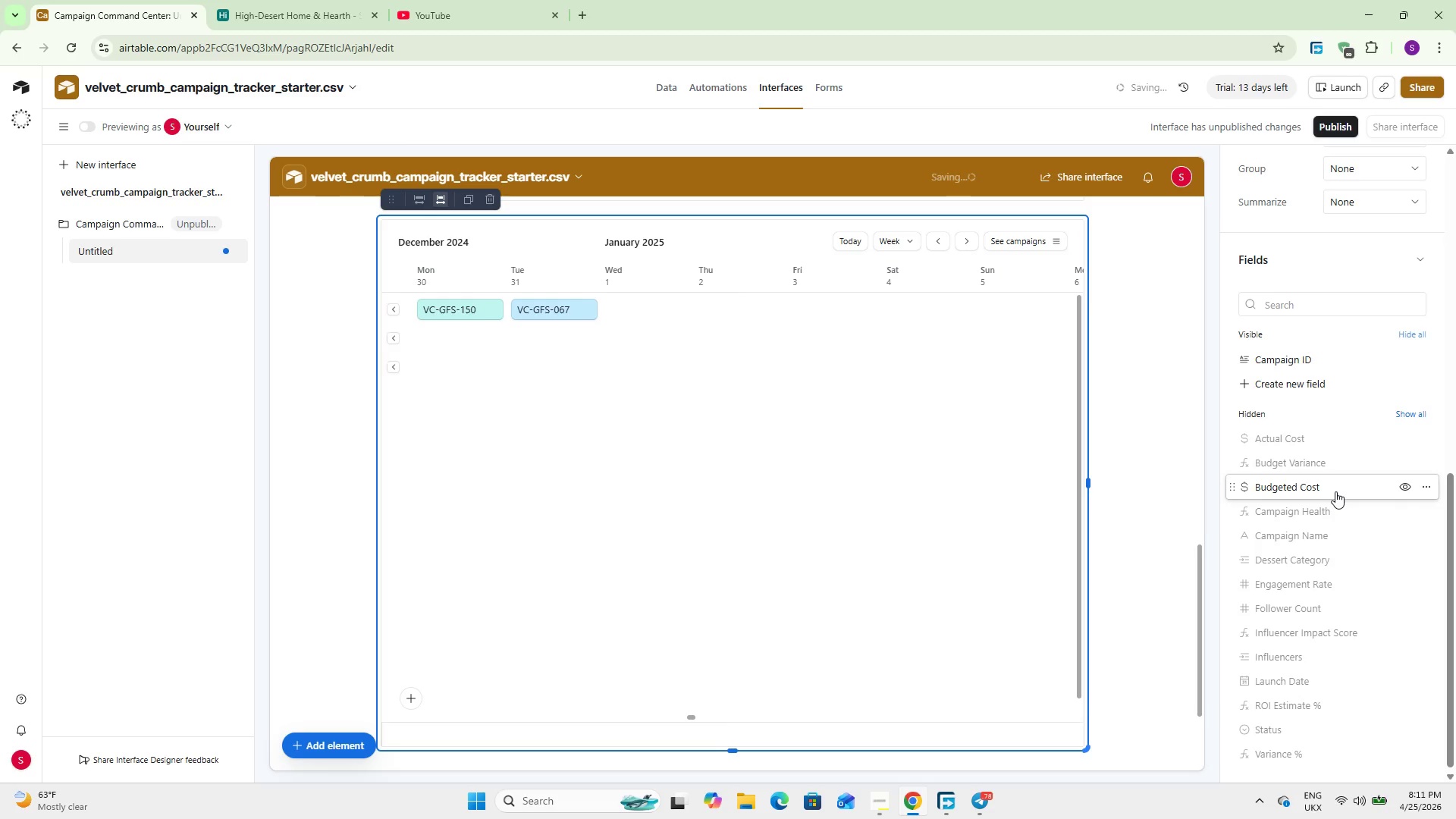 
scroll: coordinate [1327, 430], scroll_direction: up, amount: 9.0
 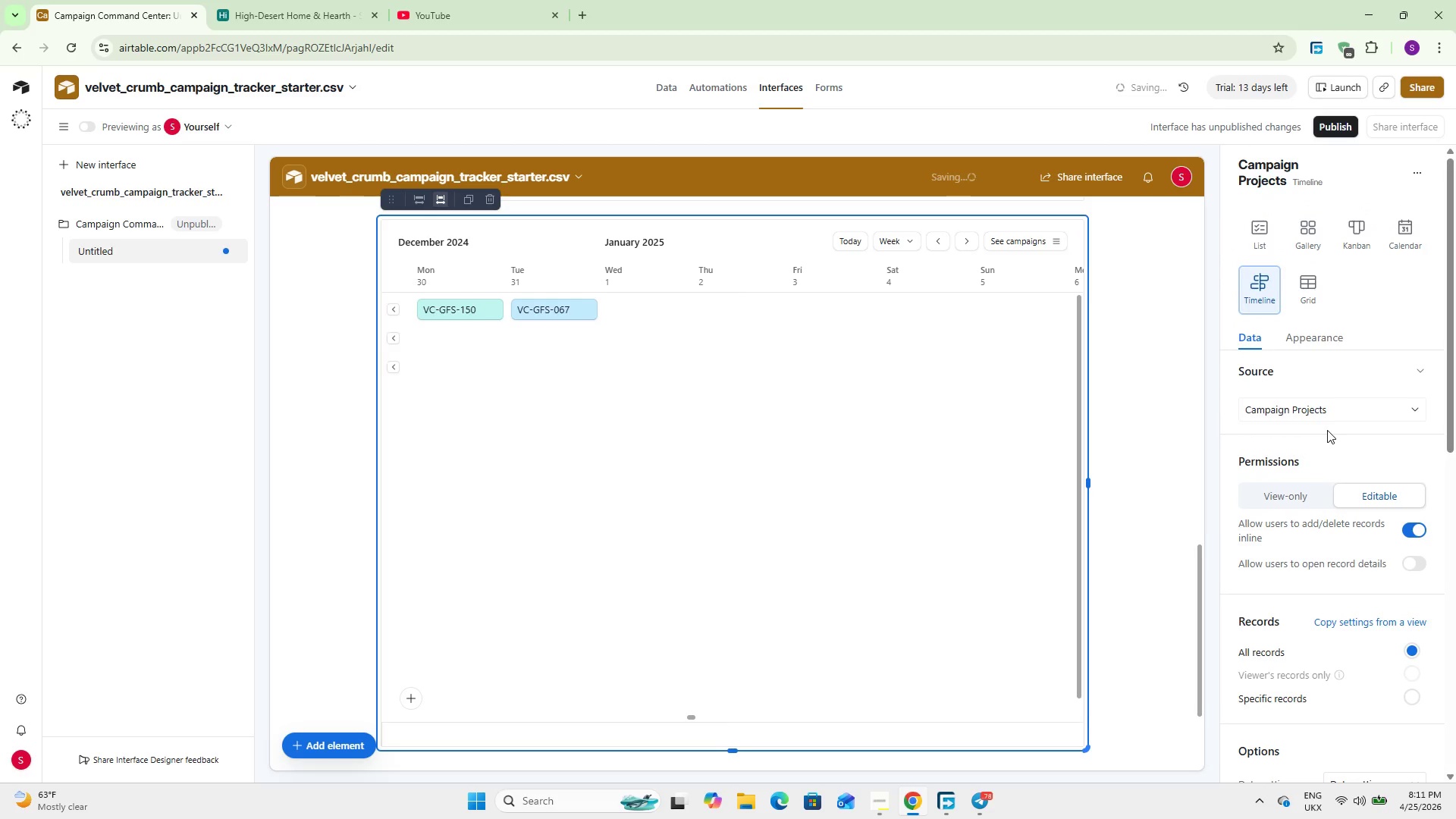 
scroll: coordinate [1327, 430], scroll_direction: down, amount: 4.0
 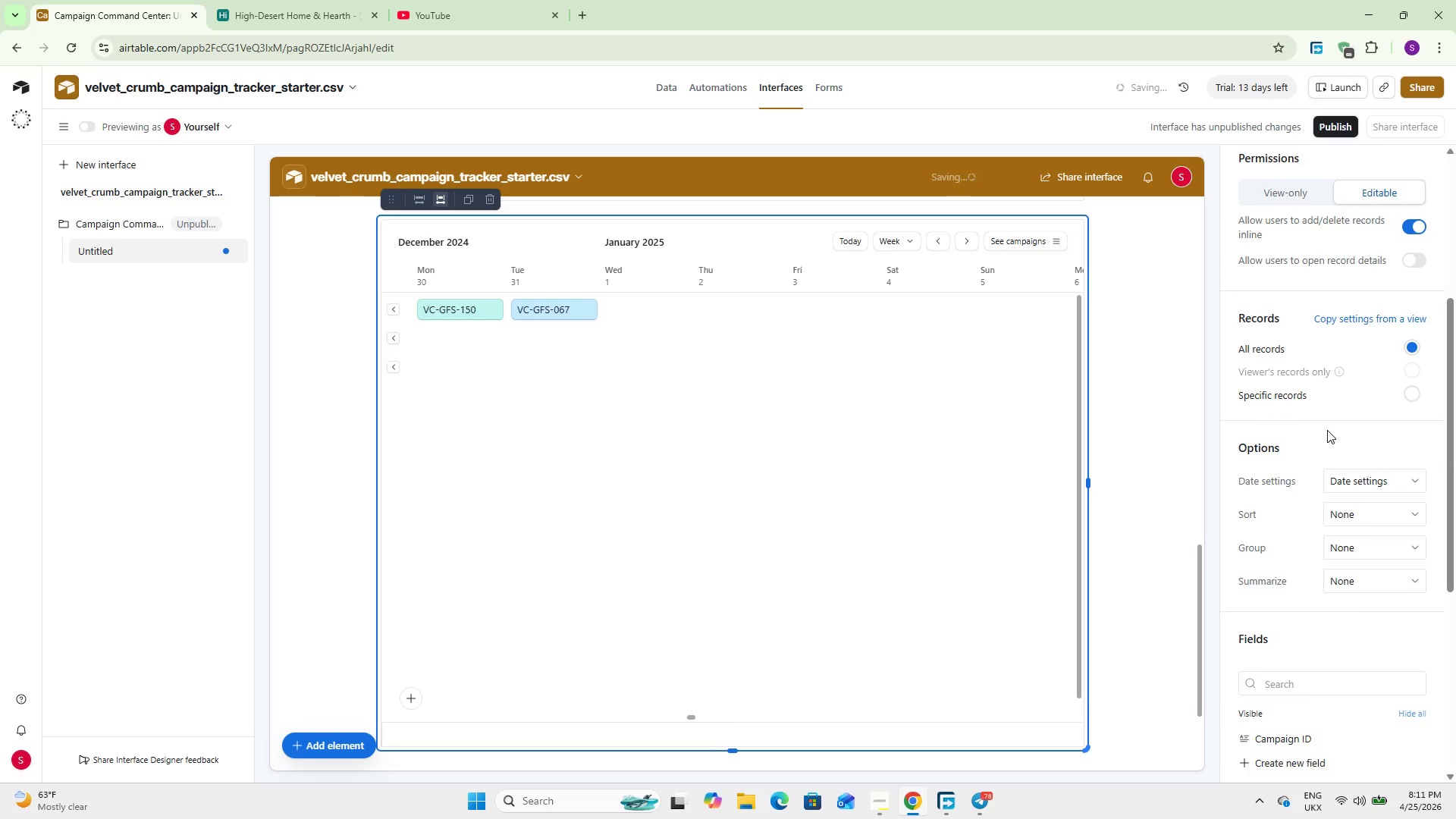 
scroll: coordinate [1327, 430], scroll_direction: up, amount: 4.0
 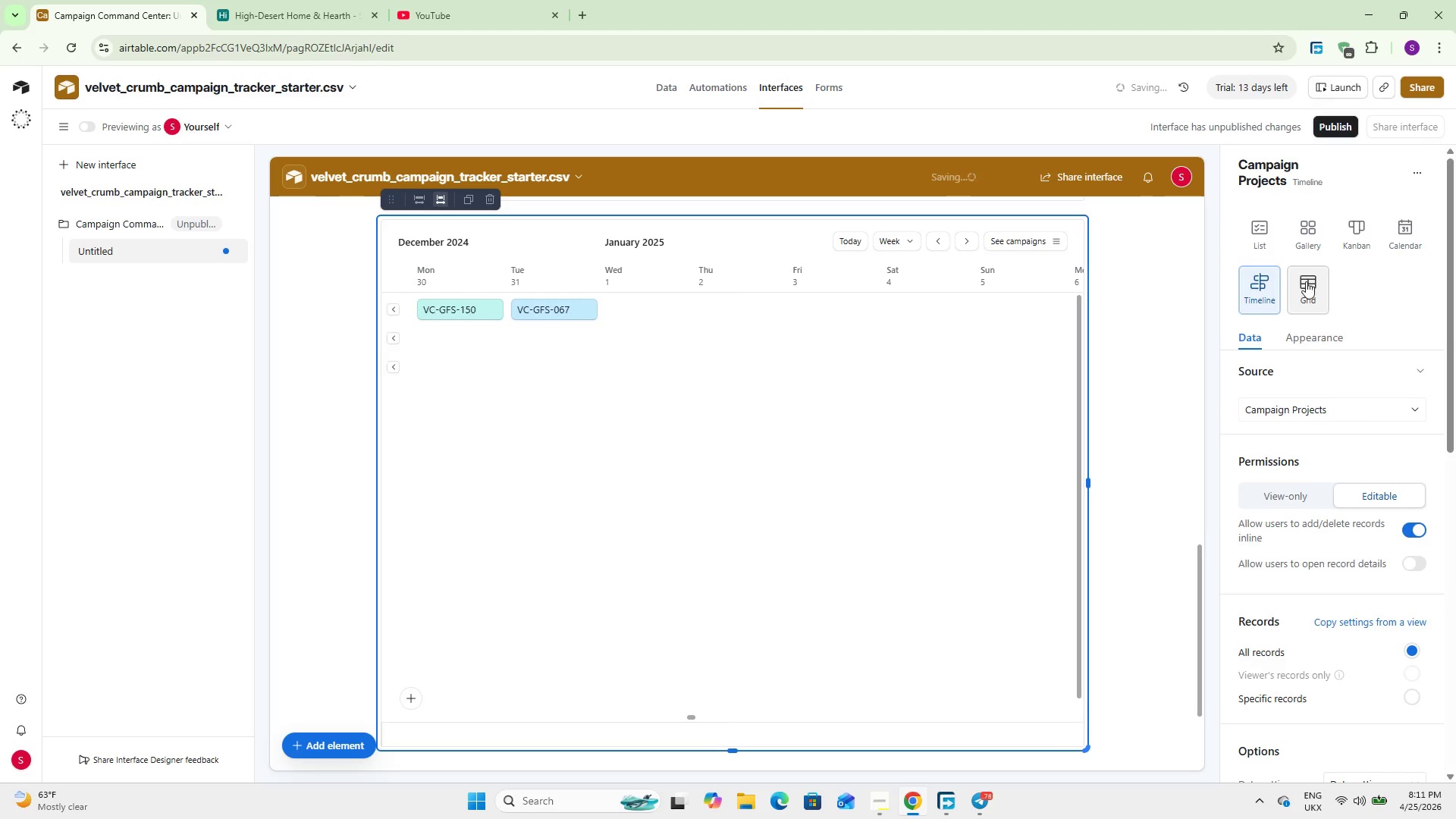 
double_click([1306, 281])
 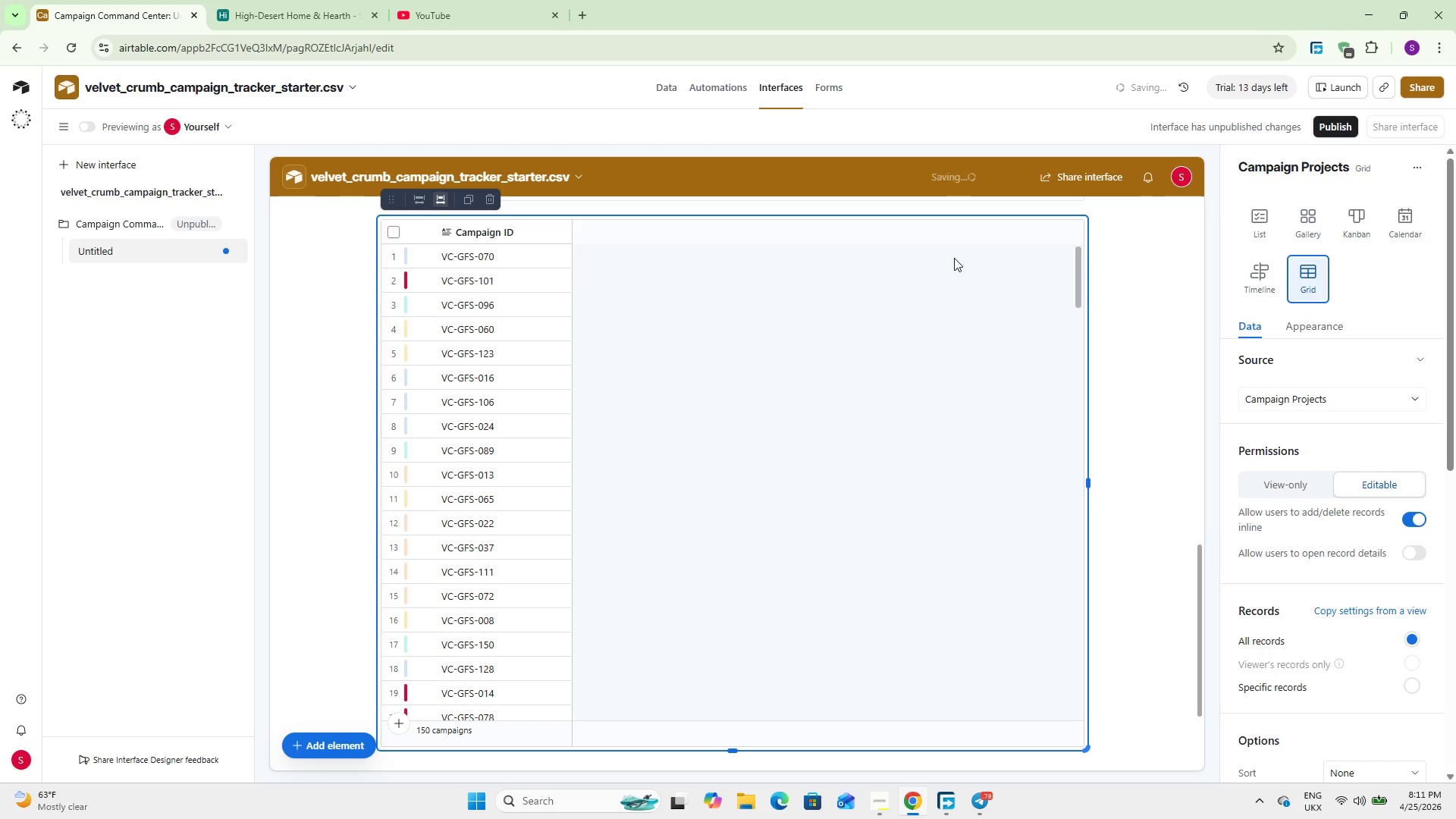 
wait(38.53)
 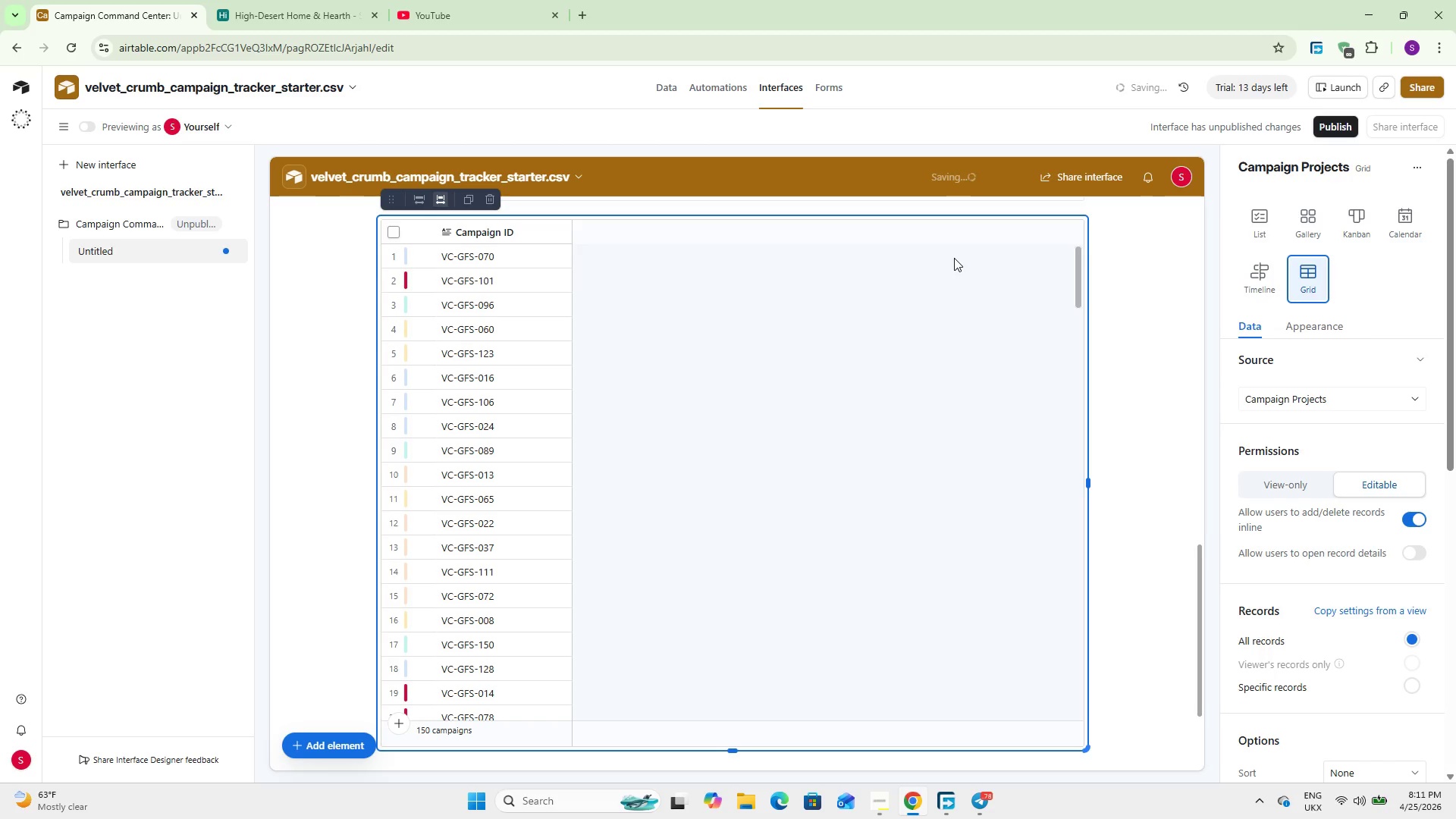 
scroll: coordinate [1319, 587], scroll_direction: down, amount: 6.0
 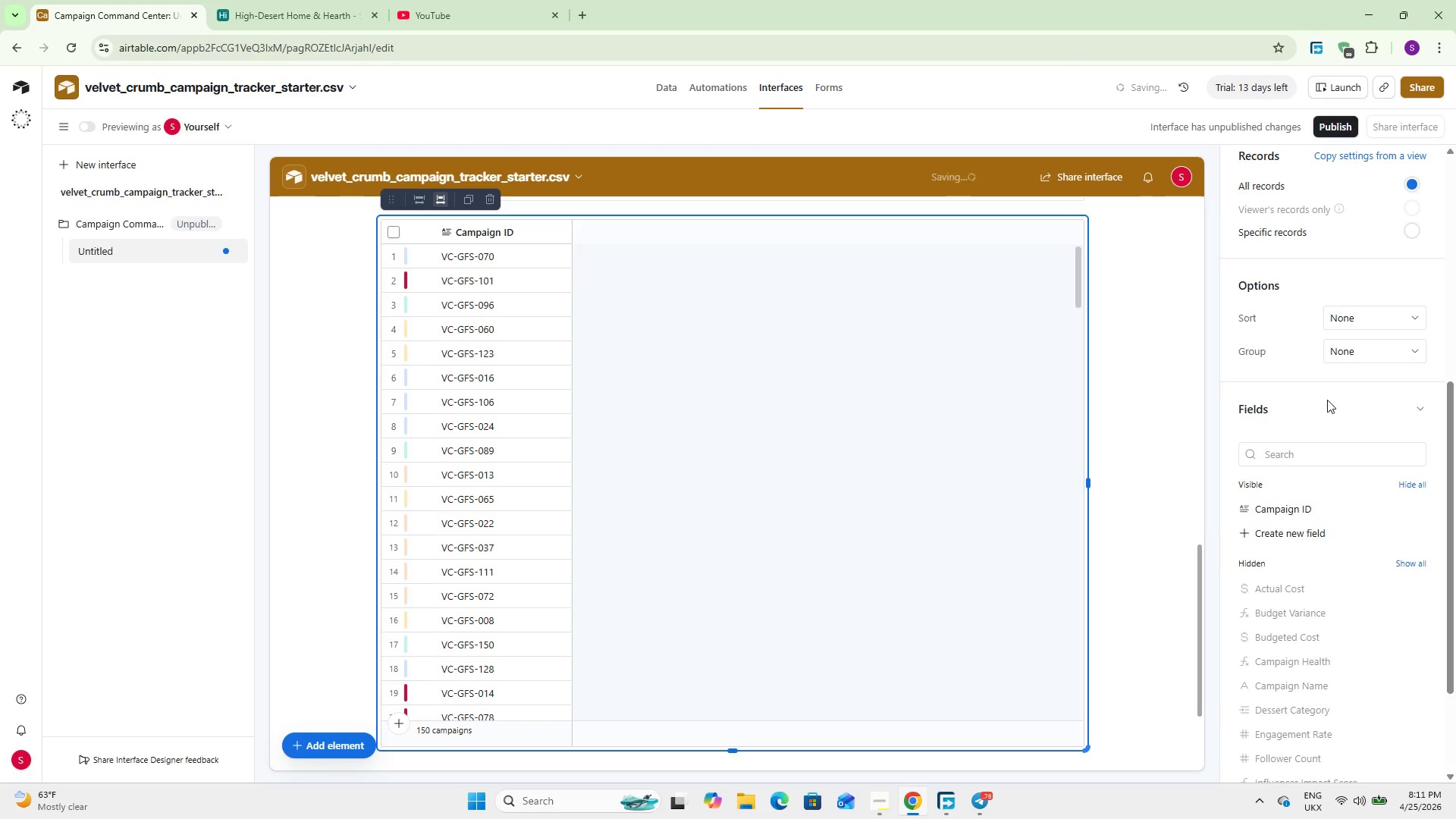 
scroll: coordinate [1325, 344], scroll_direction: up, amount: 6.0
 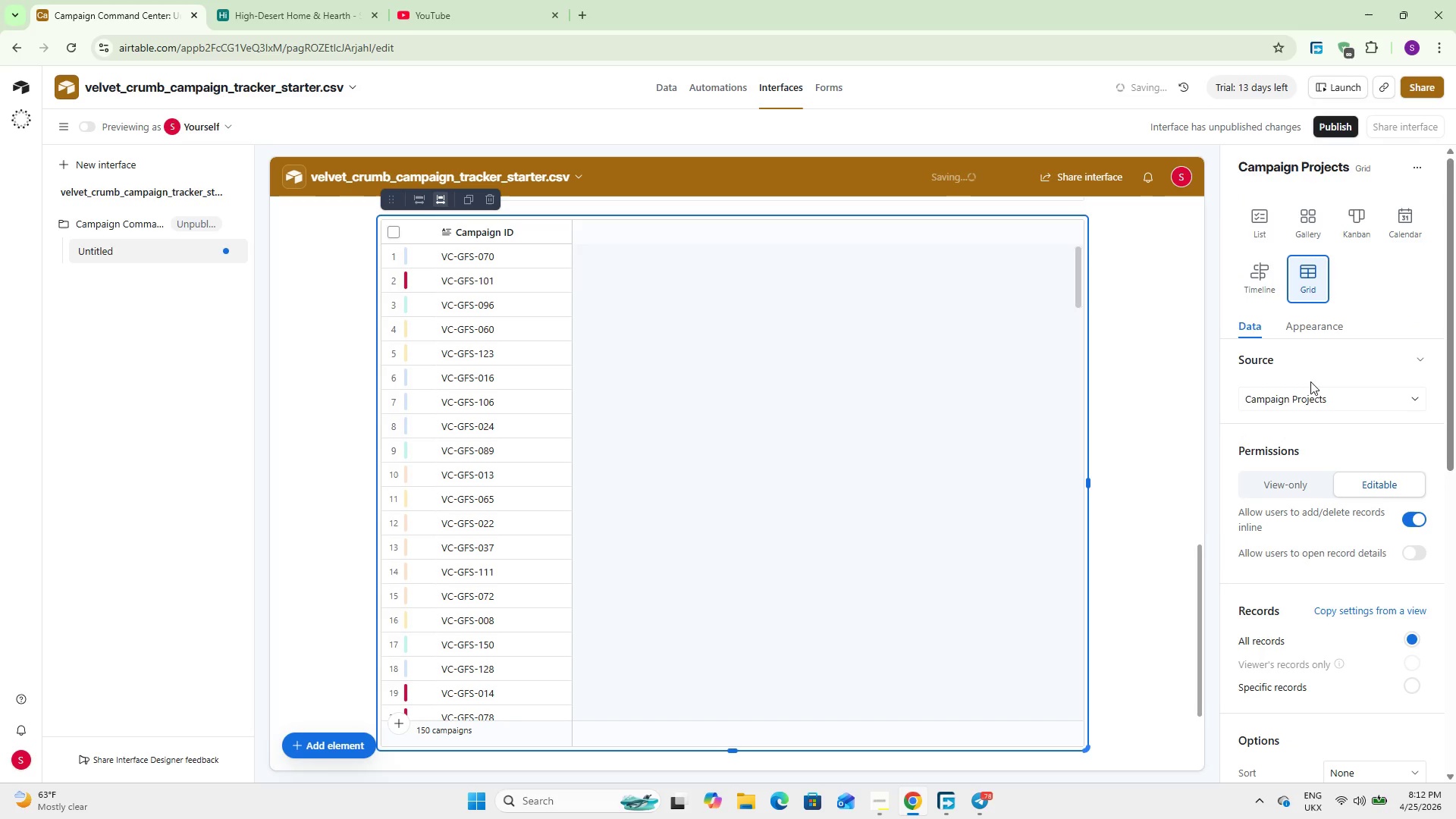 
scroll: coordinate [1298, 416], scroll_direction: down, amount: 4.0
 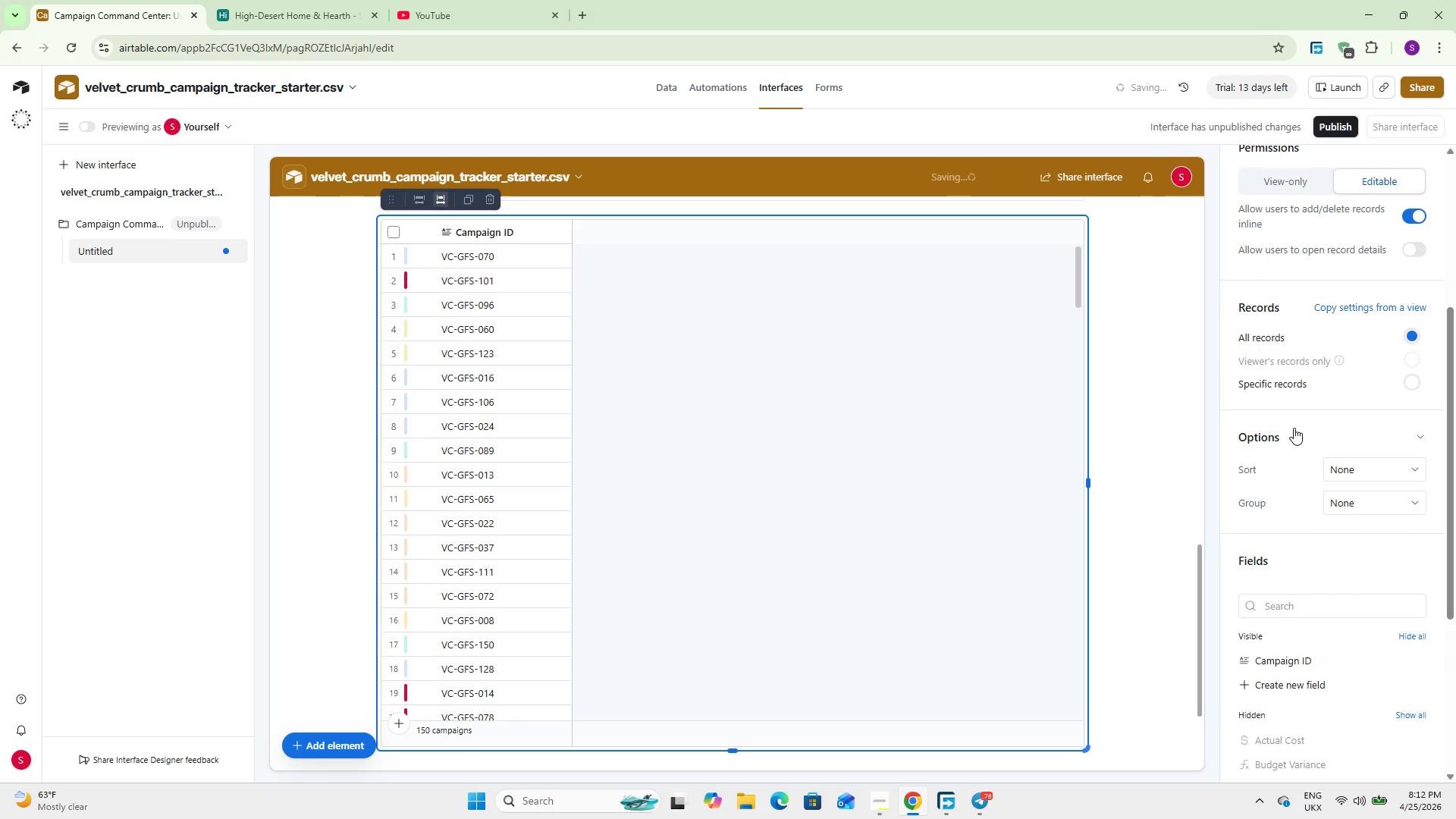 
scroll: coordinate [1294, 428], scroll_direction: up, amount: 3.0
 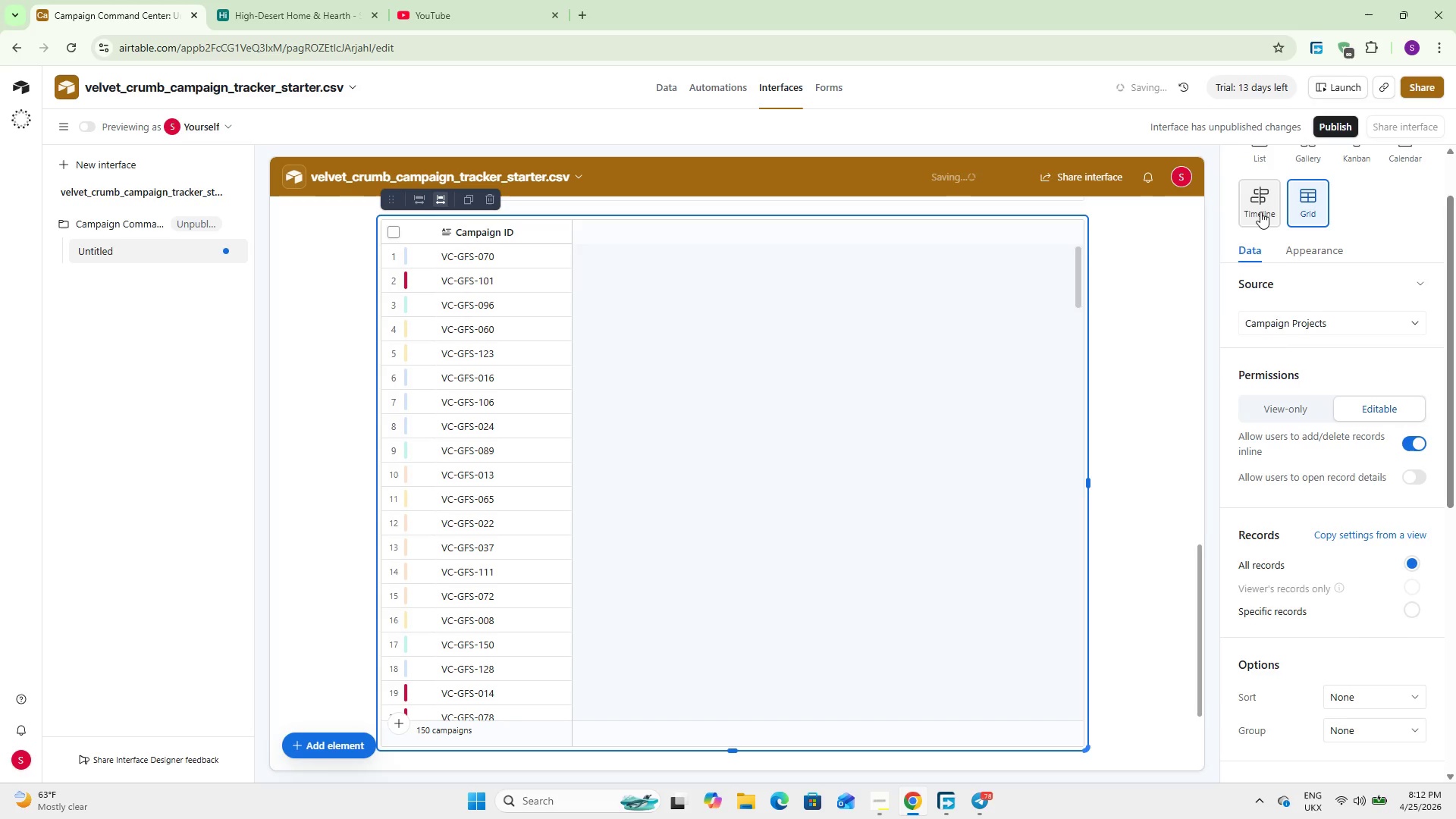 
left_click([1260, 209])
 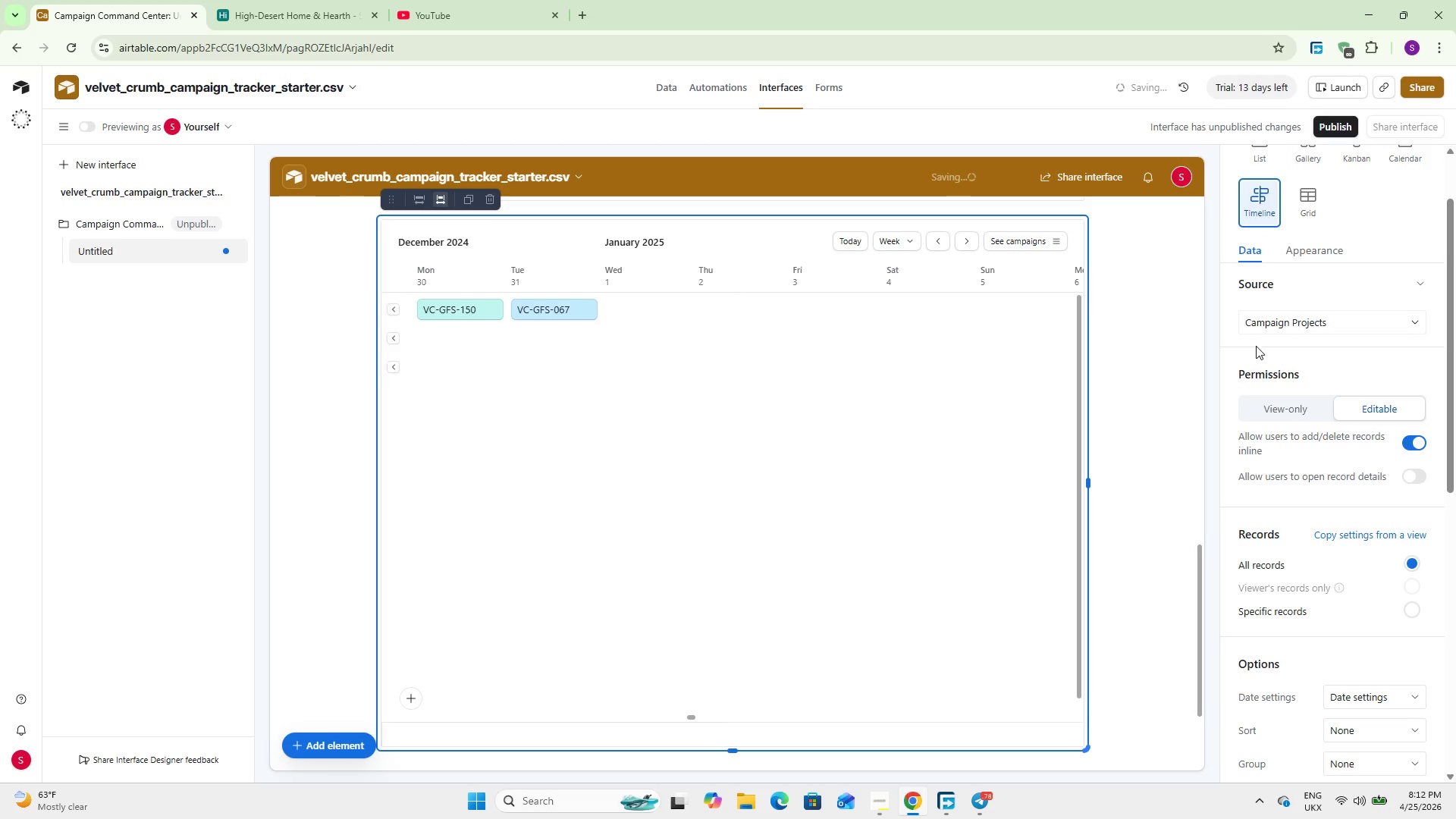 
wait(5.61)
 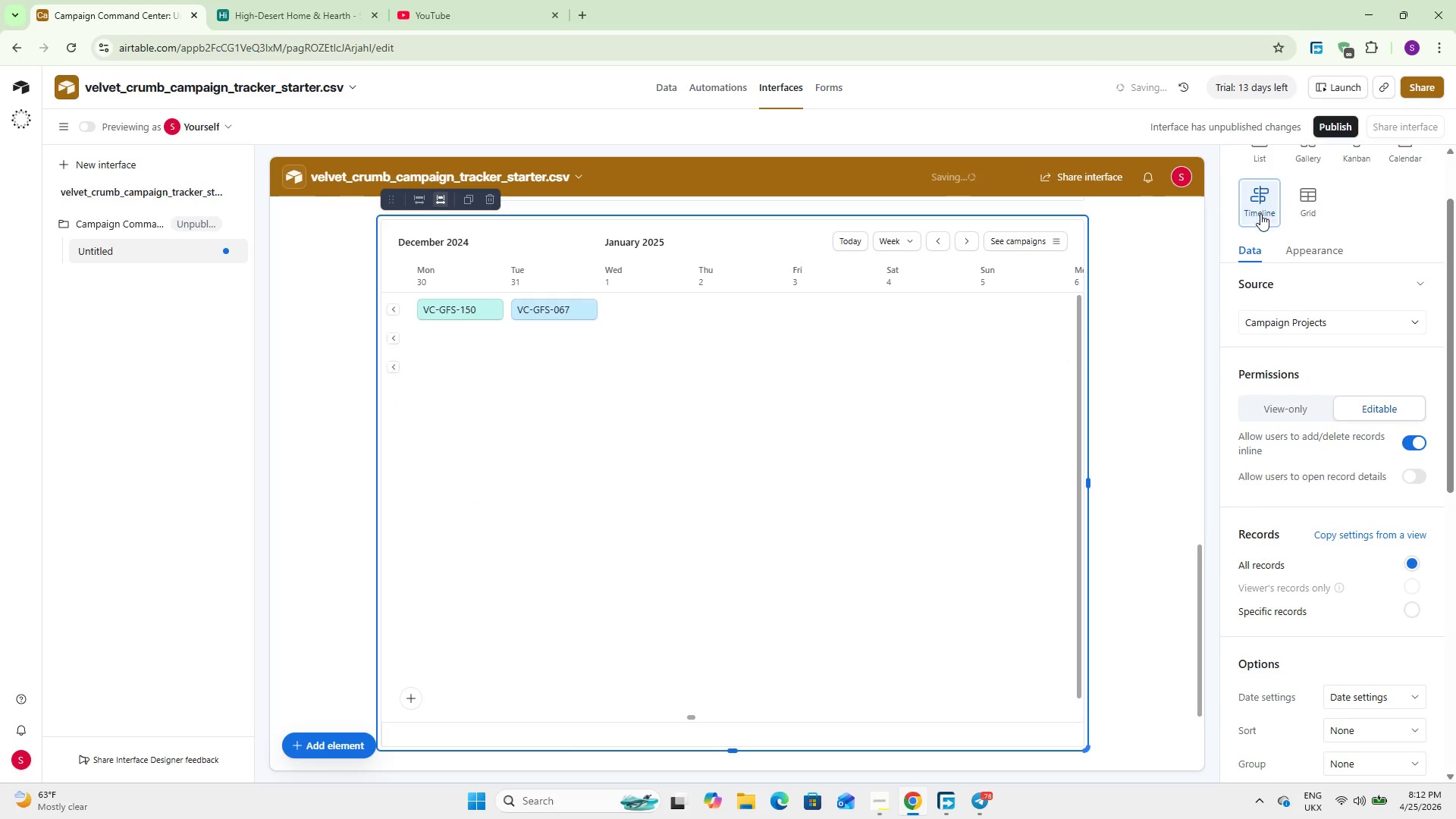 
scroll: coordinate [1263, 467], scroll_direction: down, amount: 5.0
 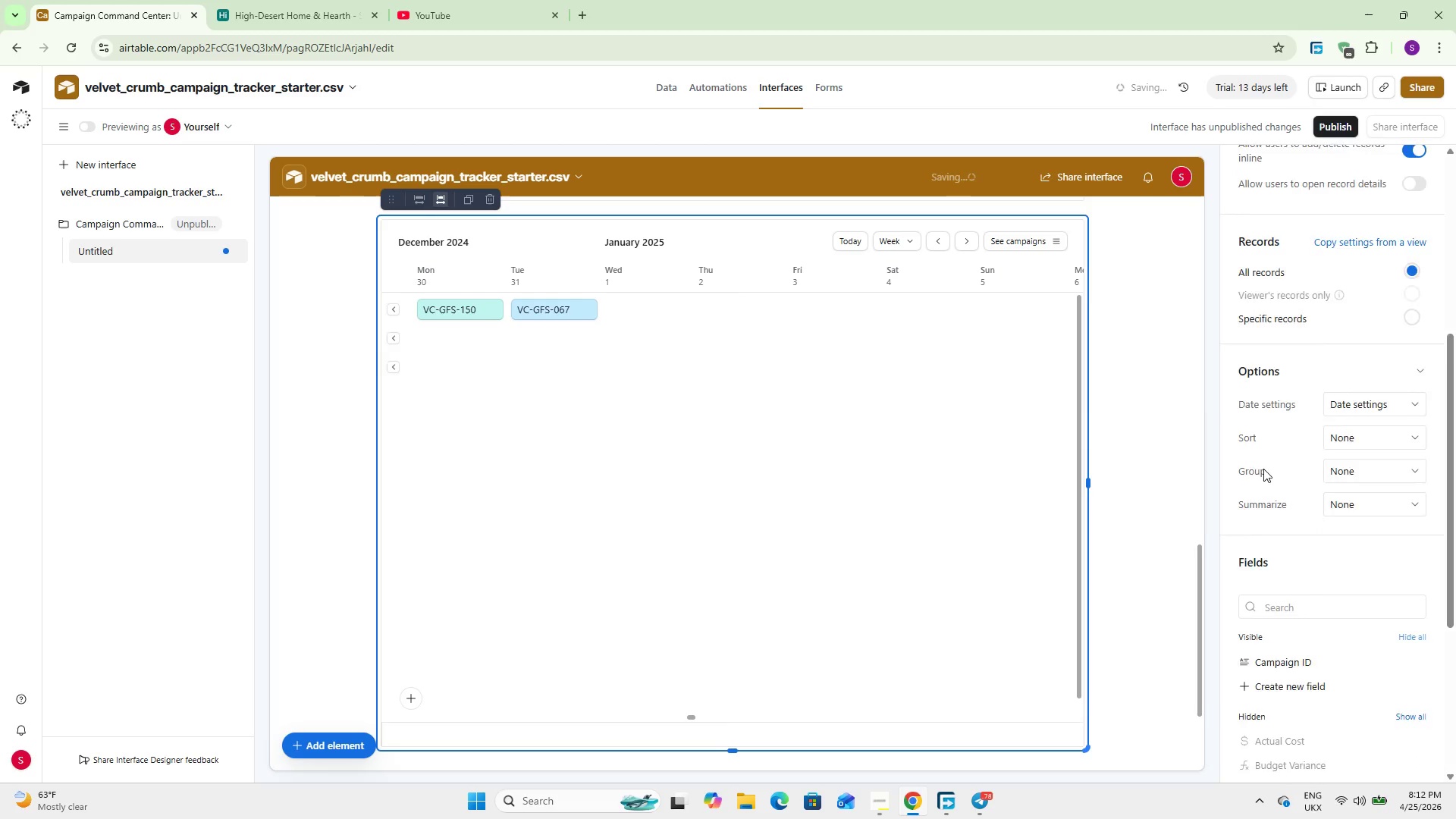 
mouse_move([1273, 488])
 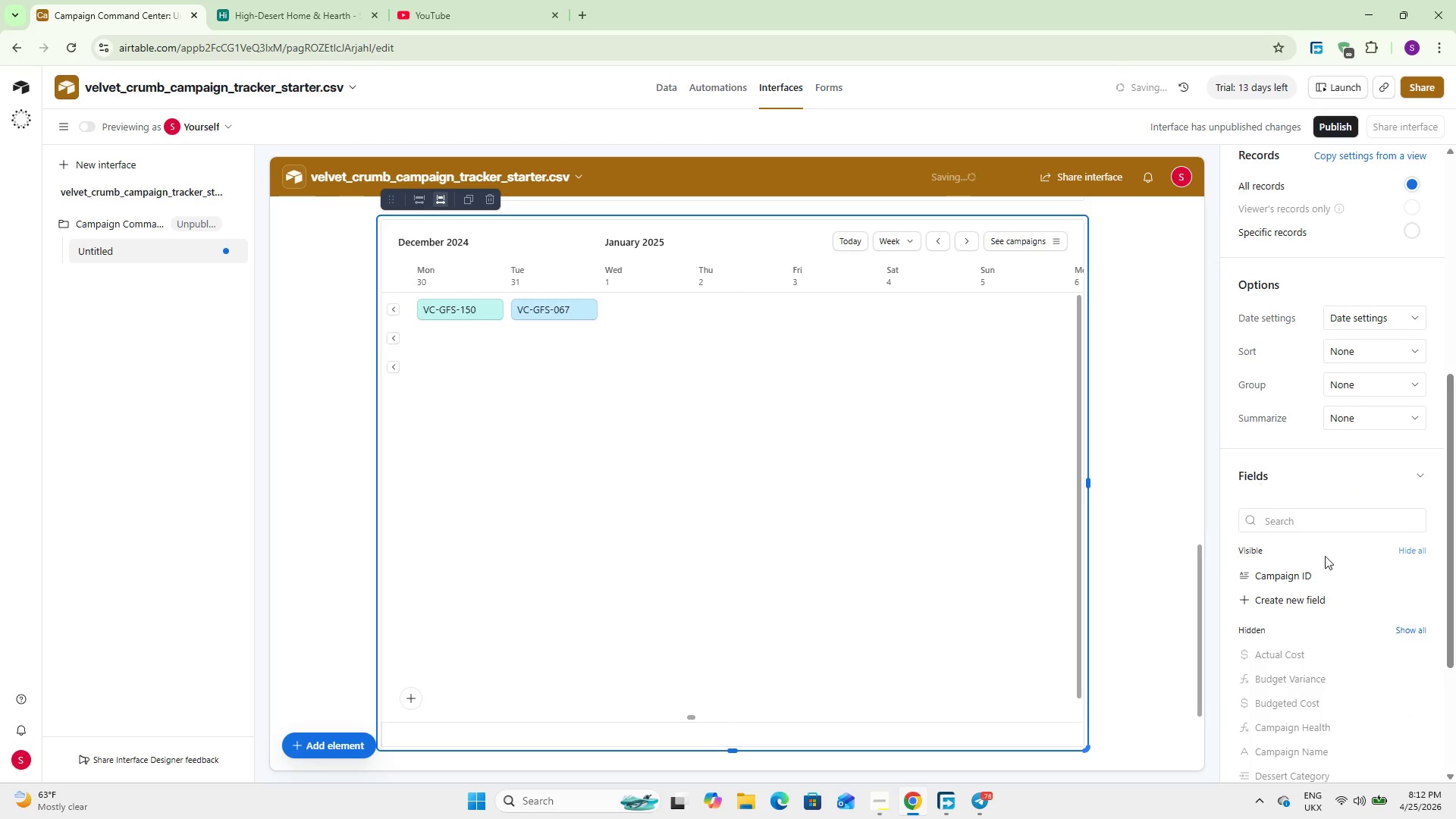 
scroll: coordinate [1344, 580], scroll_direction: down, amount: 5.0
 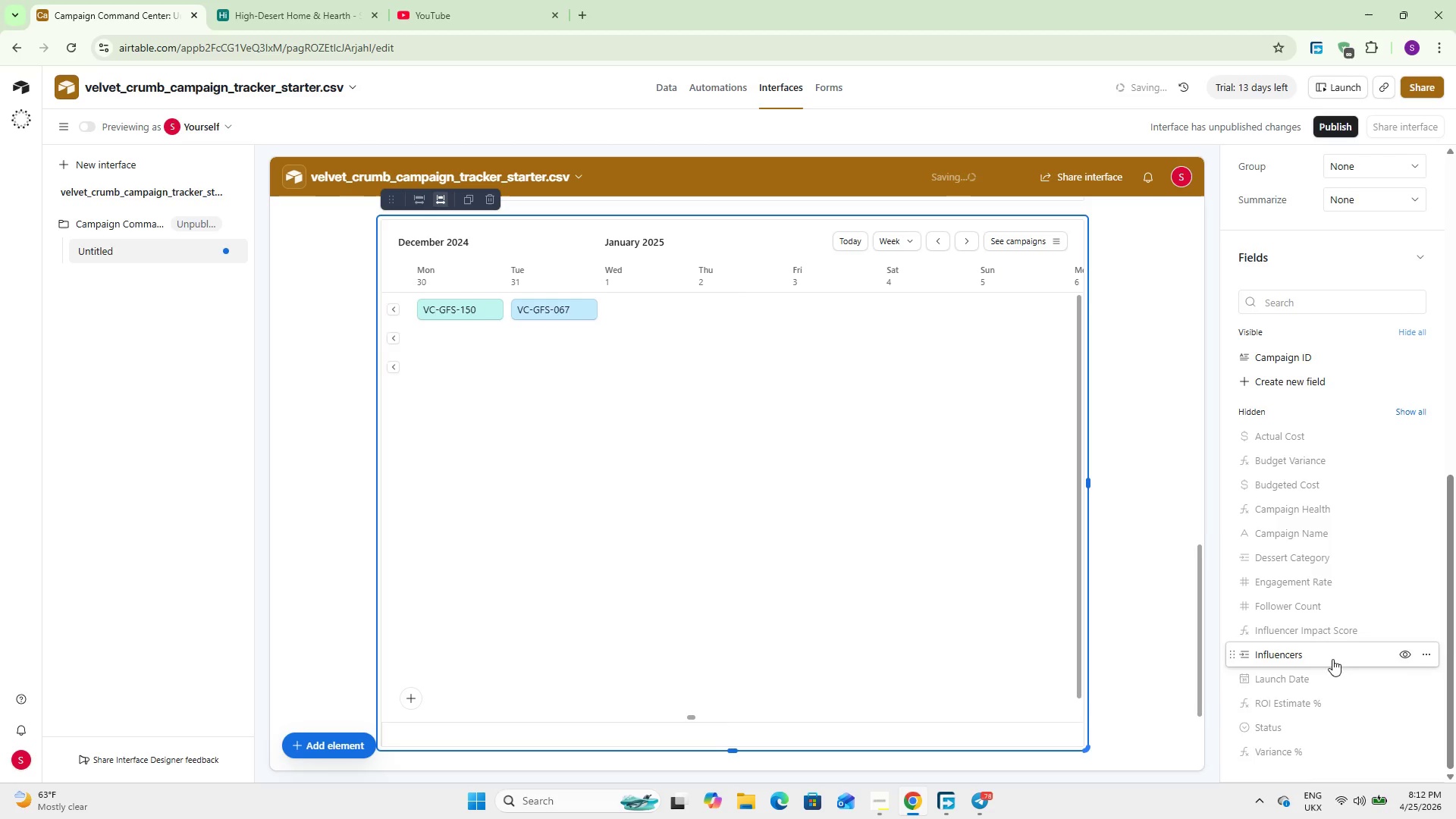 
left_click([1402, 682])
 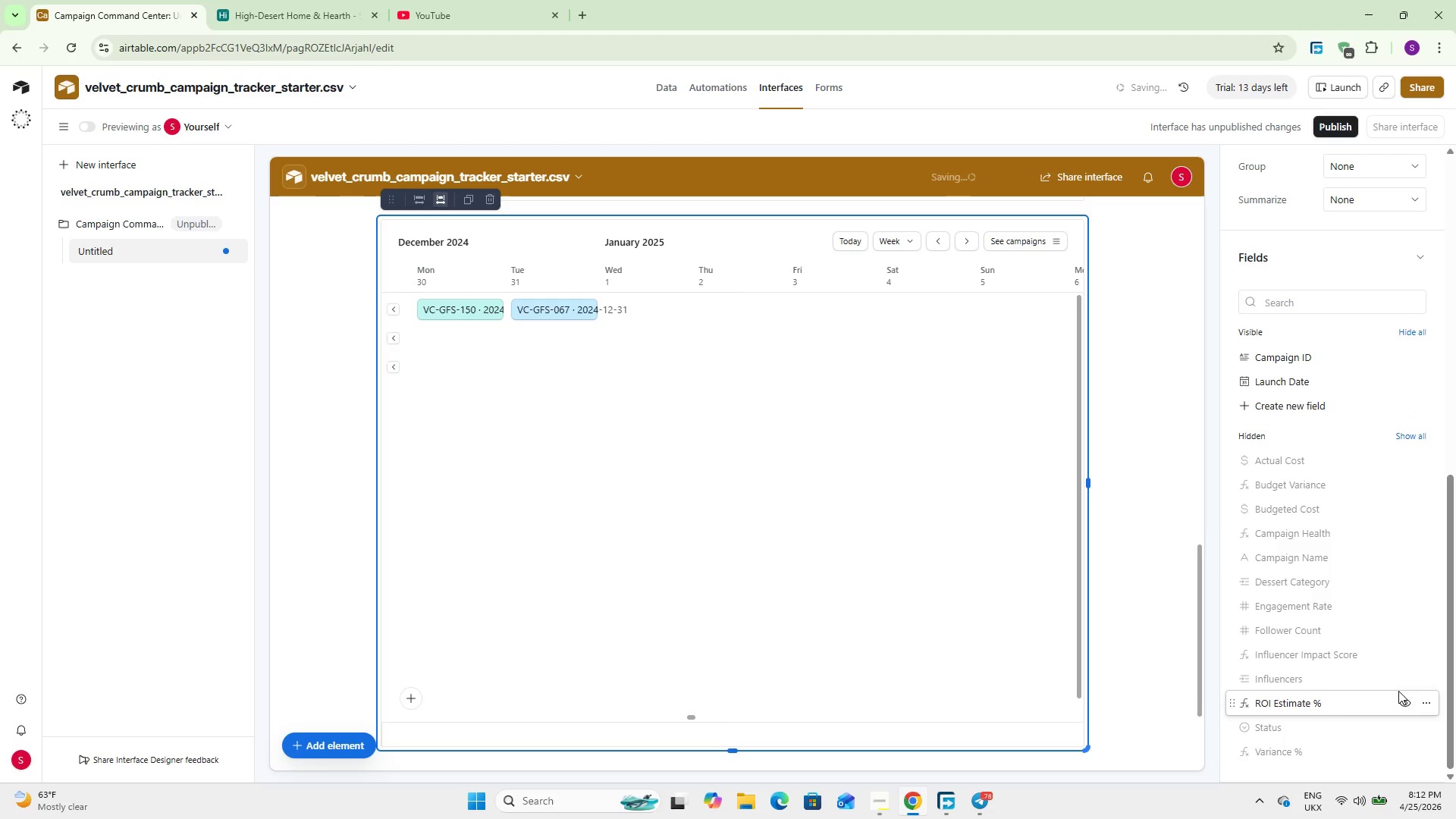 
left_click([1403, 680])
 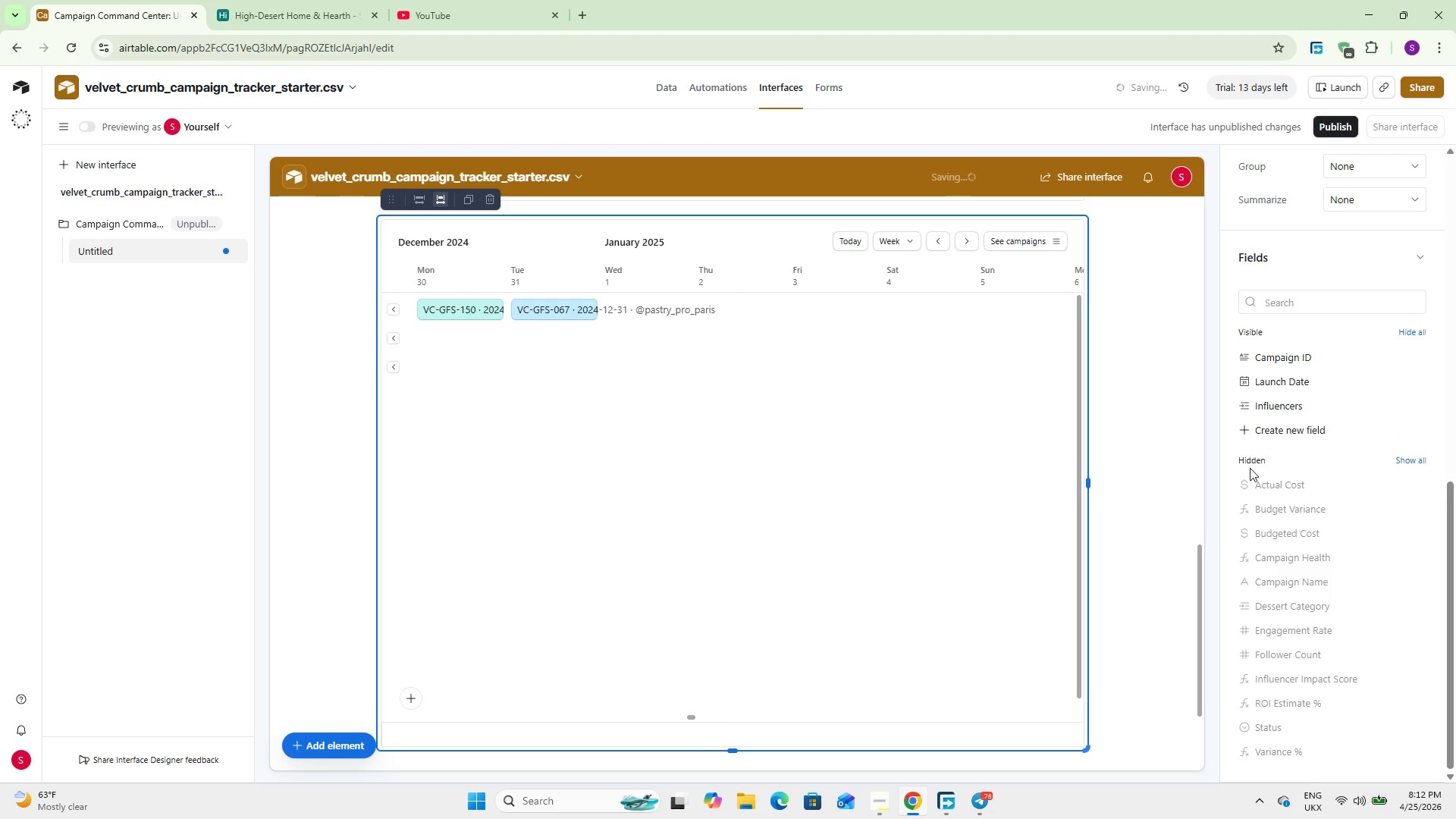 
wait(8.67)
 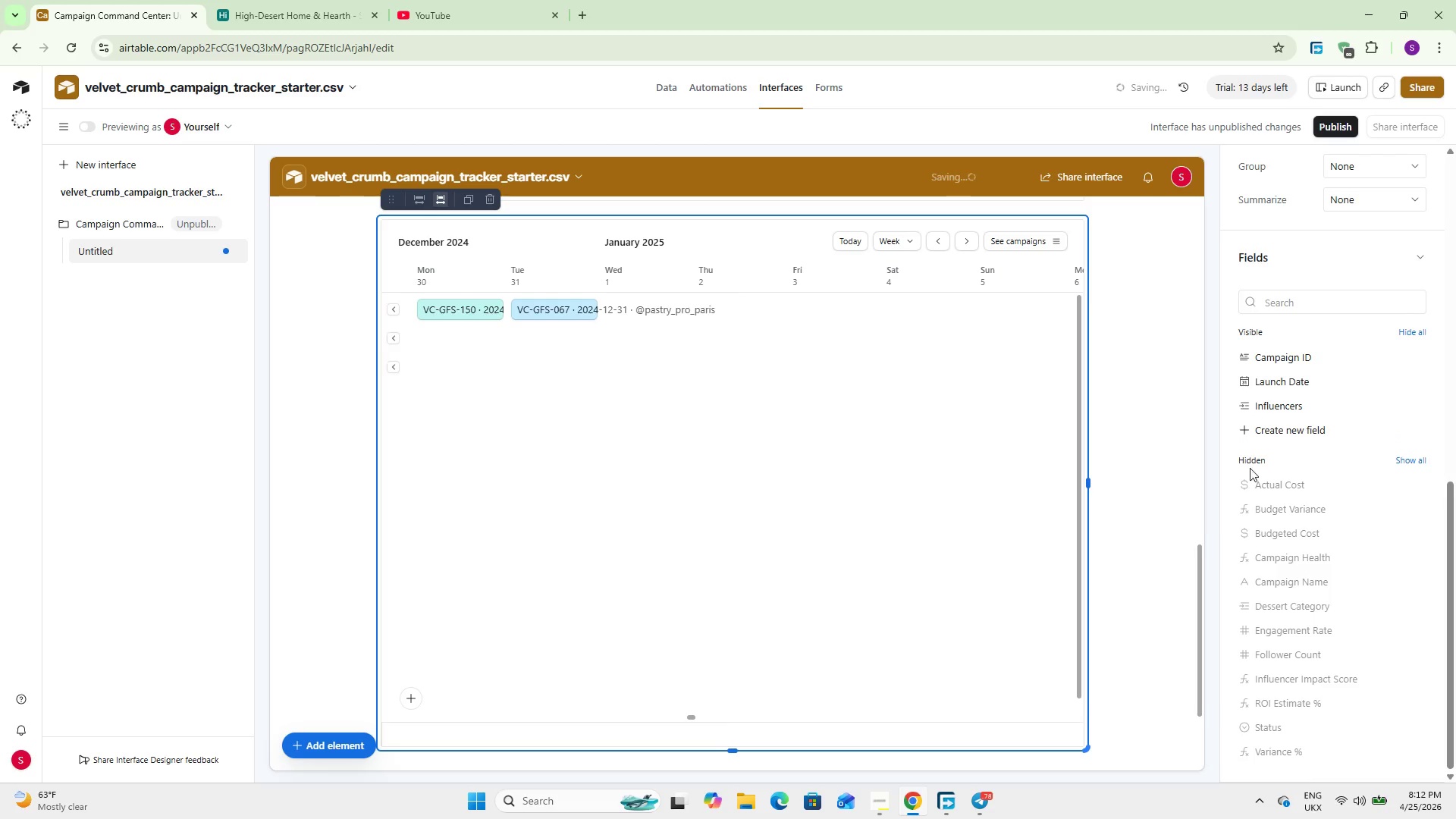 
scroll: coordinate [1024, 419], scroll_direction: down, amount: 4.0
 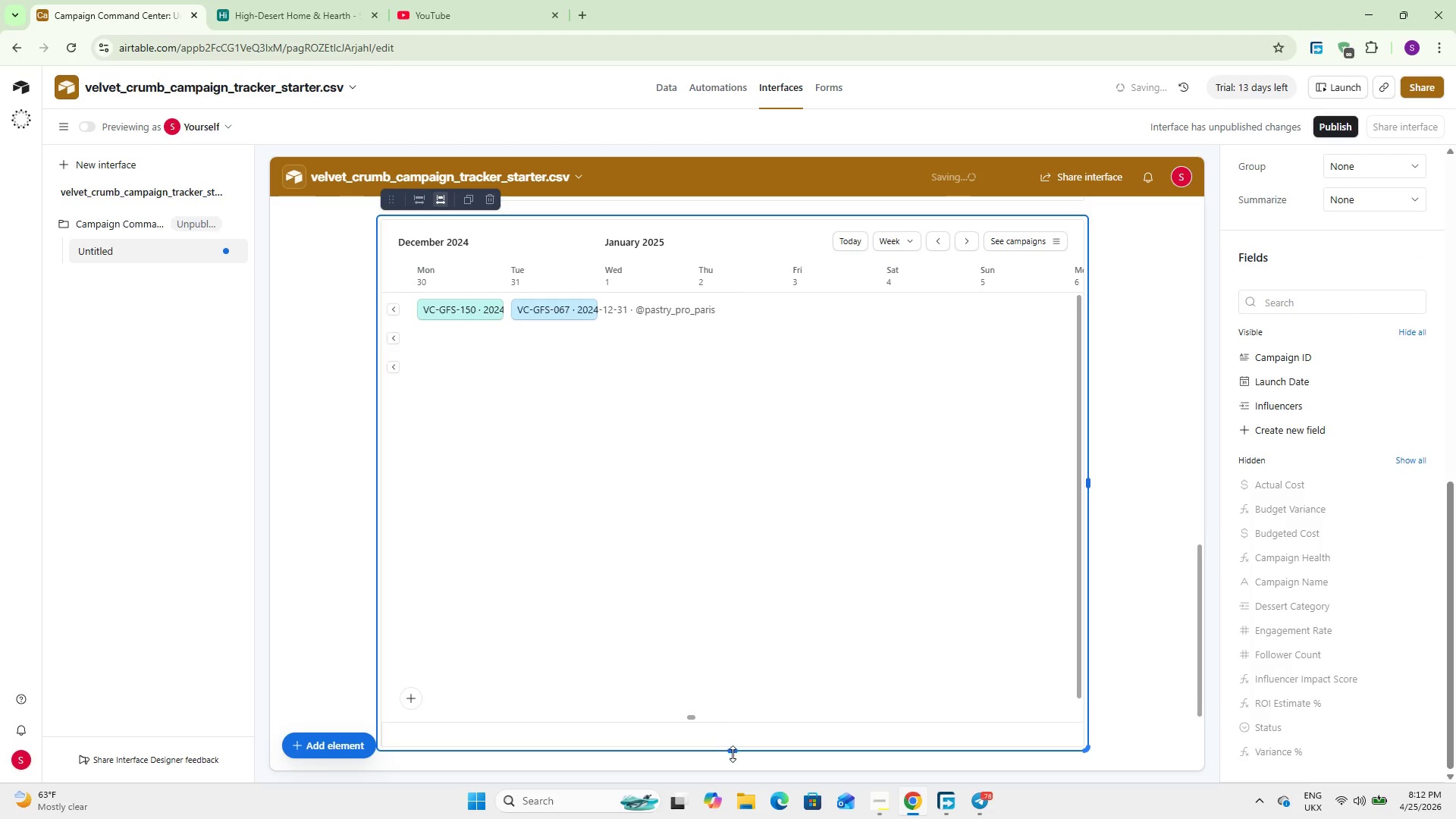 
left_click_drag(start_coordinate=[732, 755], to_coordinate=[733, 626])
 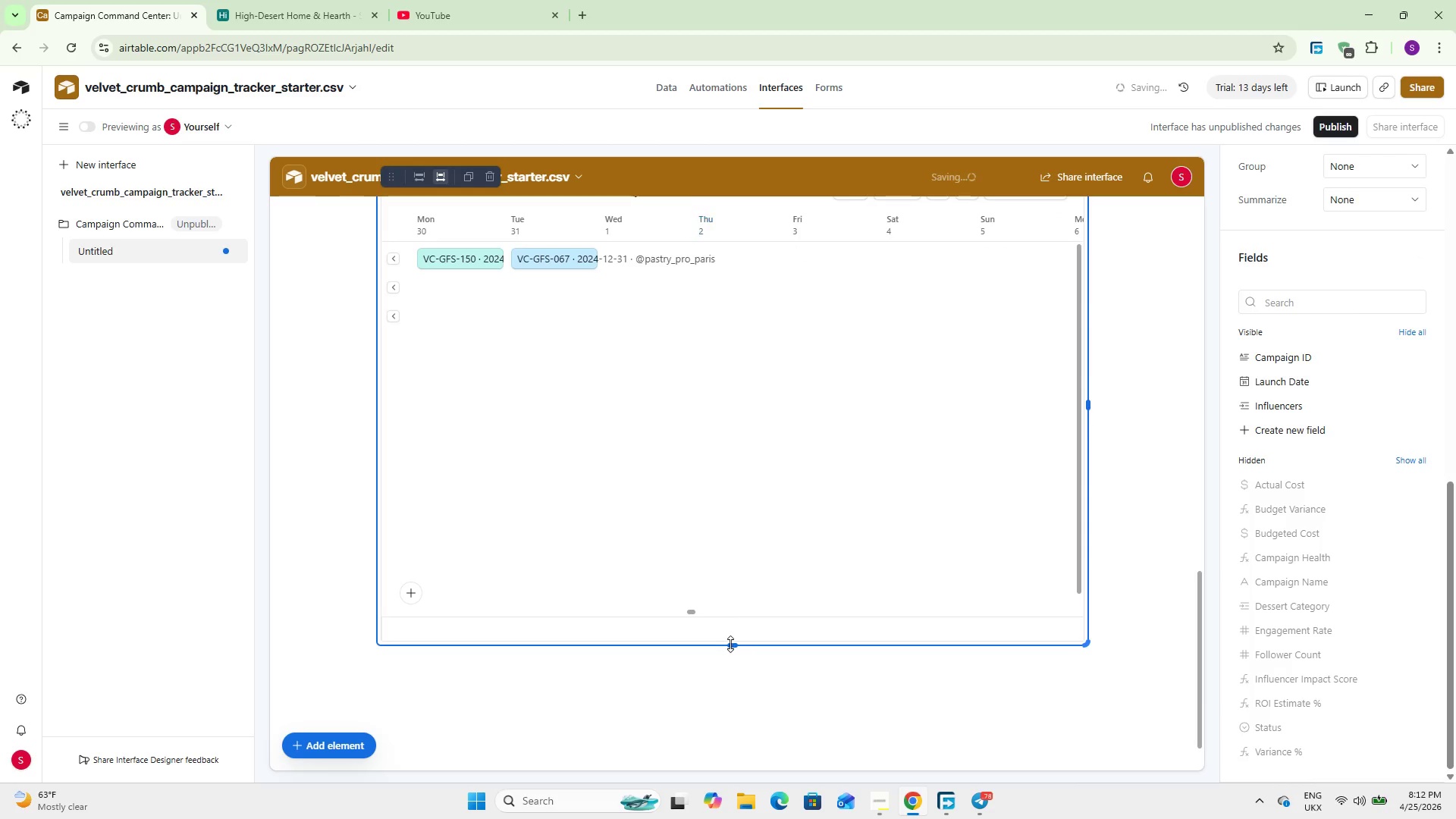 
left_click_drag(start_coordinate=[730, 644], to_coordinate=[724, 397])
 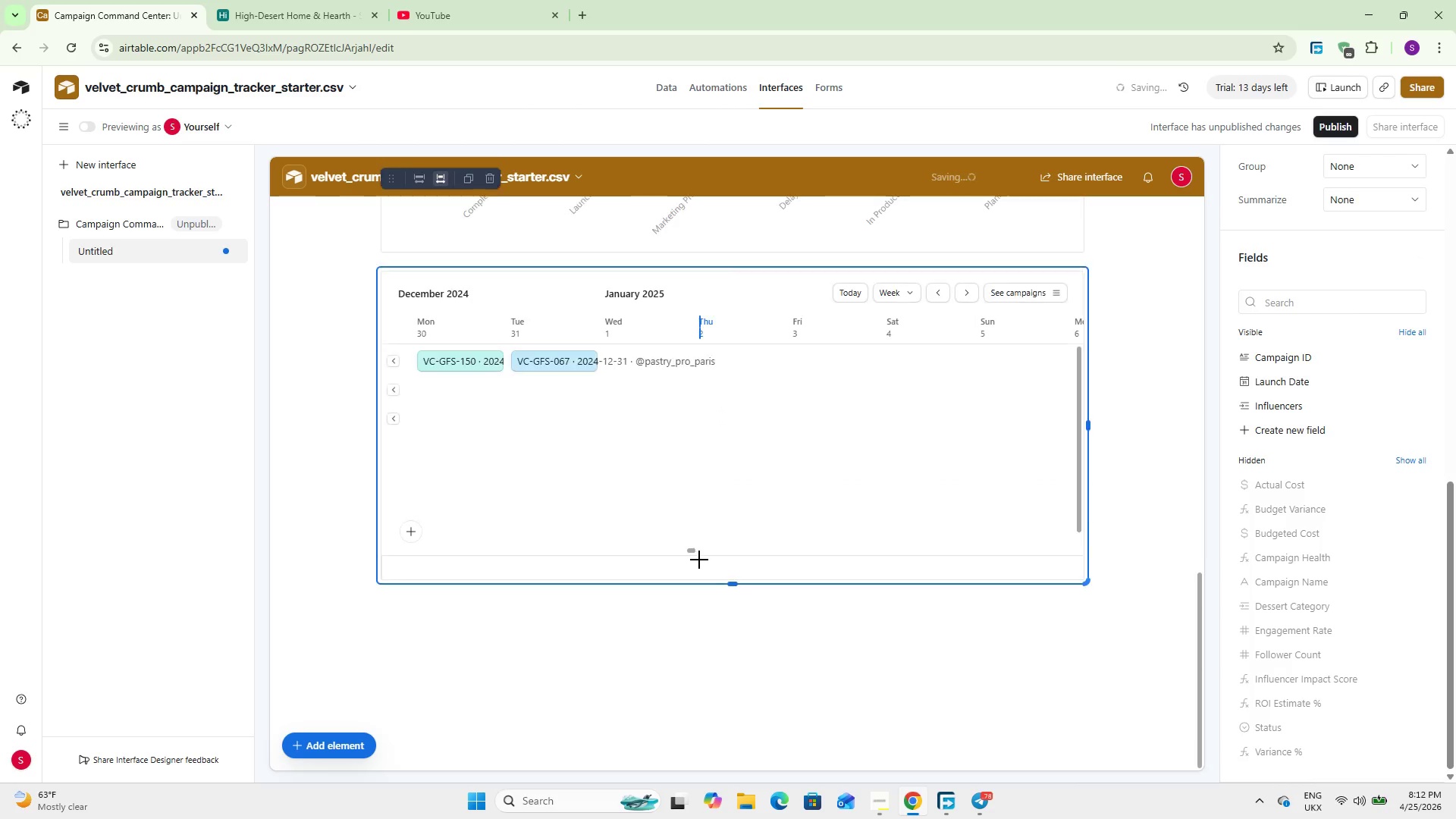 
scroll: coordinate [698, 569], scroll_direction: up, amount: 4.0
 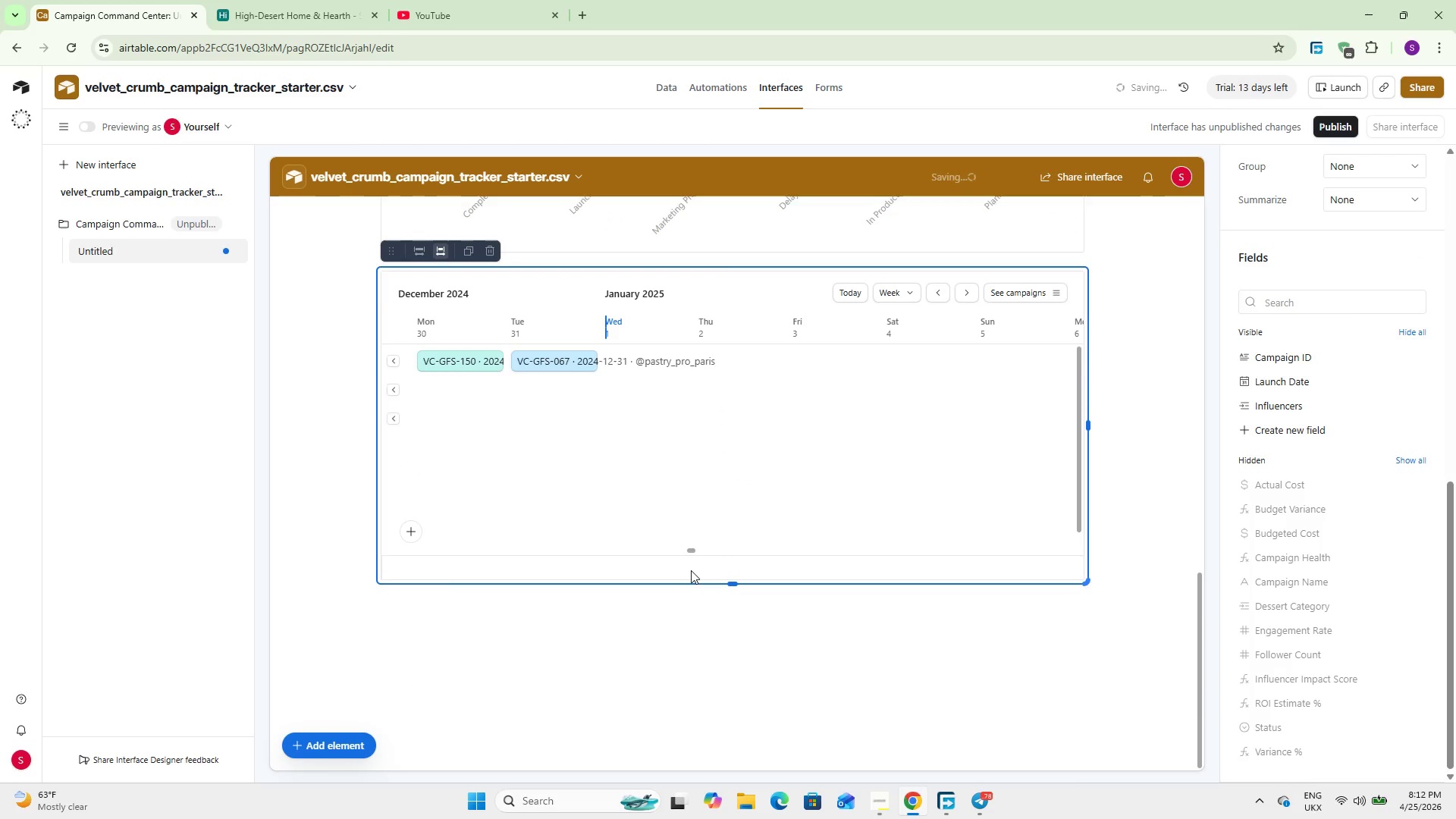 
scroll: coordinate [680, 563], scroll_direction: down, amount: 3.0
 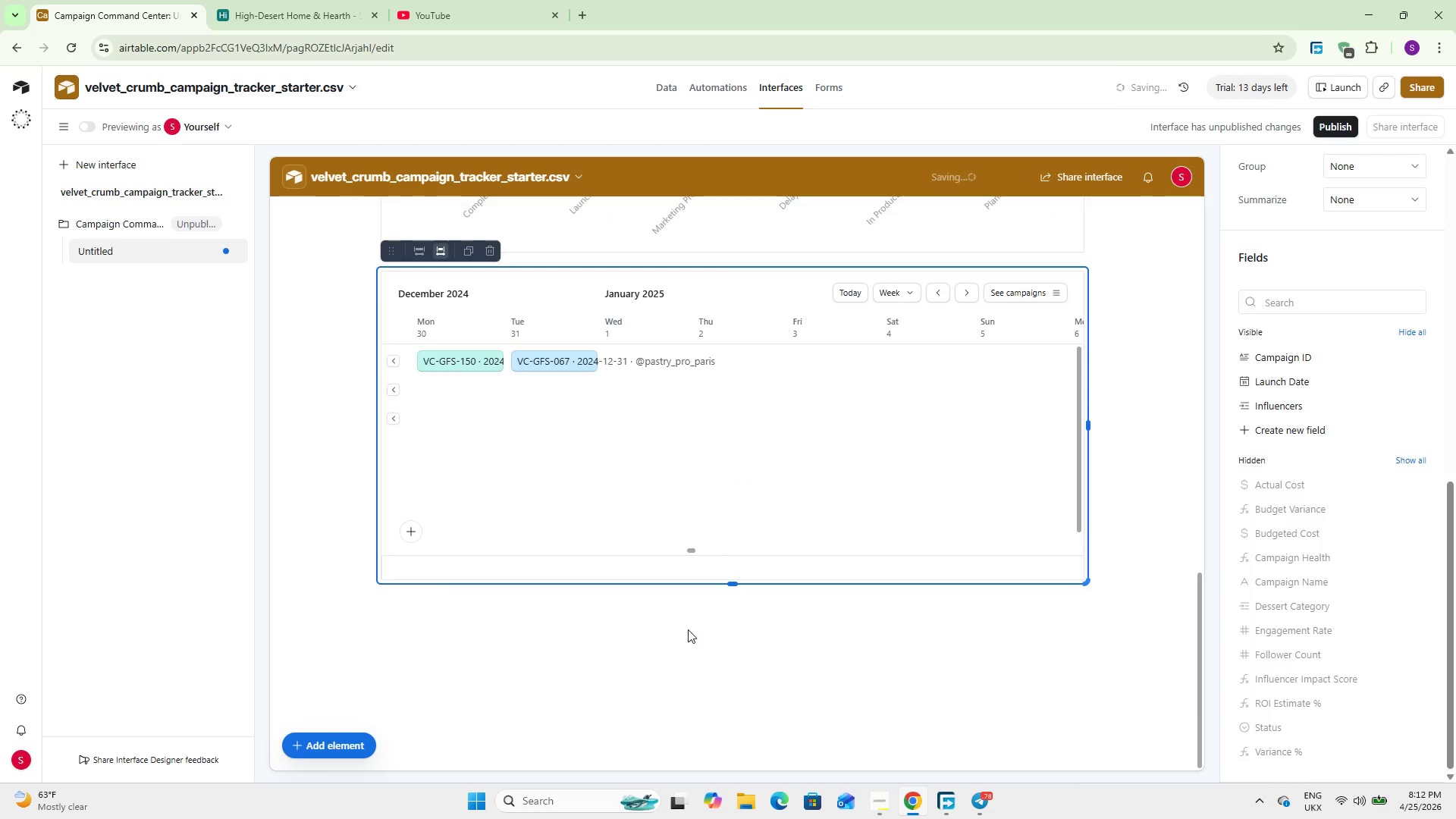 
left_click([688, 629])
 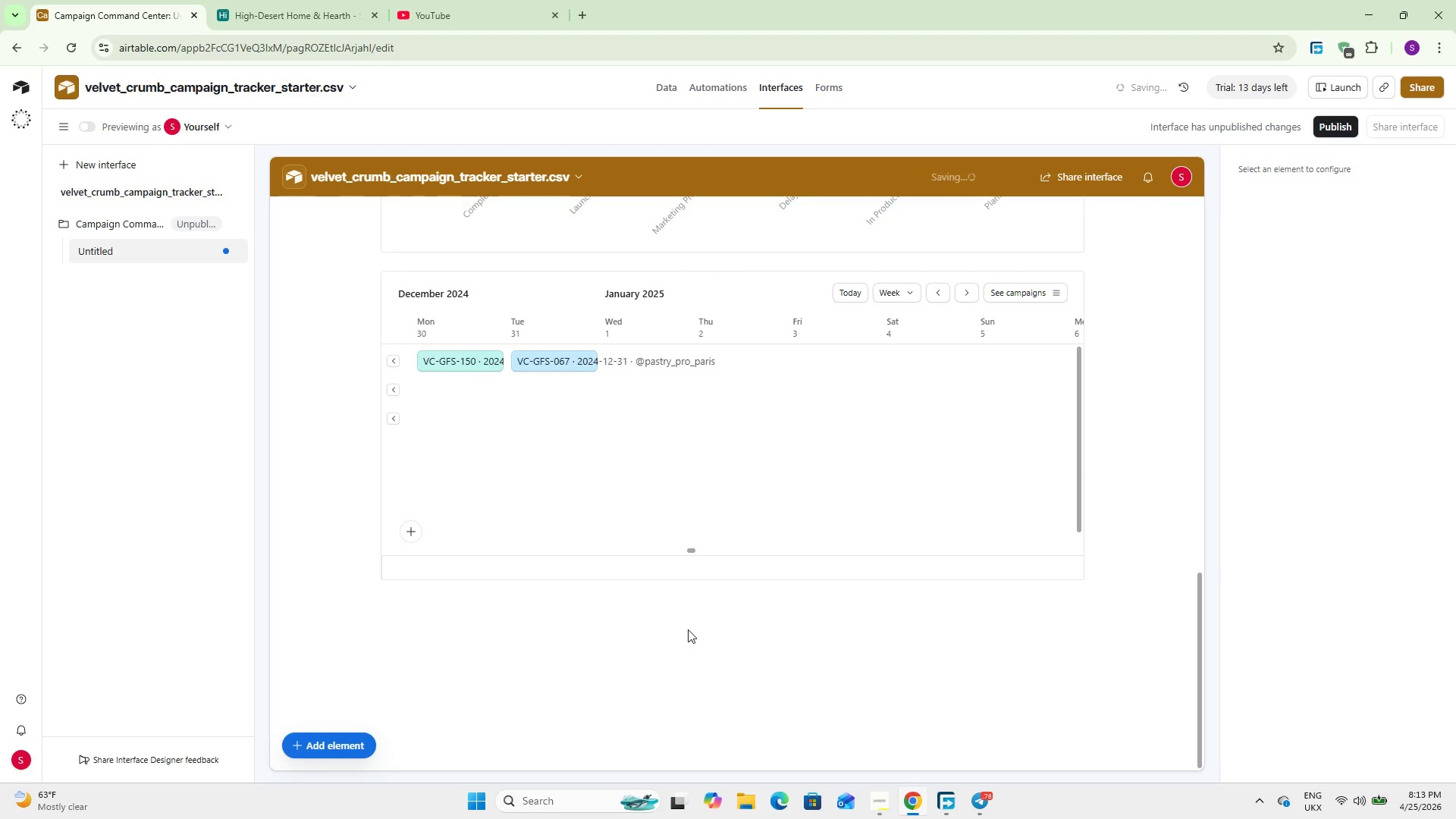 
wait(37.66)
 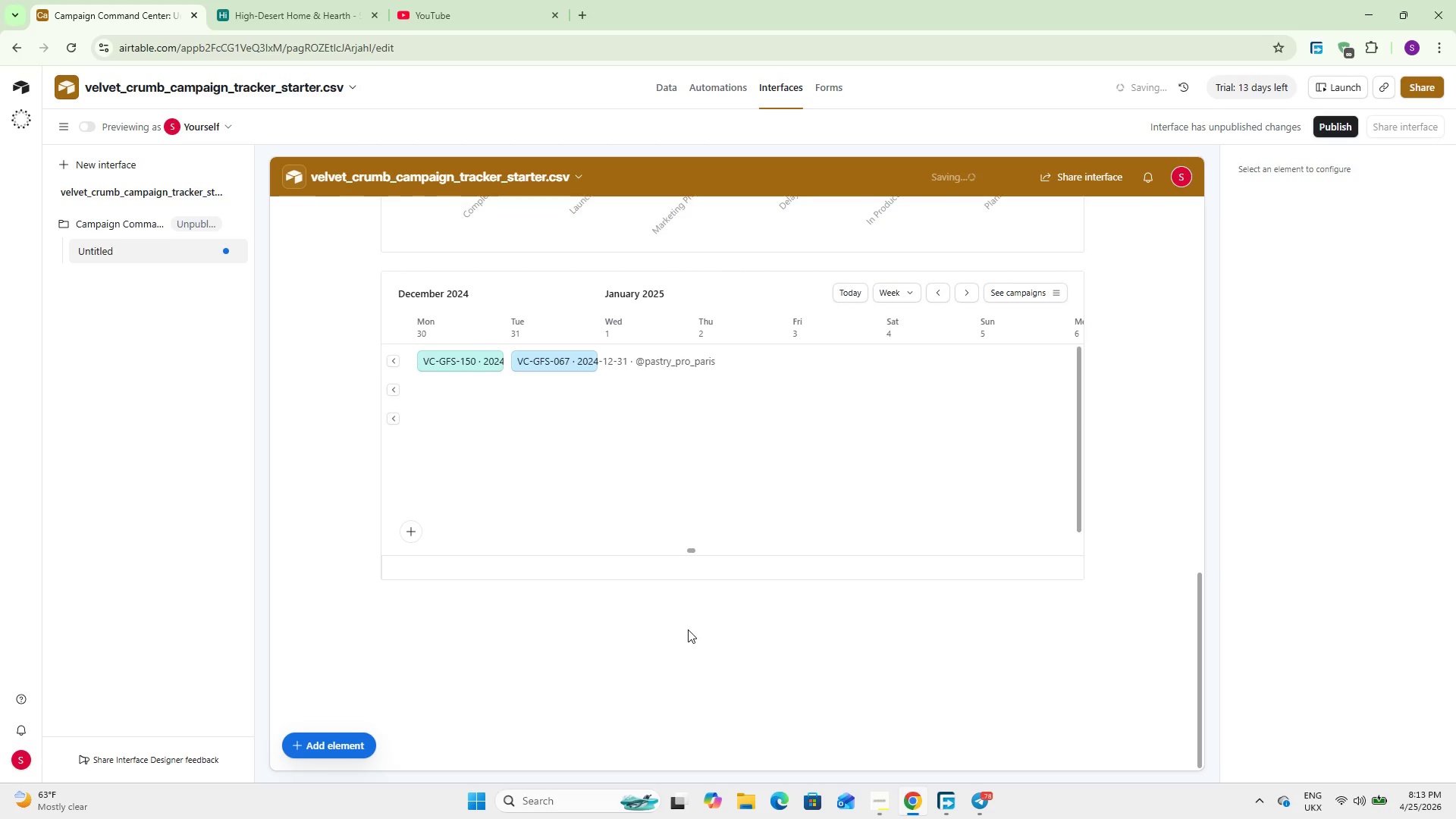 
scroll: coordinate [620, 472], scroll_direction: down, amount: 5.0
 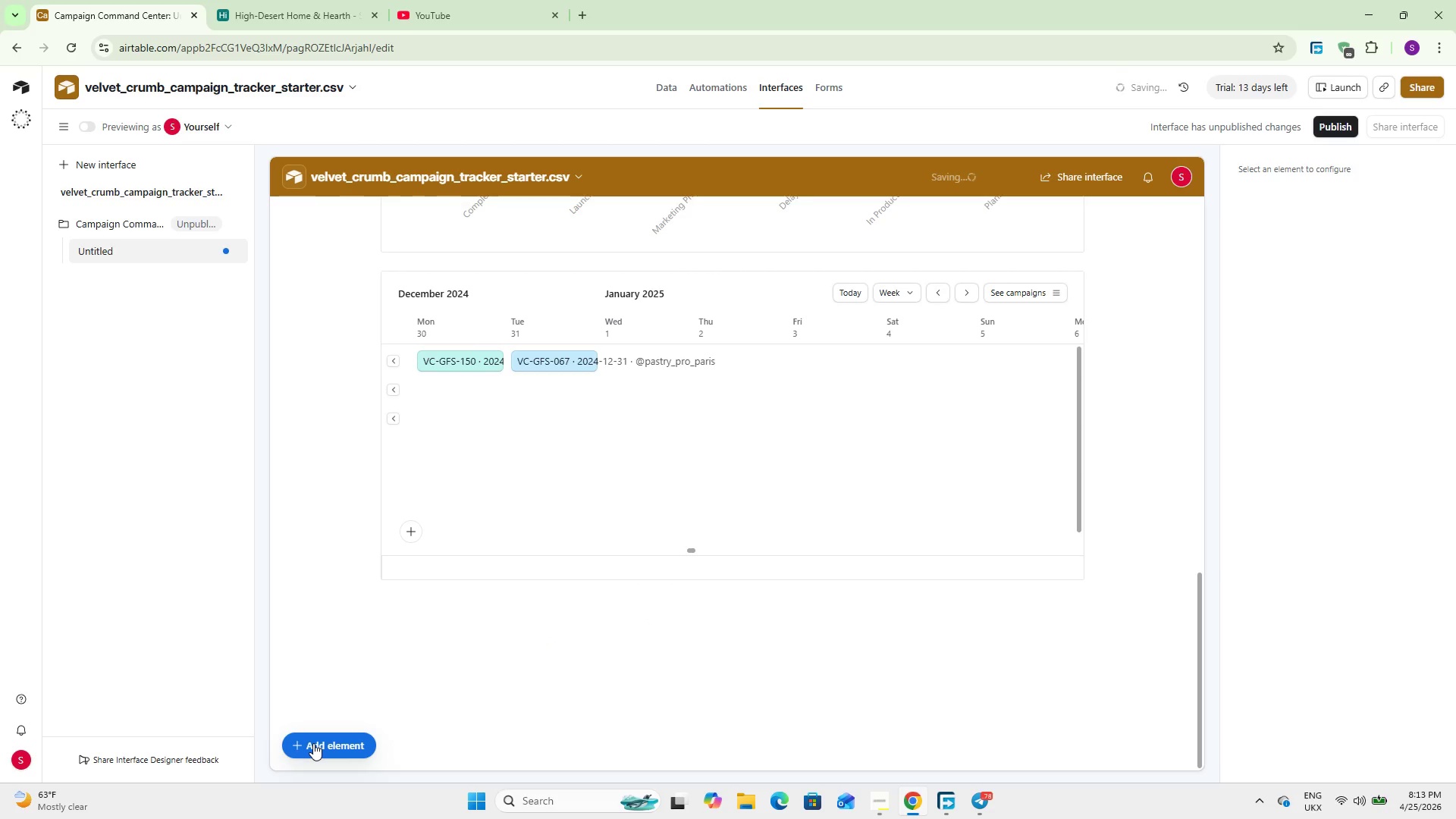 
wait(18.49)
 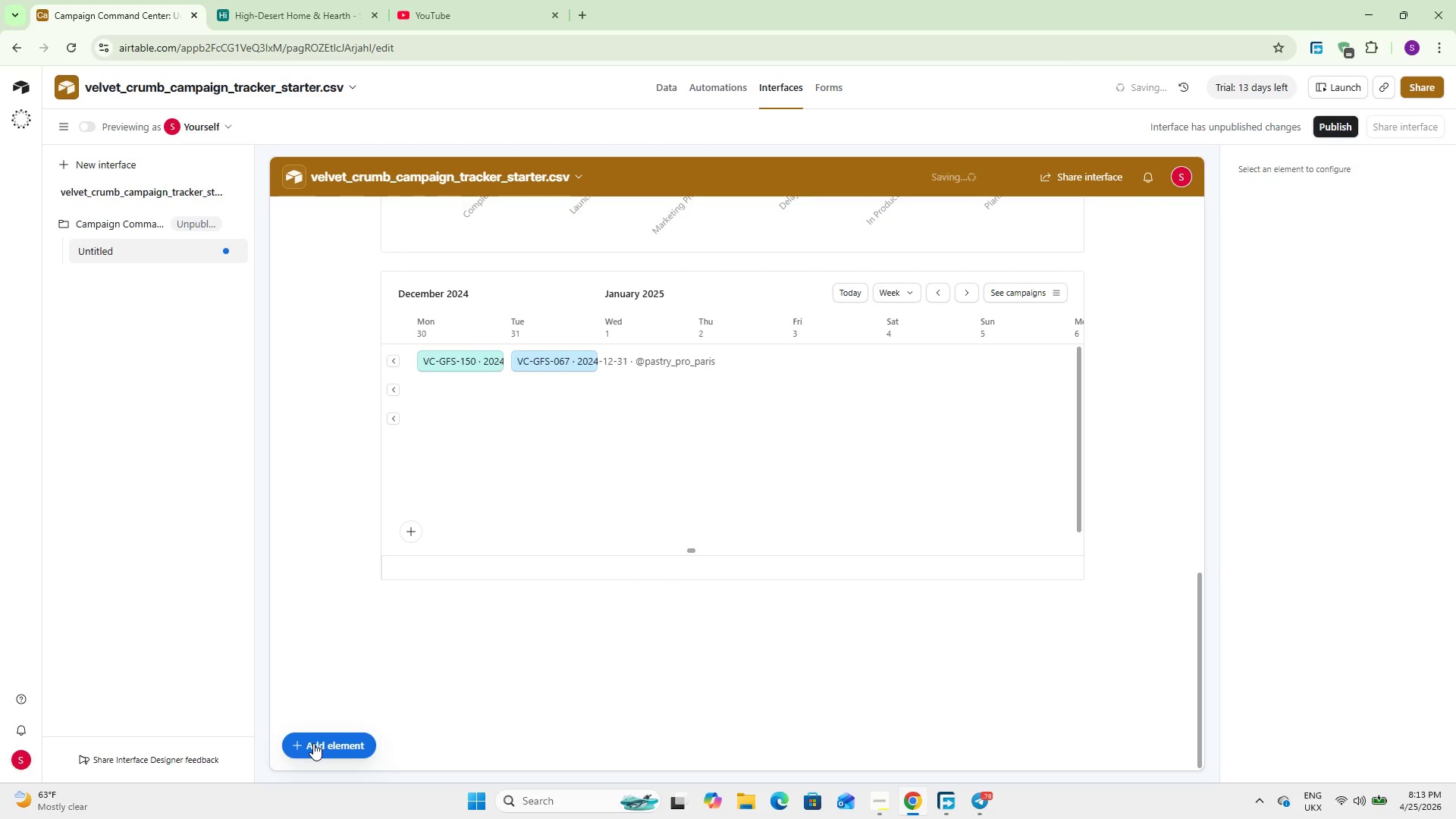 
left_click([316, 749])
 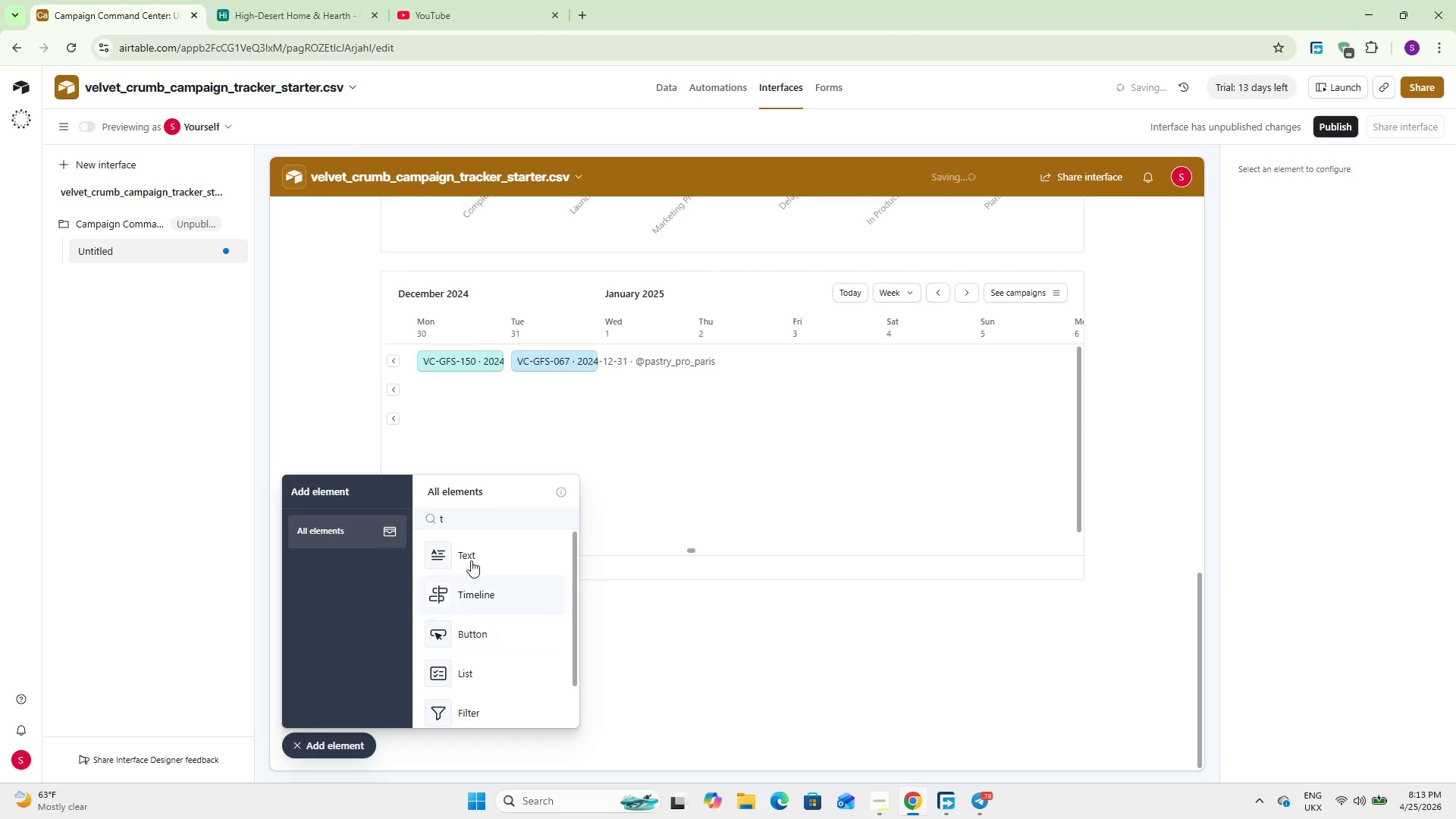 
double_click([484, 519])
 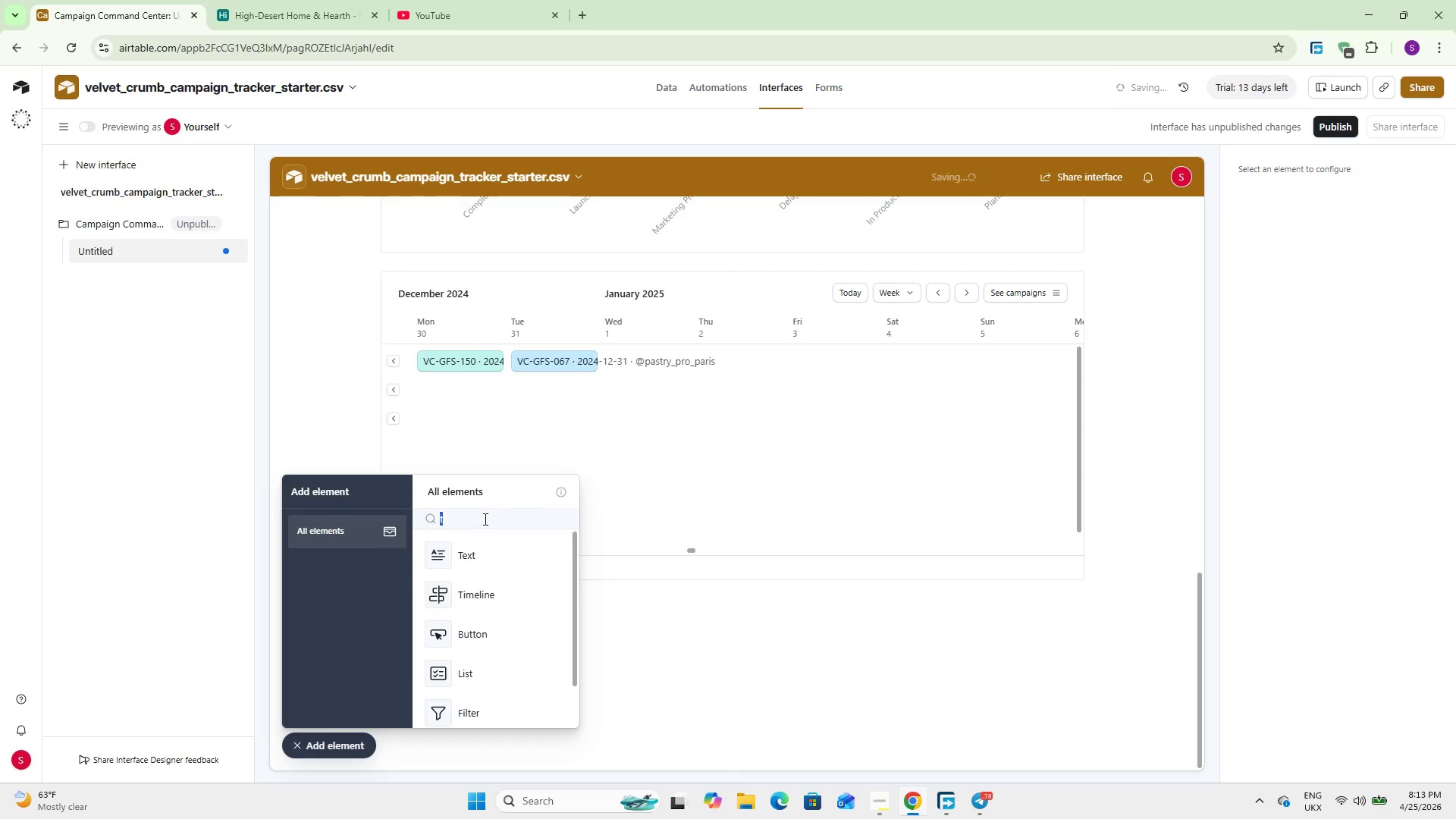 
type(ga)
 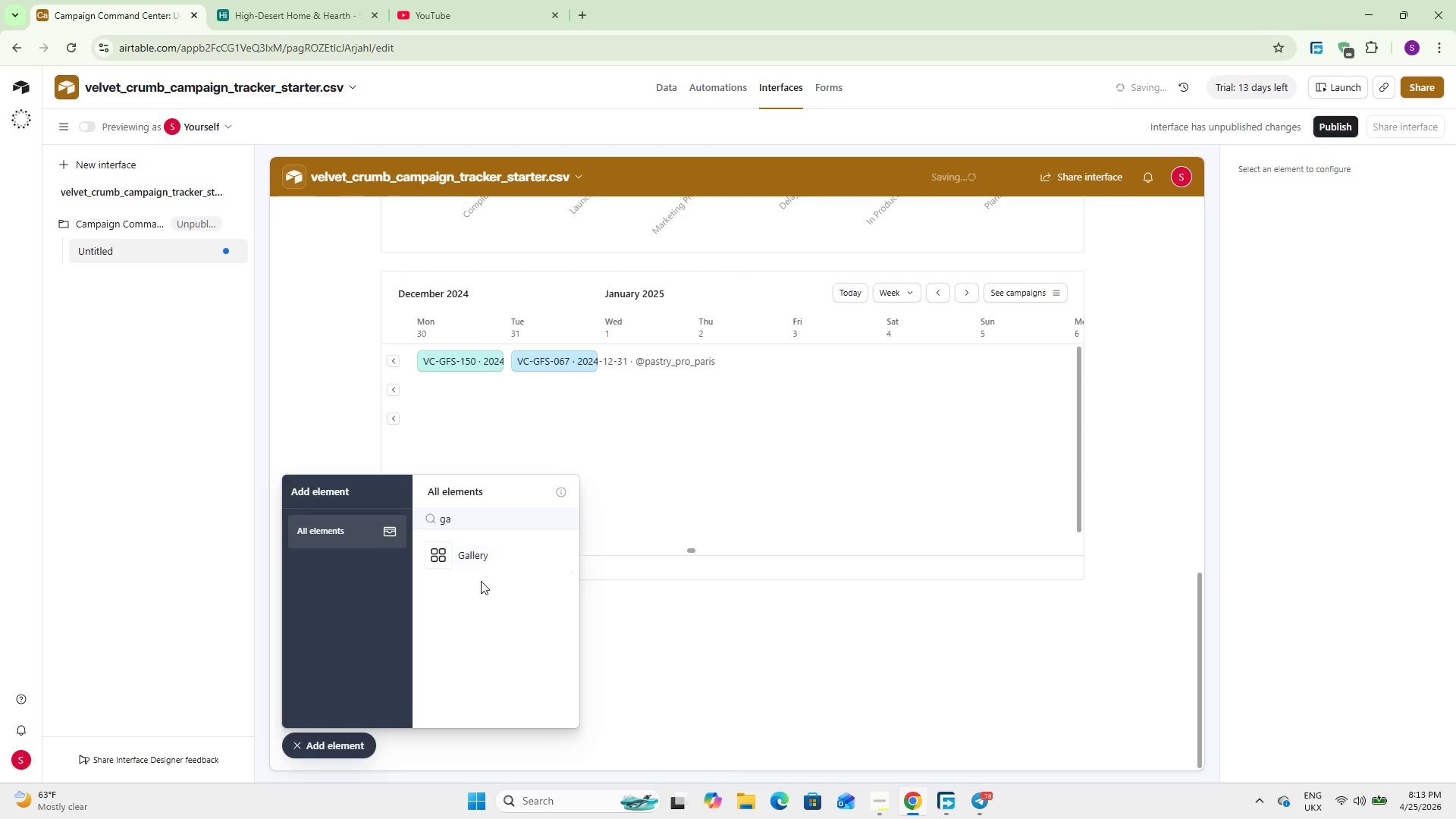 
left_click([482, 563])
 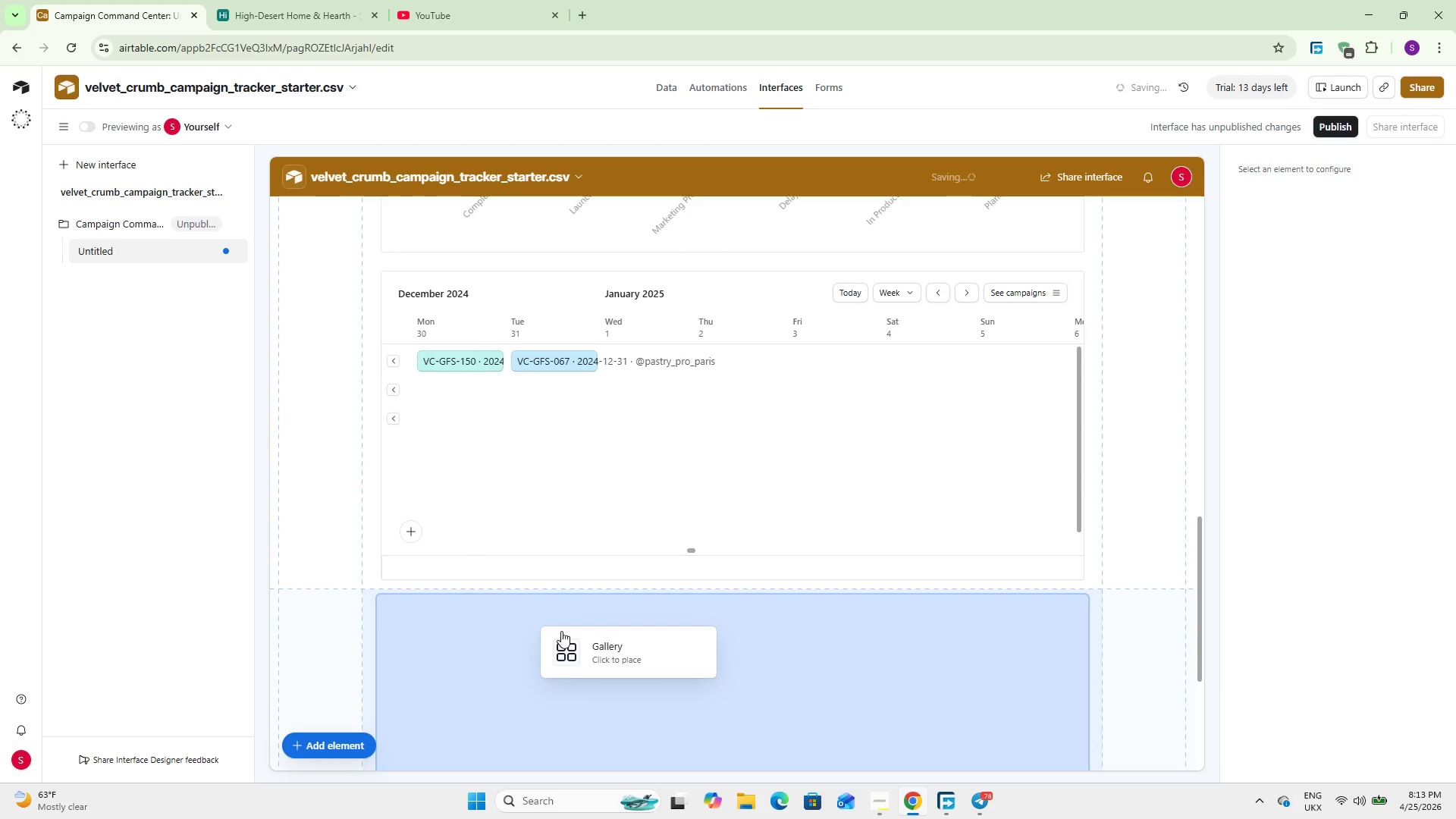 
left_click([565, 632])
 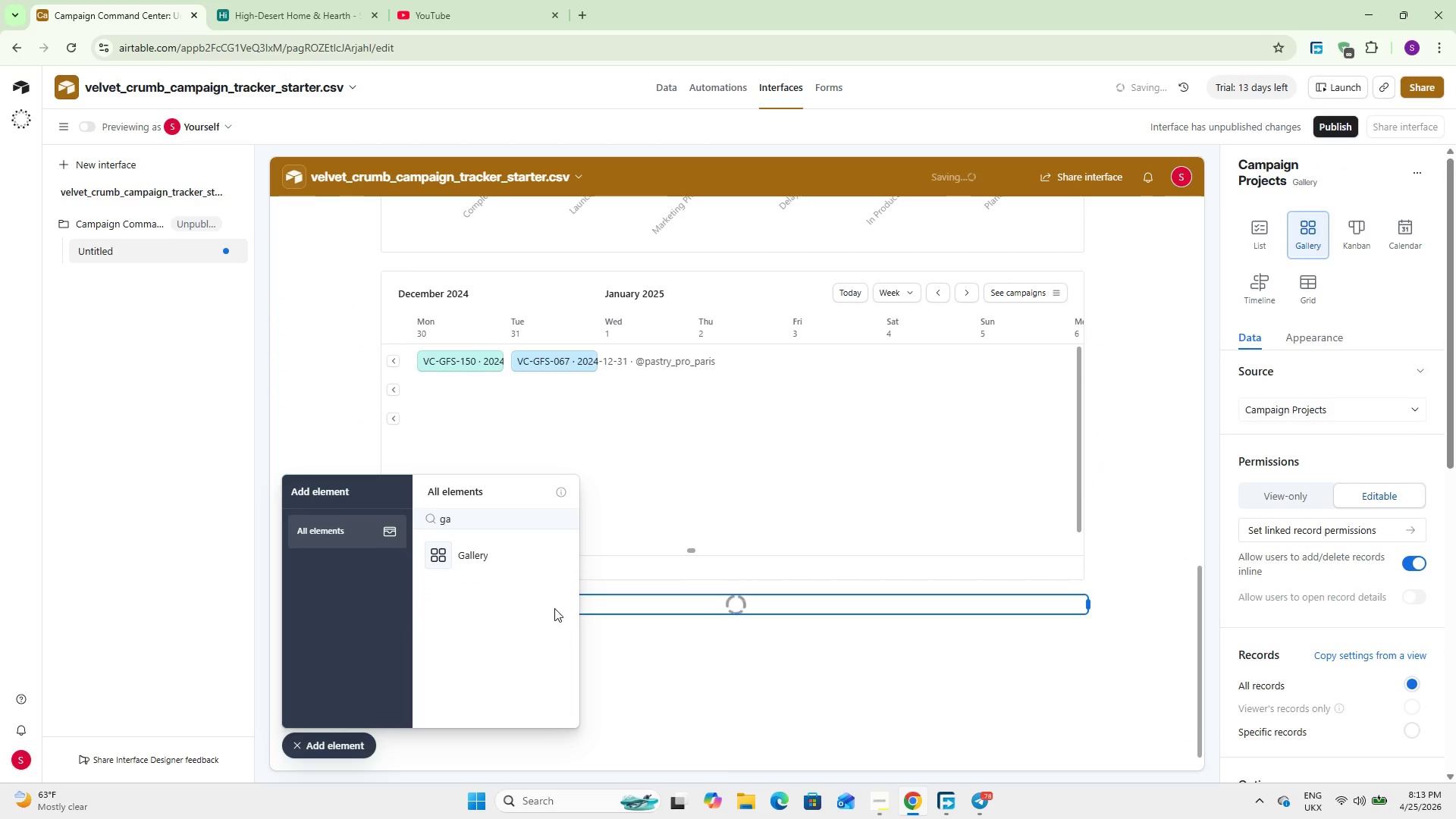 
scroll: coordinate [466, 613], scroll_direction: down, amount: 9.0
 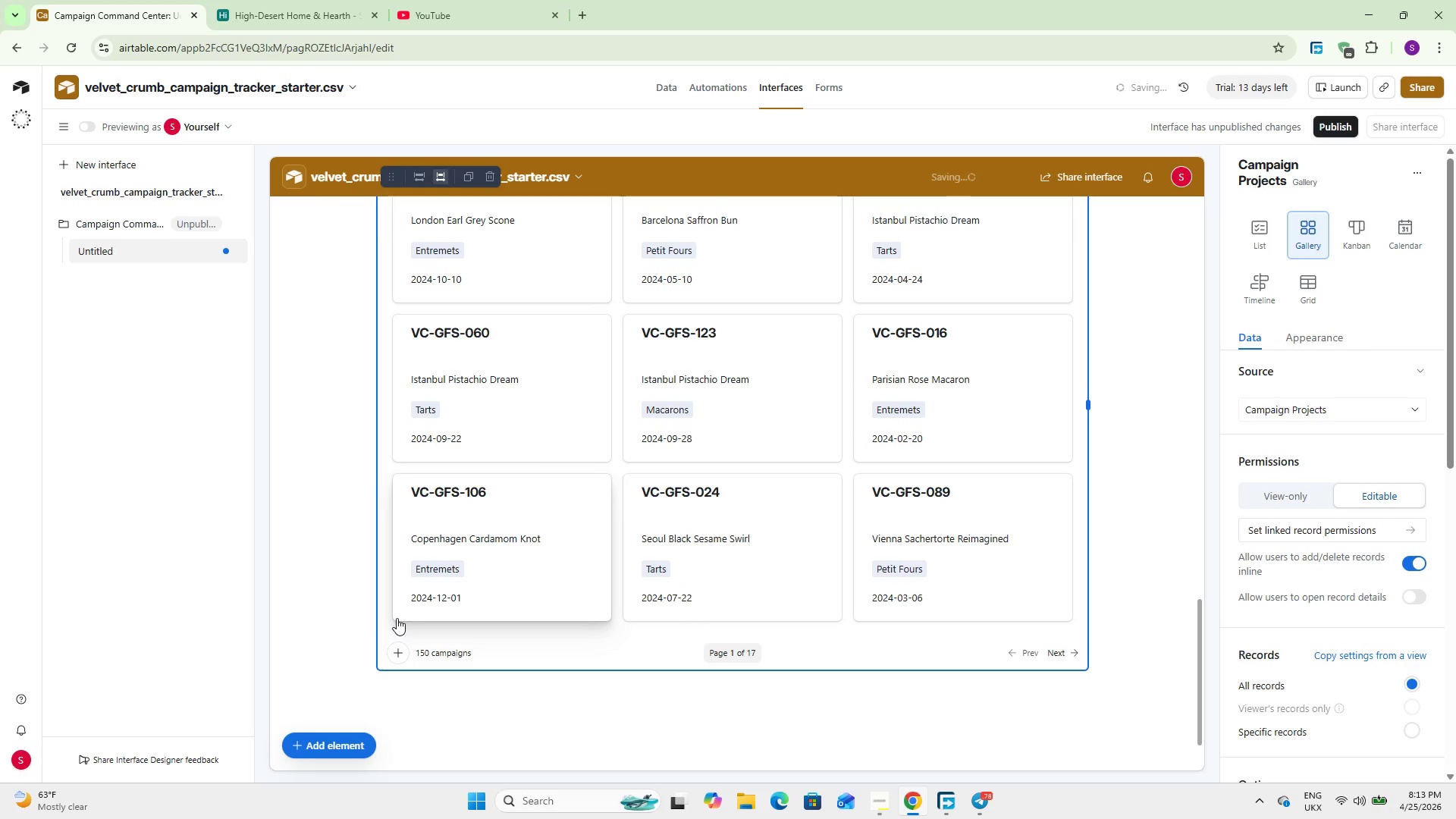 
wait(8.71)
 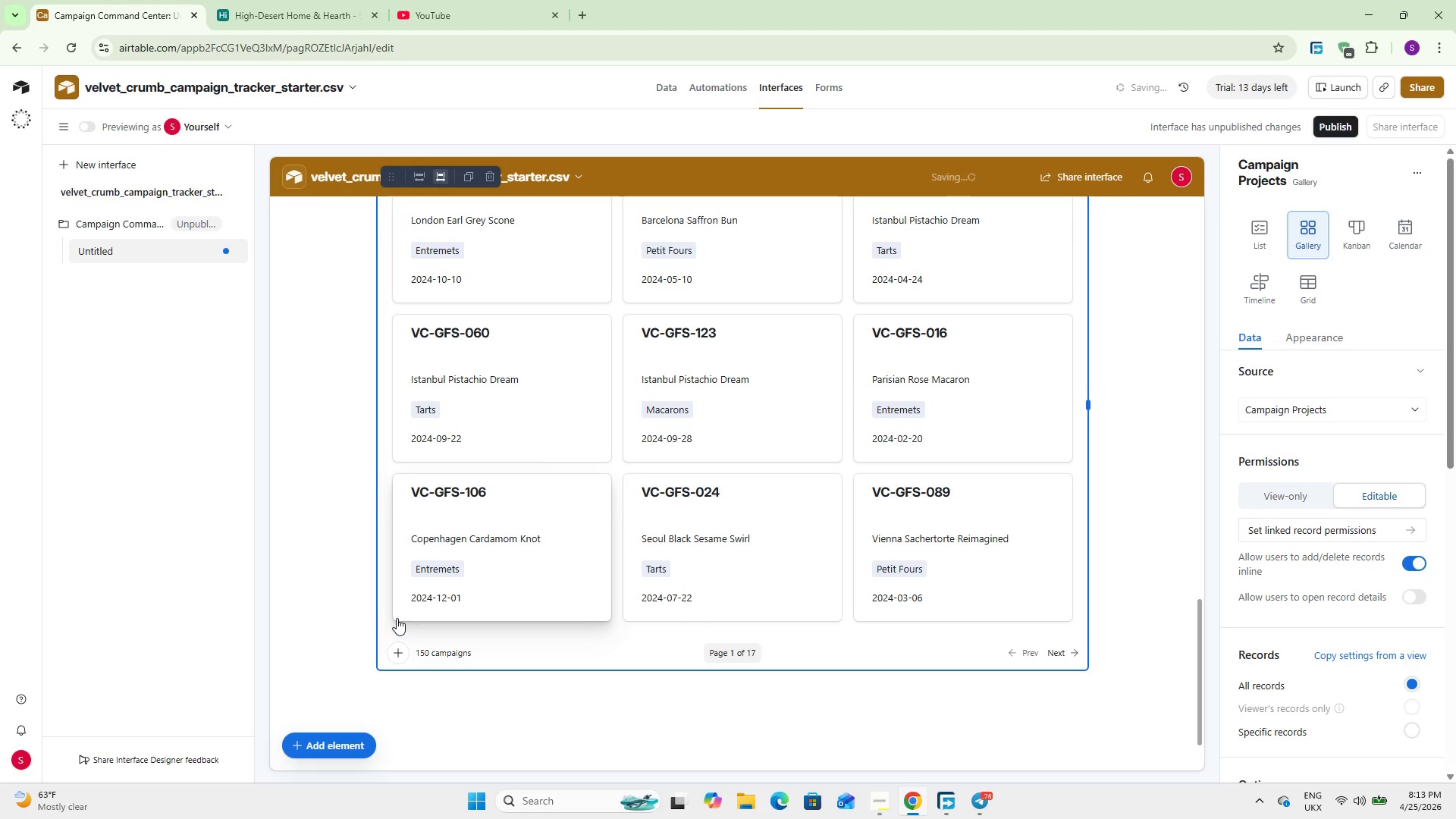 
scroll: coordinate [690, 333], scroll_direction: up, amount: 4.0
 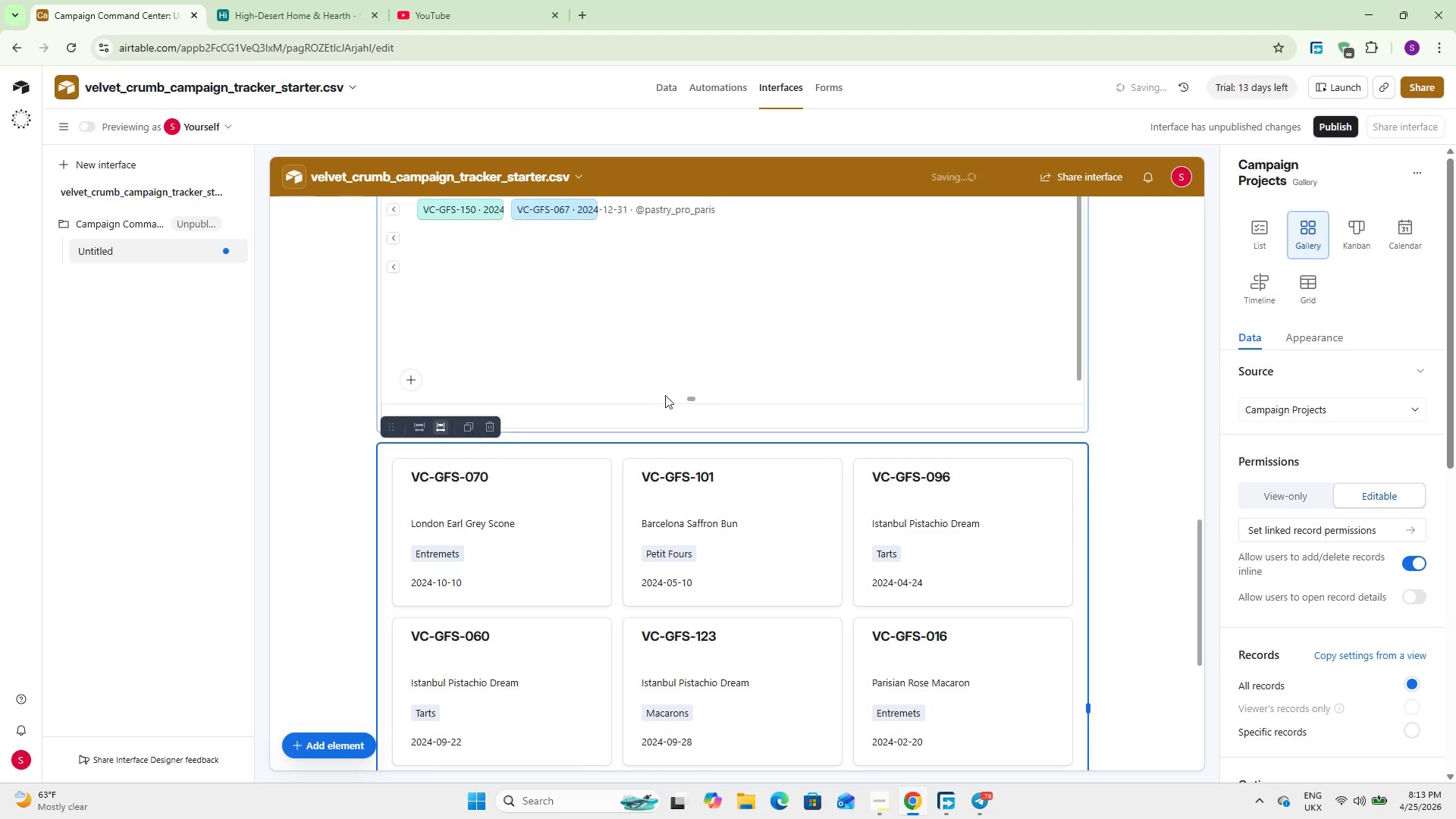 
scroll: coordinate [698, 529], scroll_direction: down, amount: 2.0
 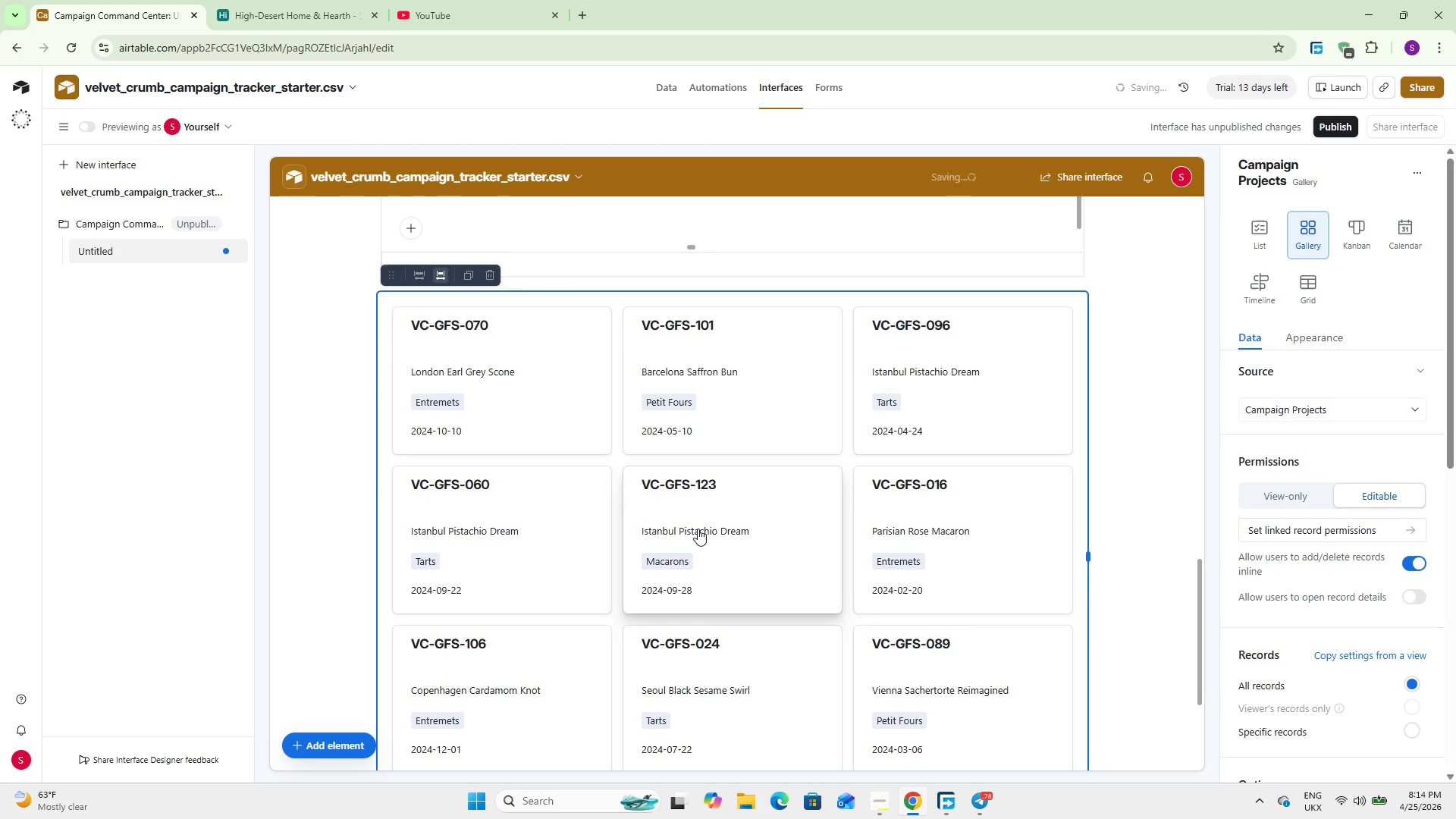 
wait(7.1)
 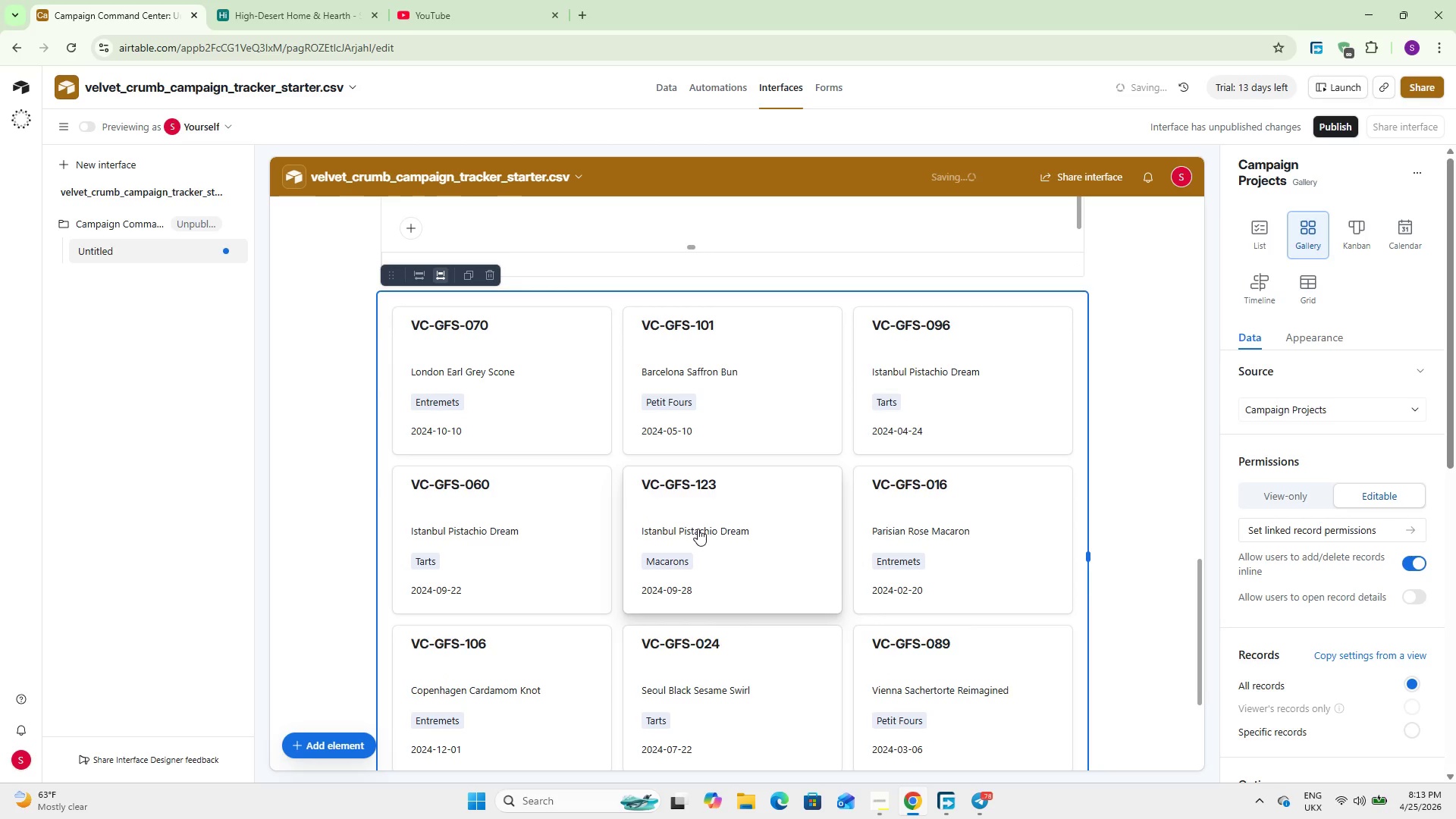 
scroll: coordinate [1272, 520], scroll_direction: down, amount: 5.0
 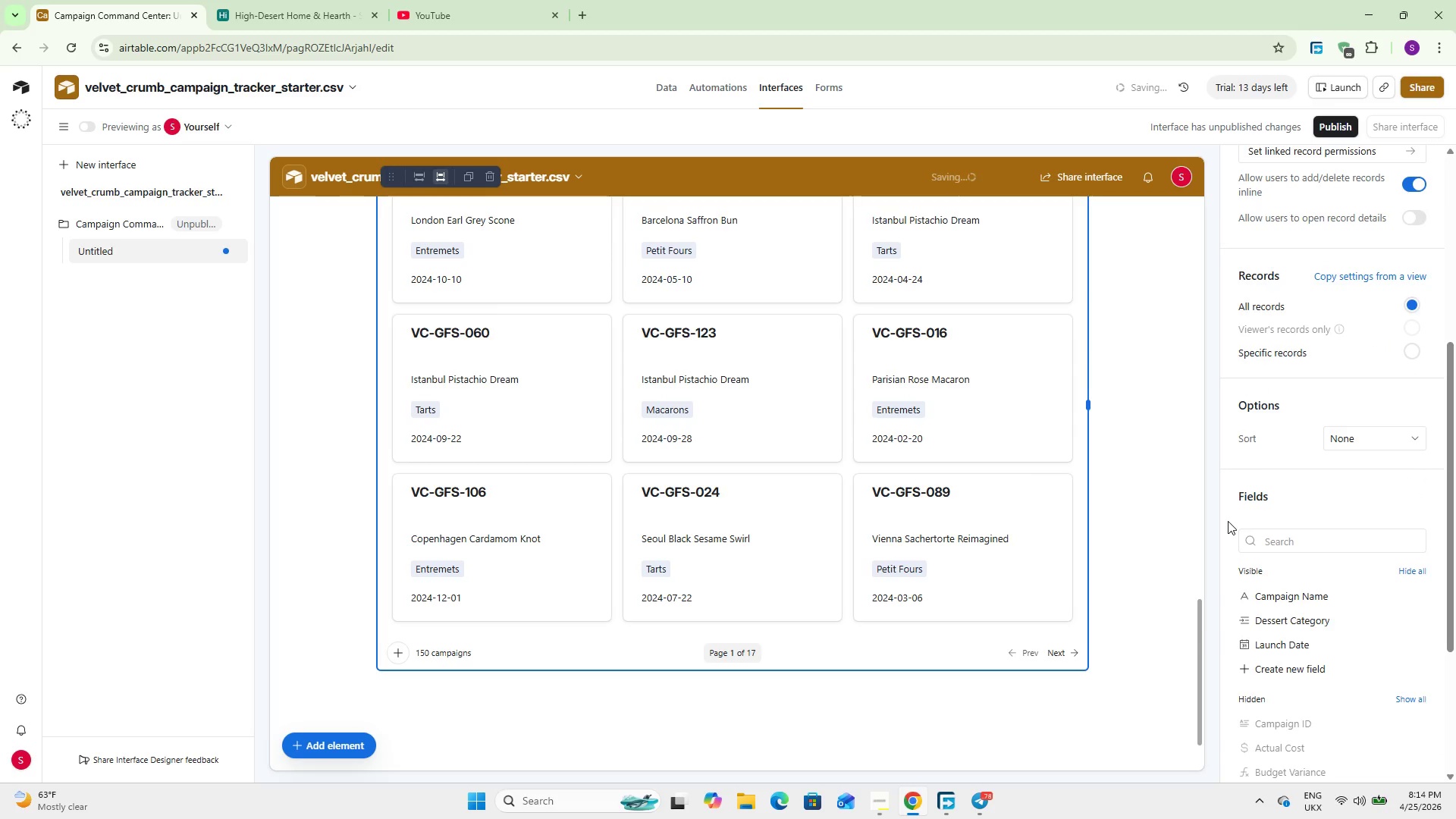 
wait(8.84)
 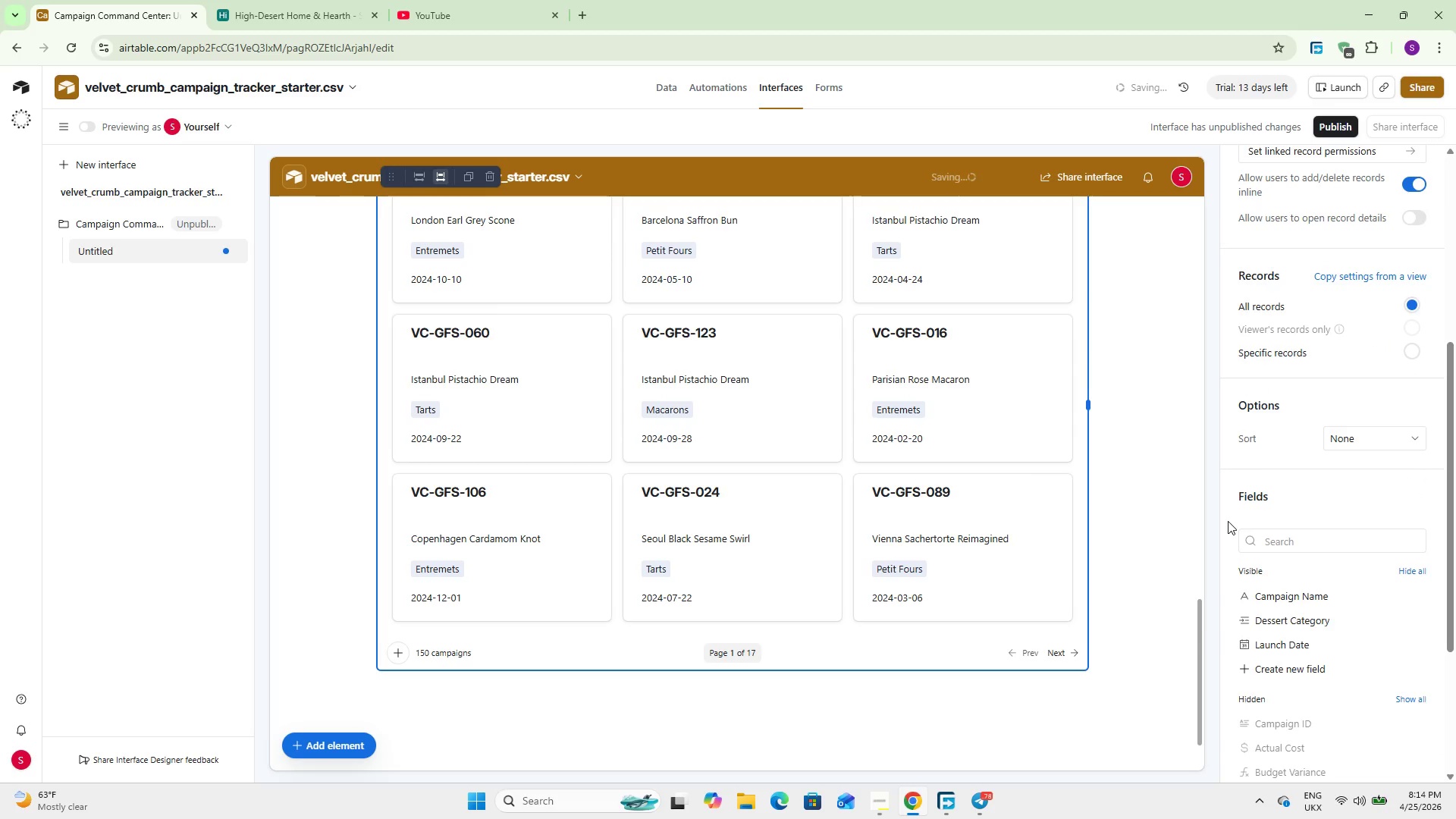 
scroll: coordinate [1446, 519], scroll_direction: down, amount: 3.0
 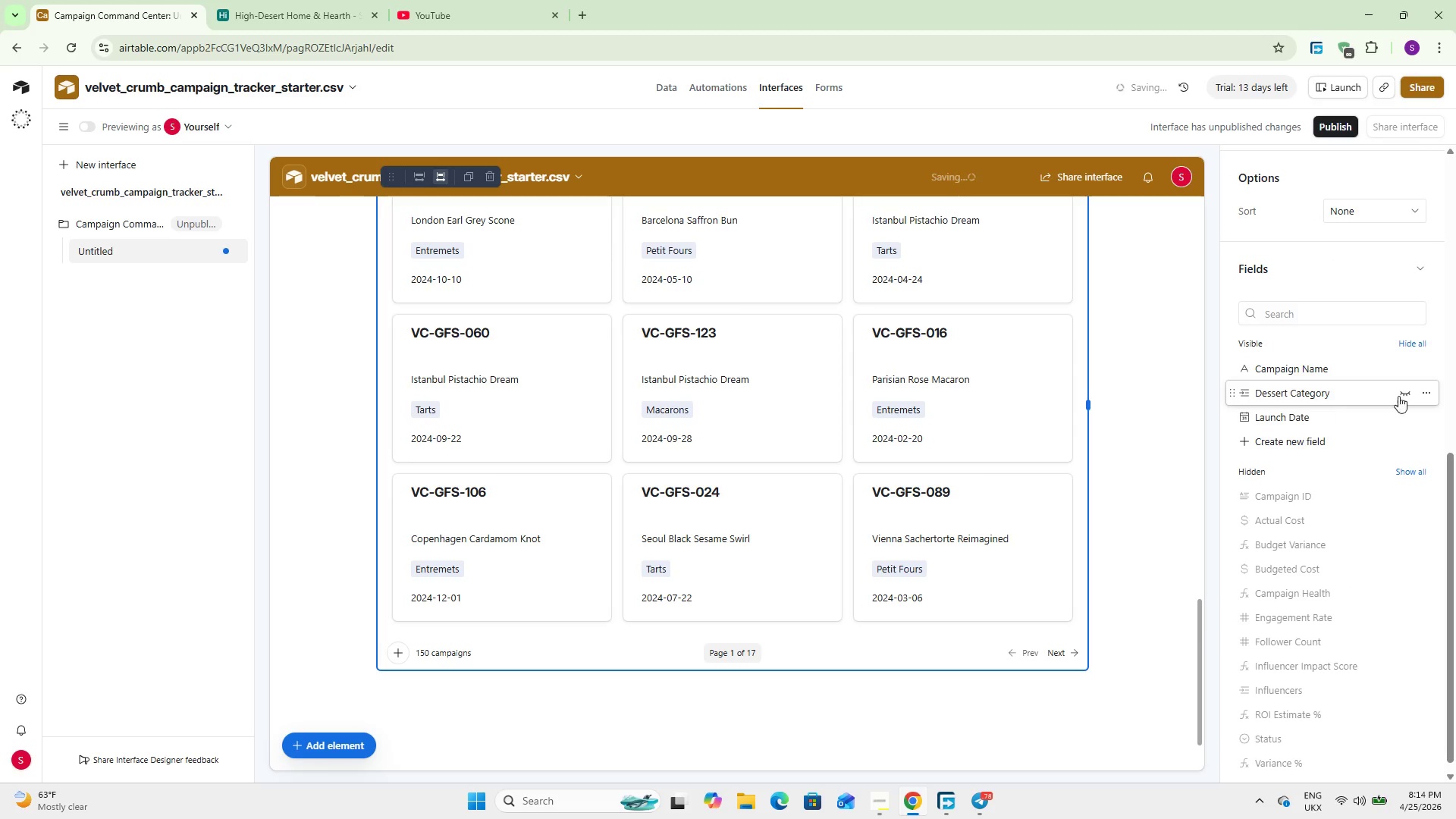 
left_click([1407, 391])
 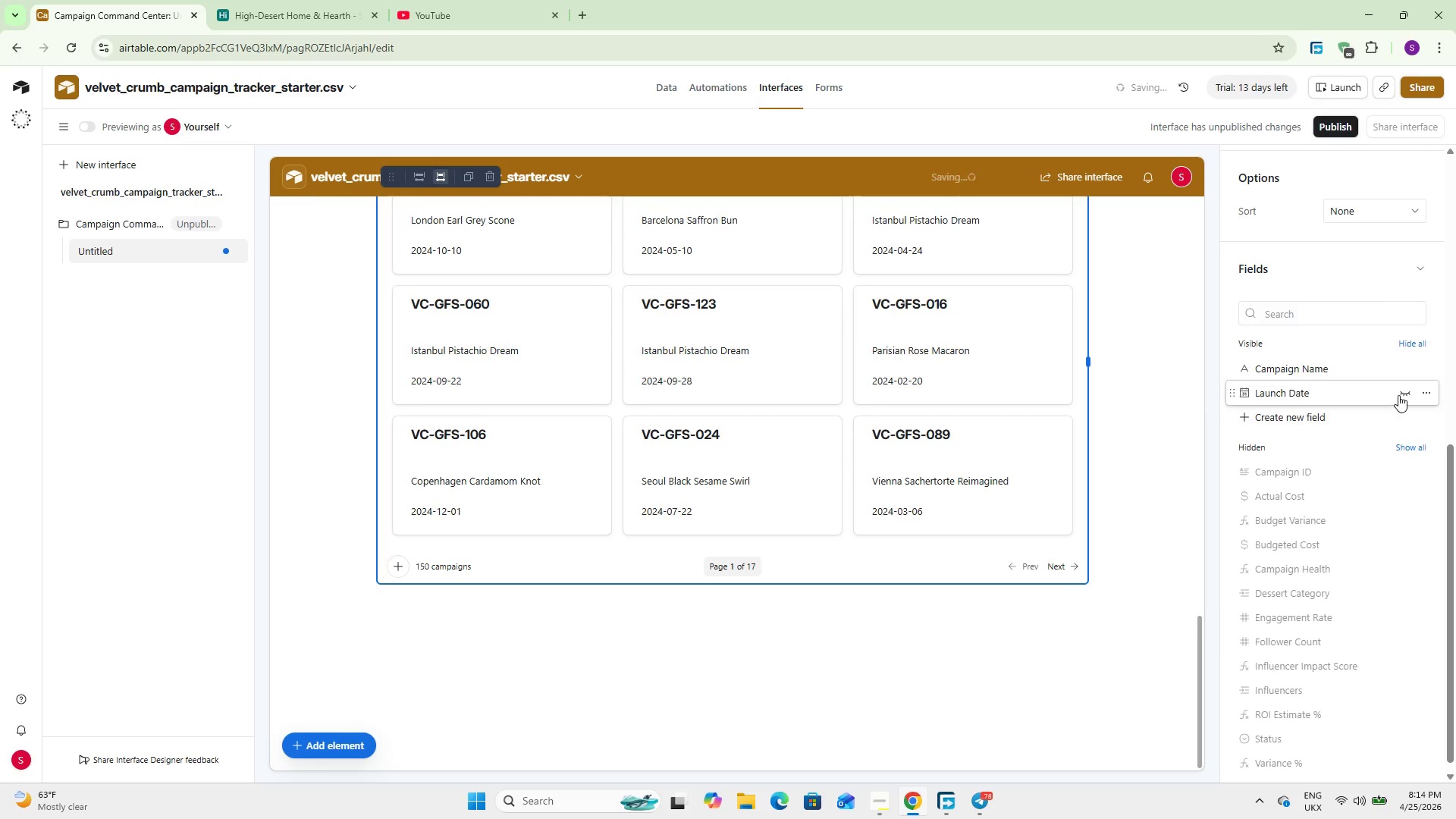 
left_click([1398, 395])
 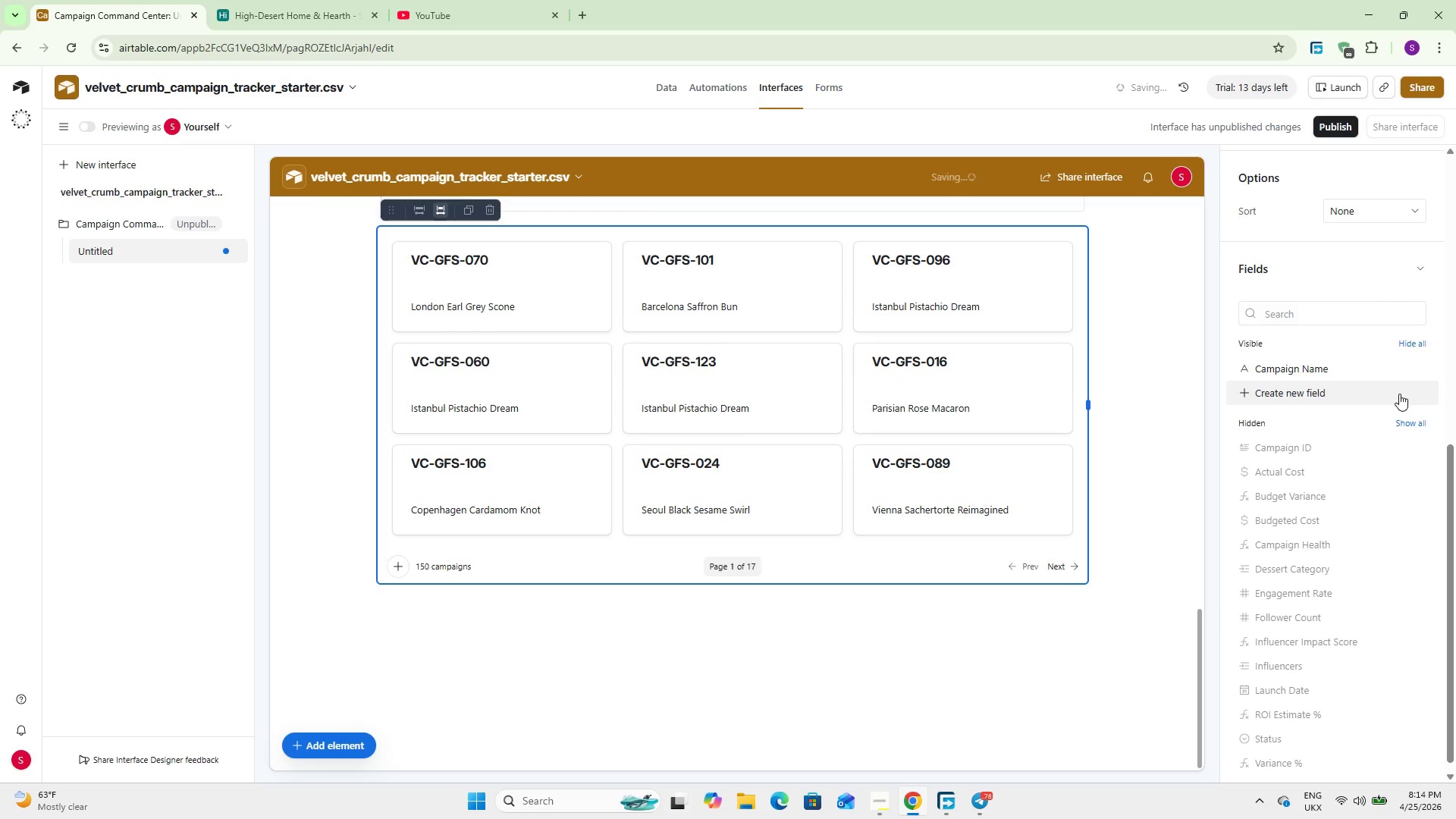 
scroll: coordinate [1328, 419], scroll_direction: down, amount: 2.0
 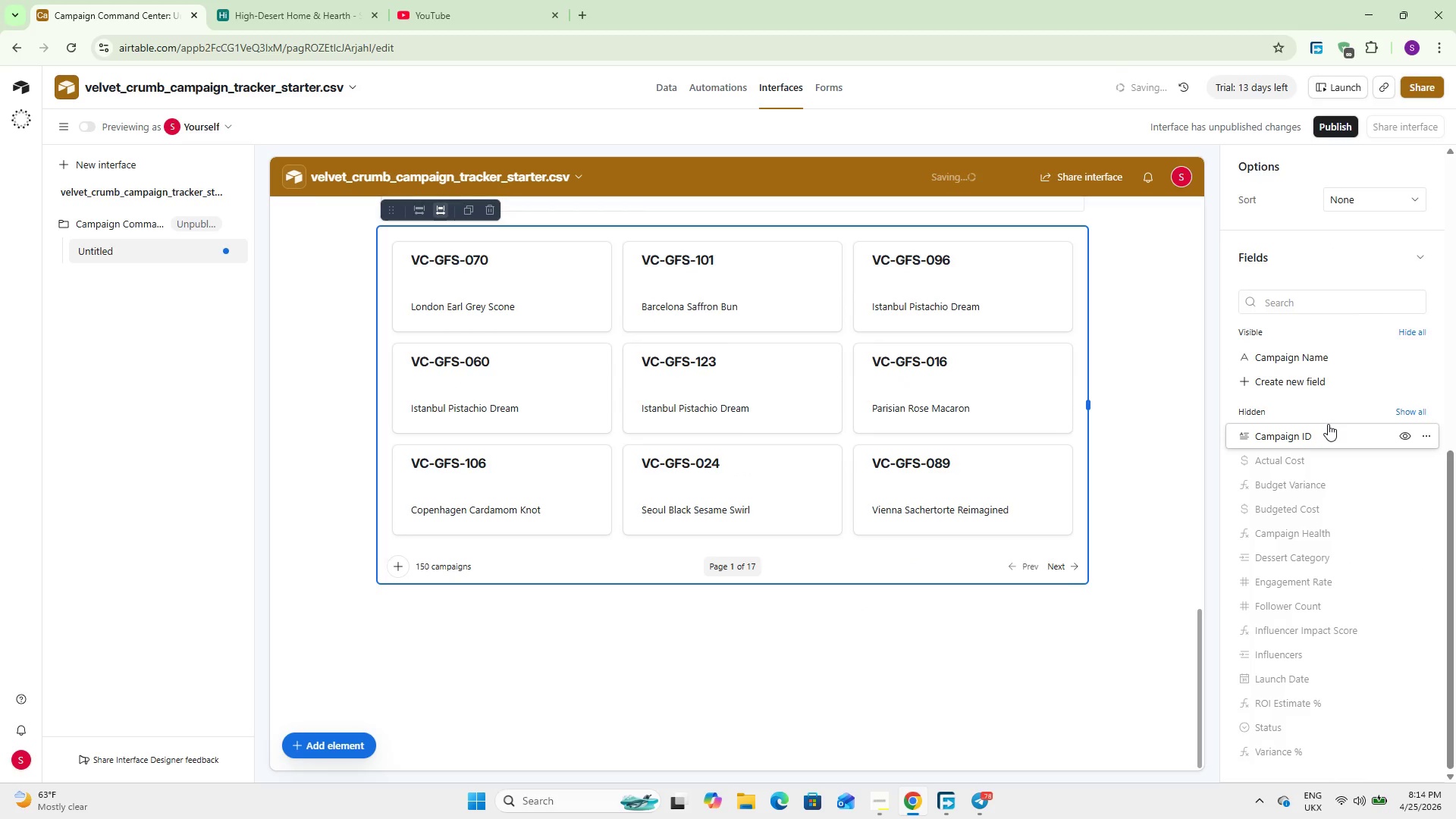 
mouse_move([1322, 461])
 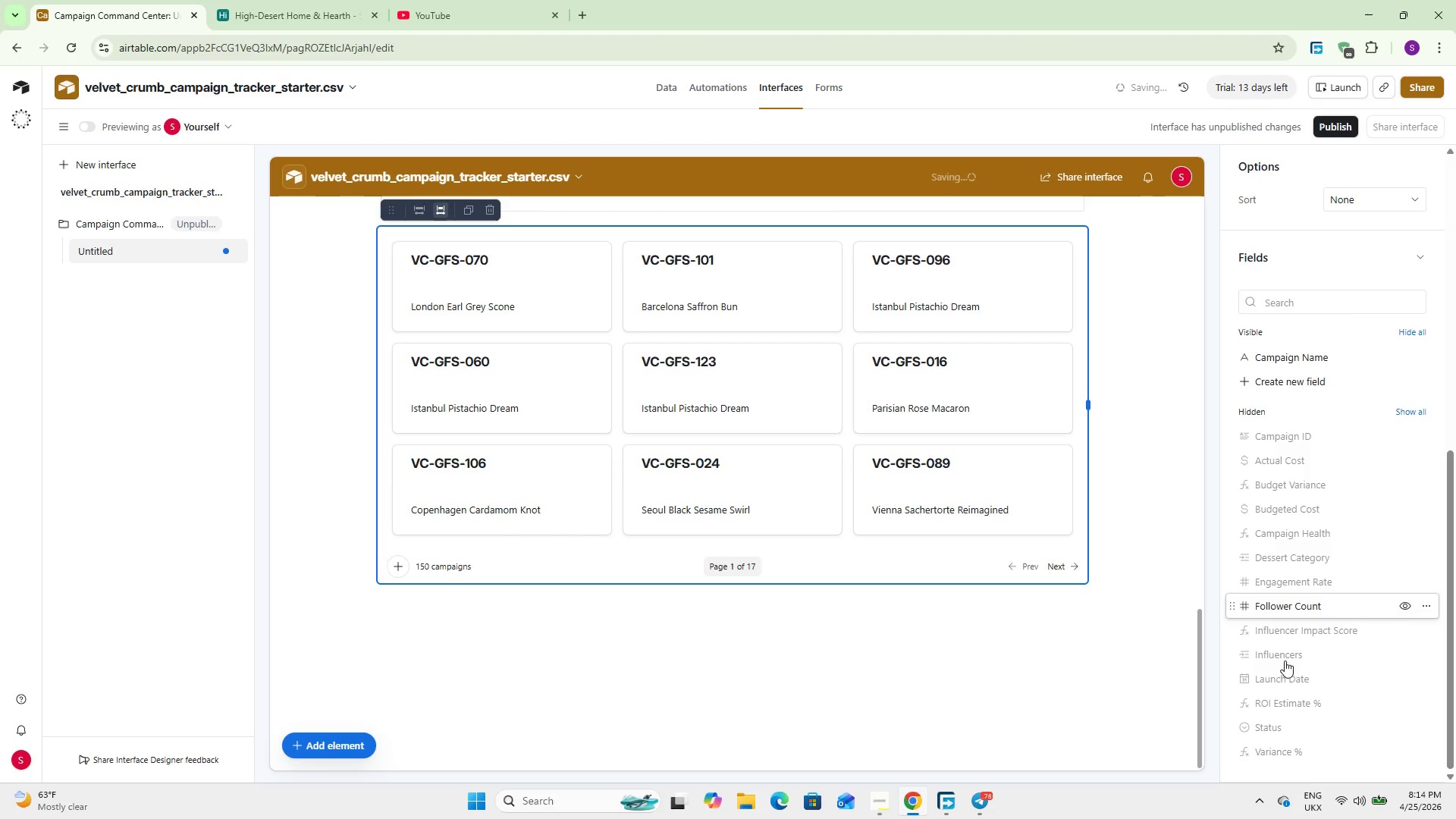 
scroll: coordinate [1299, 752], scroll_direction: down, amount: 2.0
 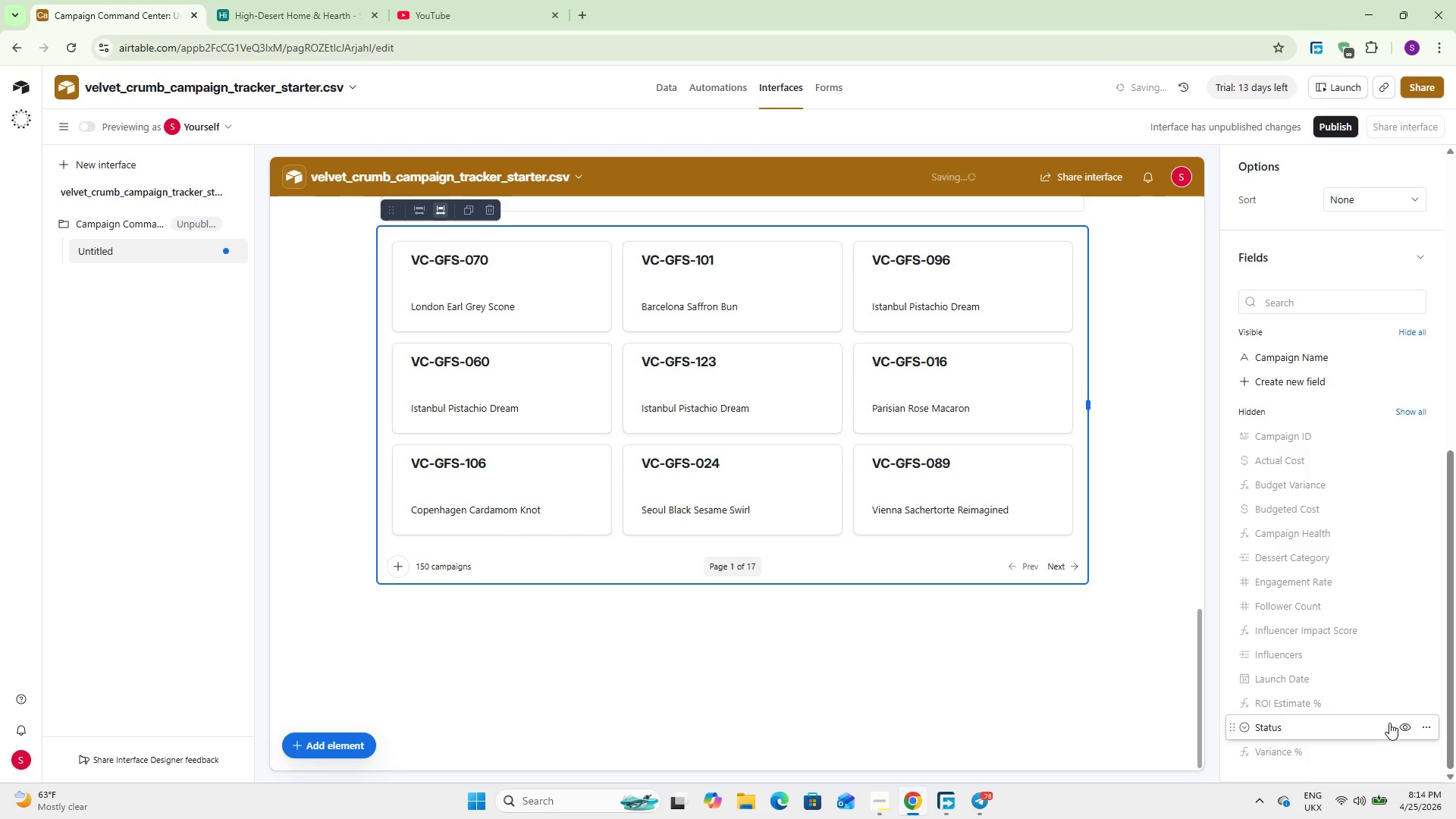 
left_click([1406, 723])
 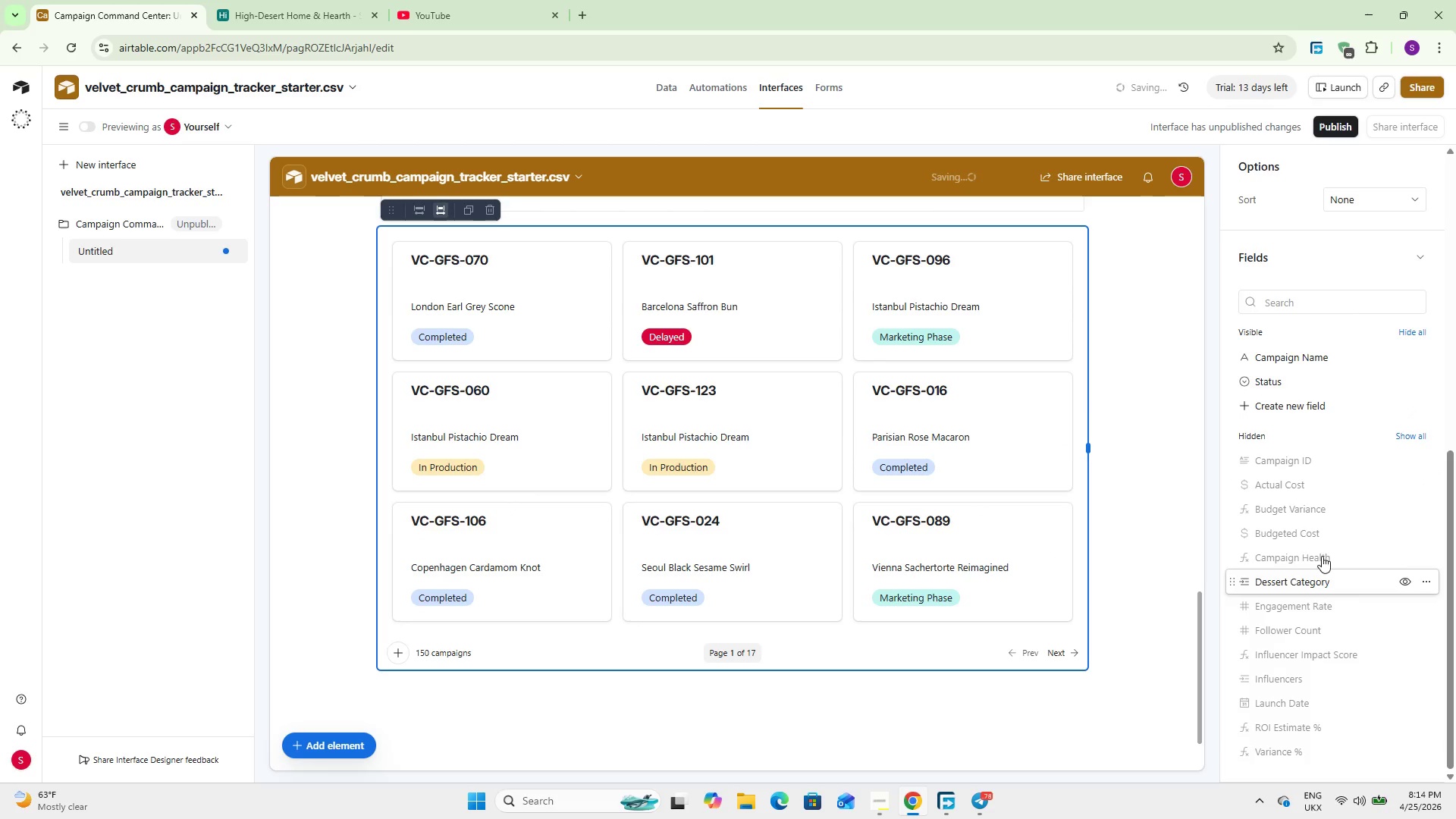 
wait(5.34)
 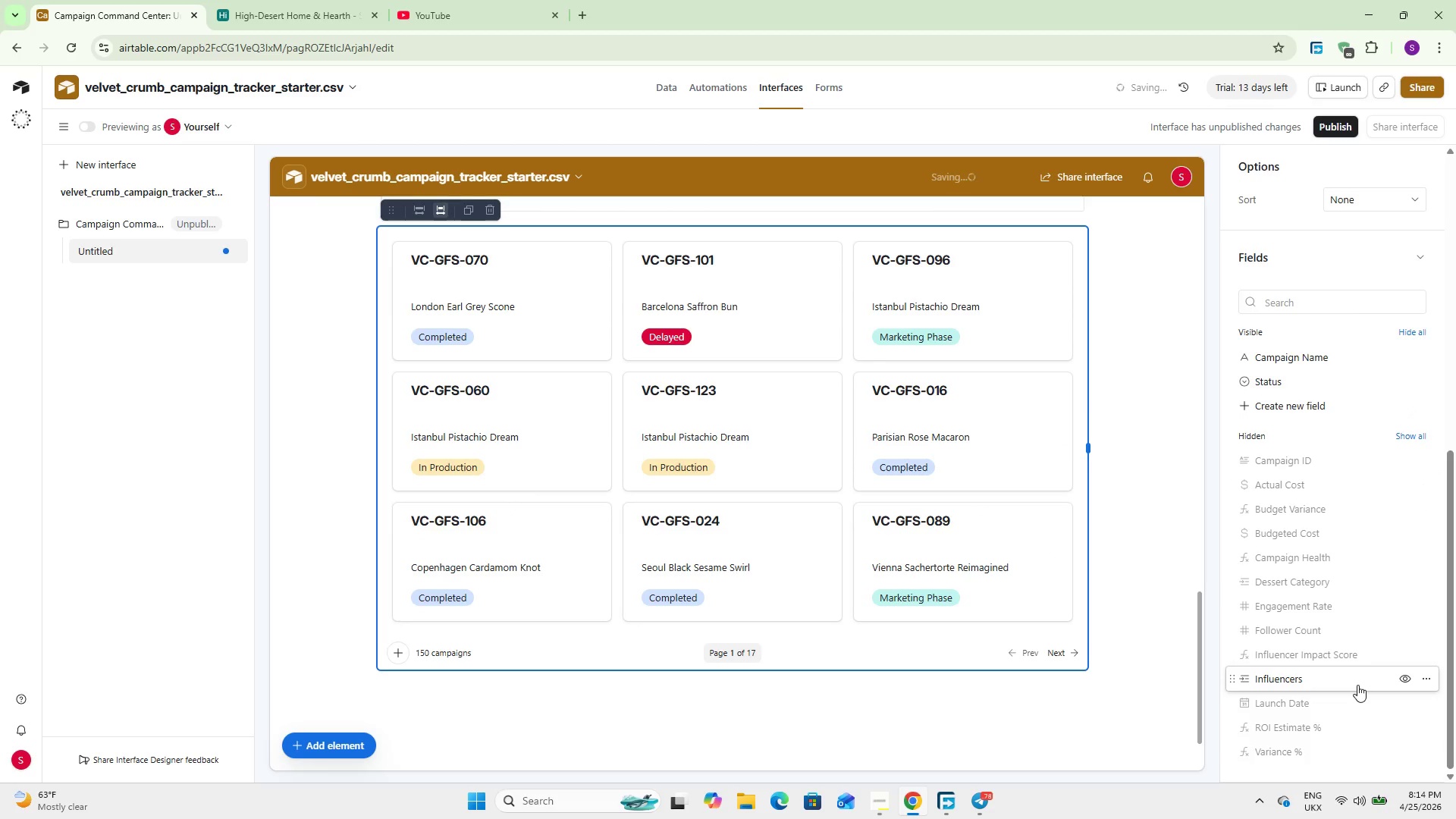 
left_click([1403, 558])
 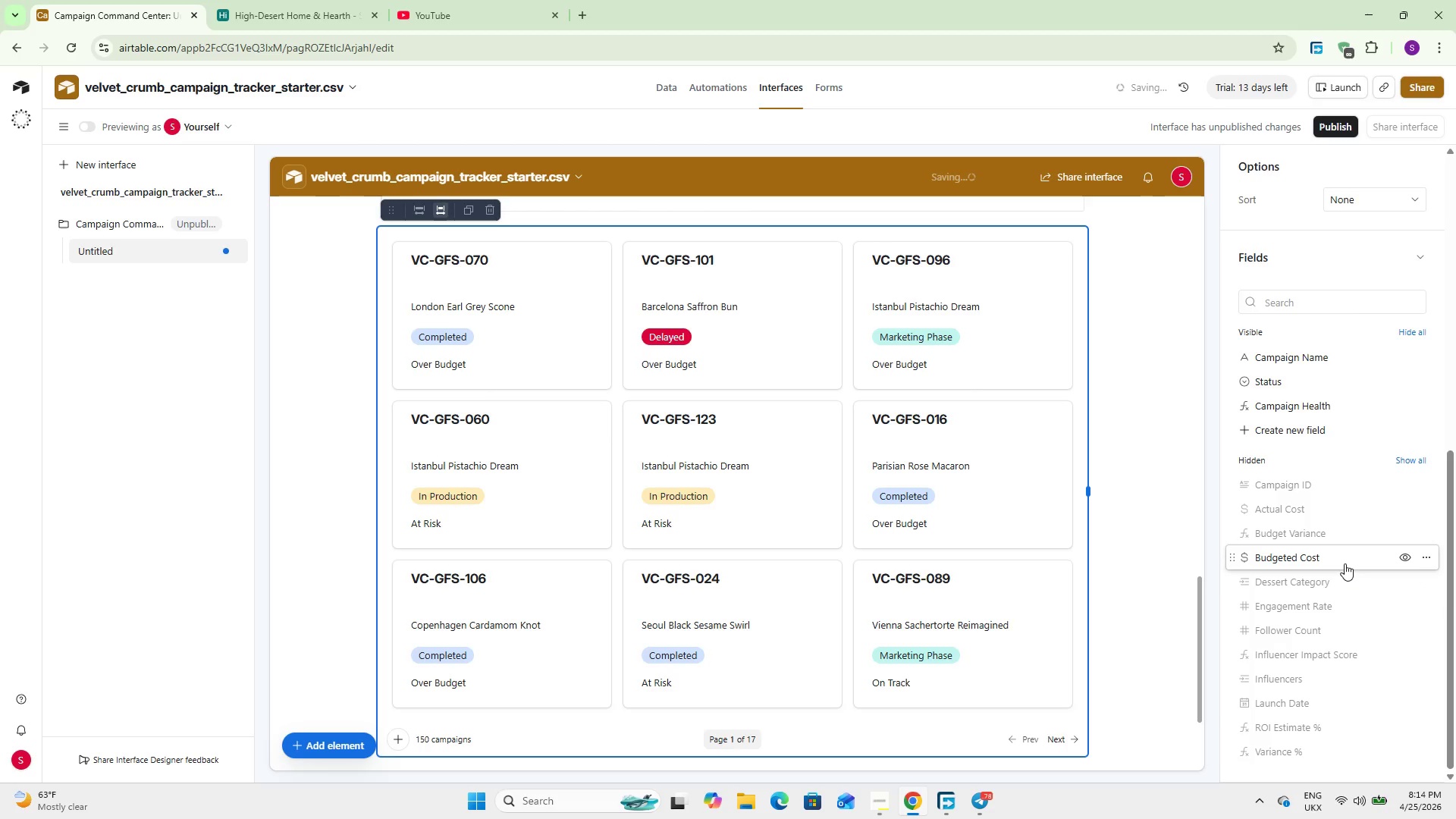 
wait(11.45)
 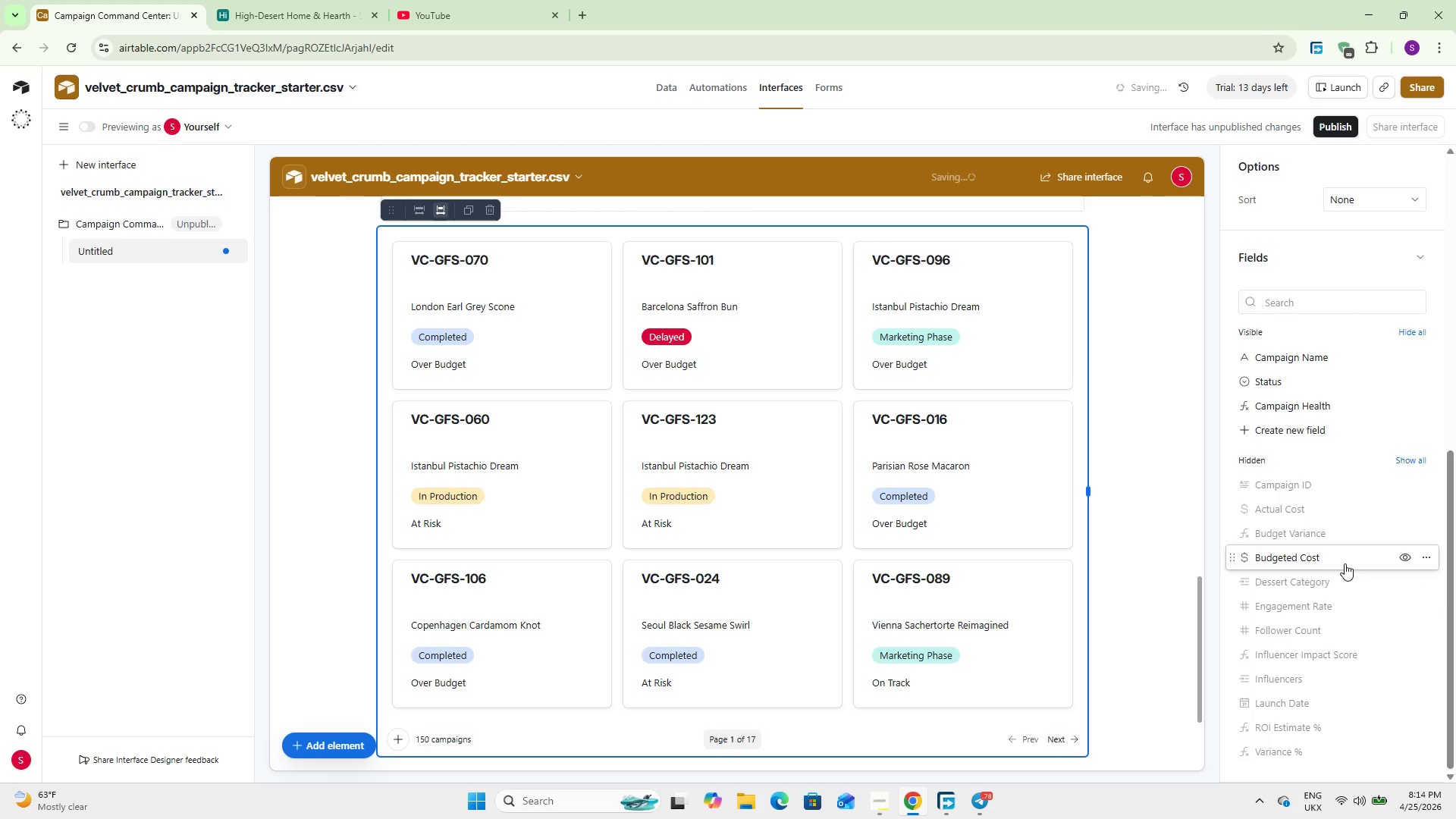 
scroll: coordinate [1341, 632], scroll_direction: down, amount: 2.0
 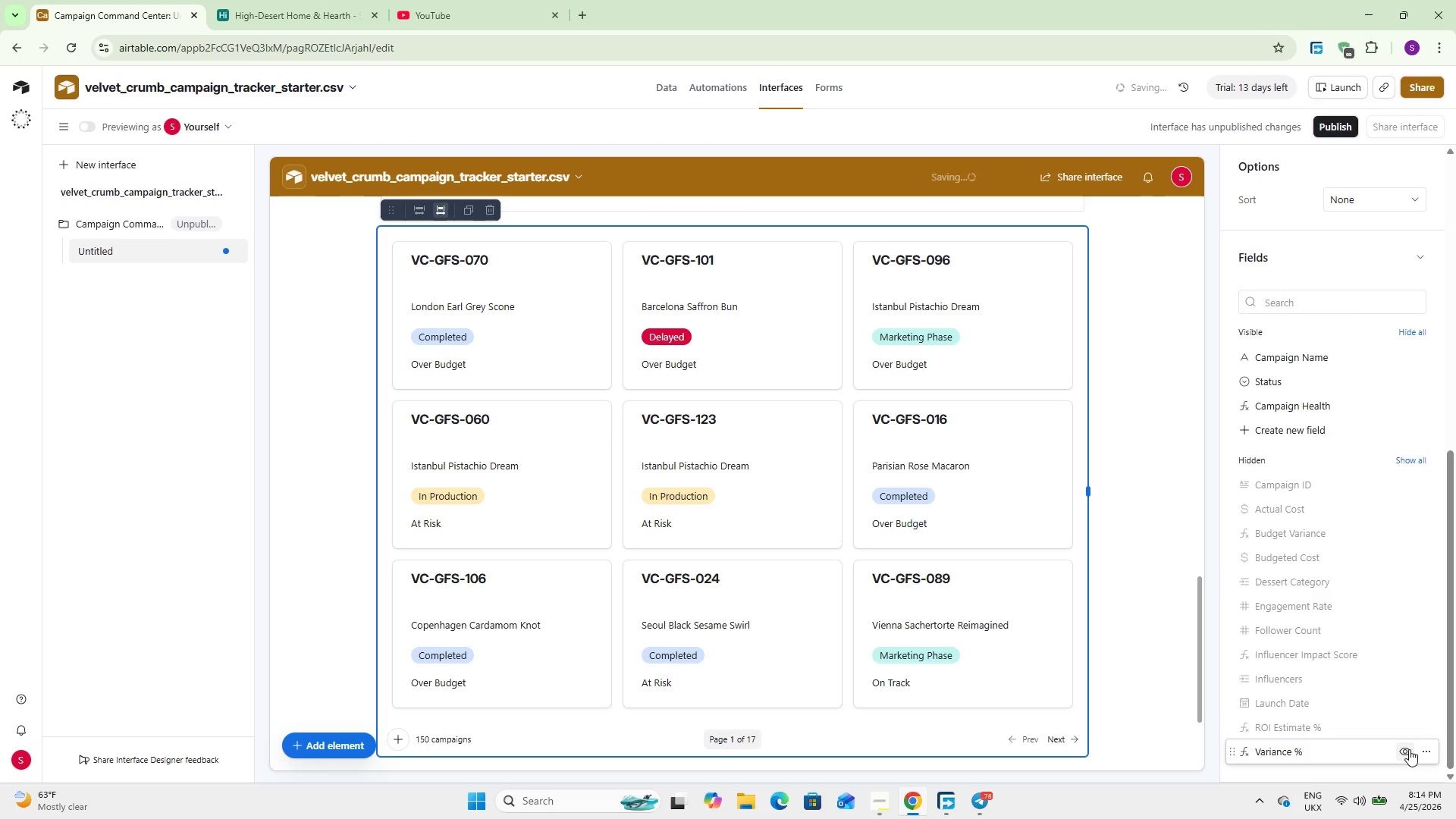 
left_click([1399, 750])
 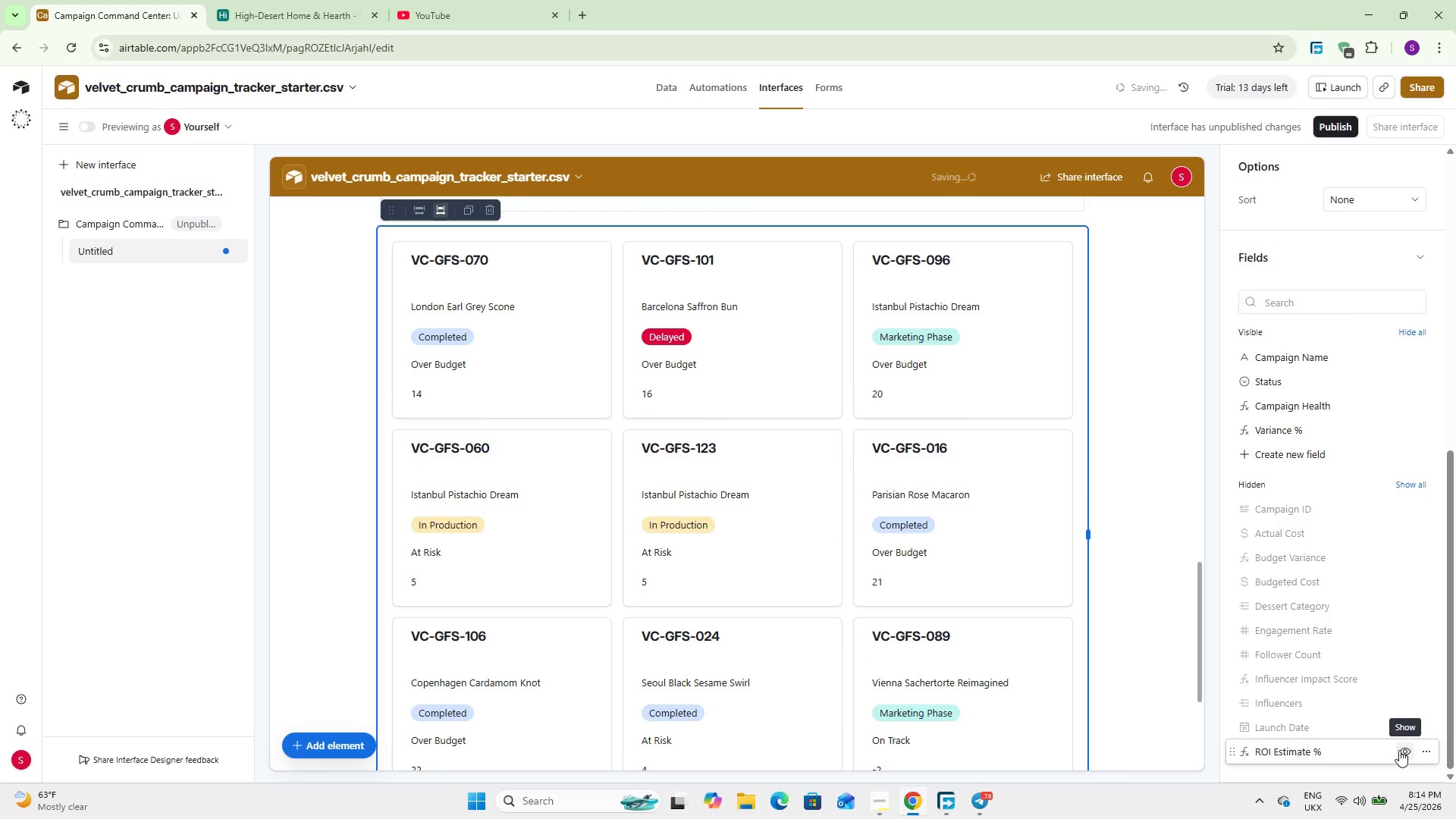 
wait(11.0)
 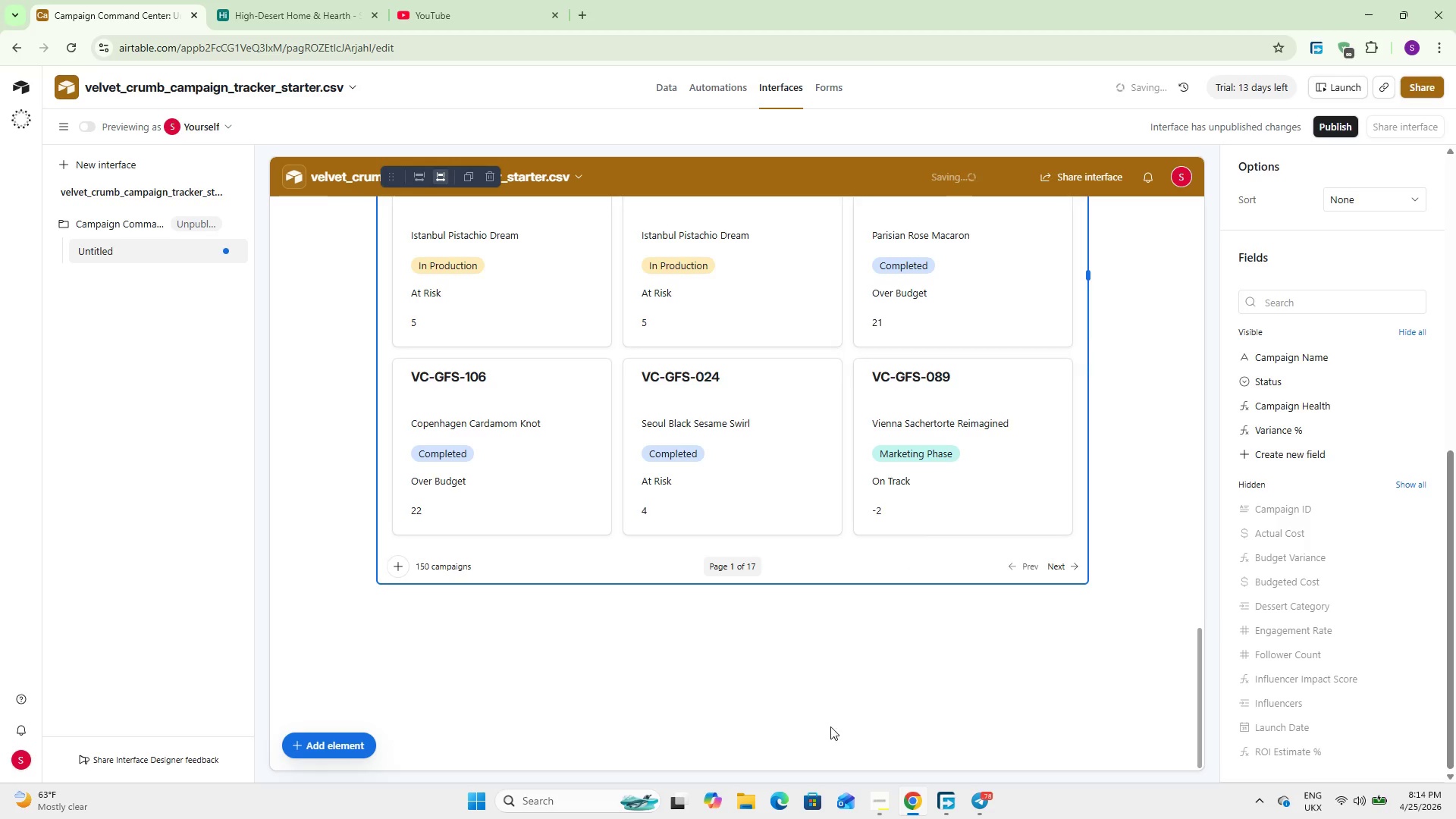 
left_click([785, 683])
 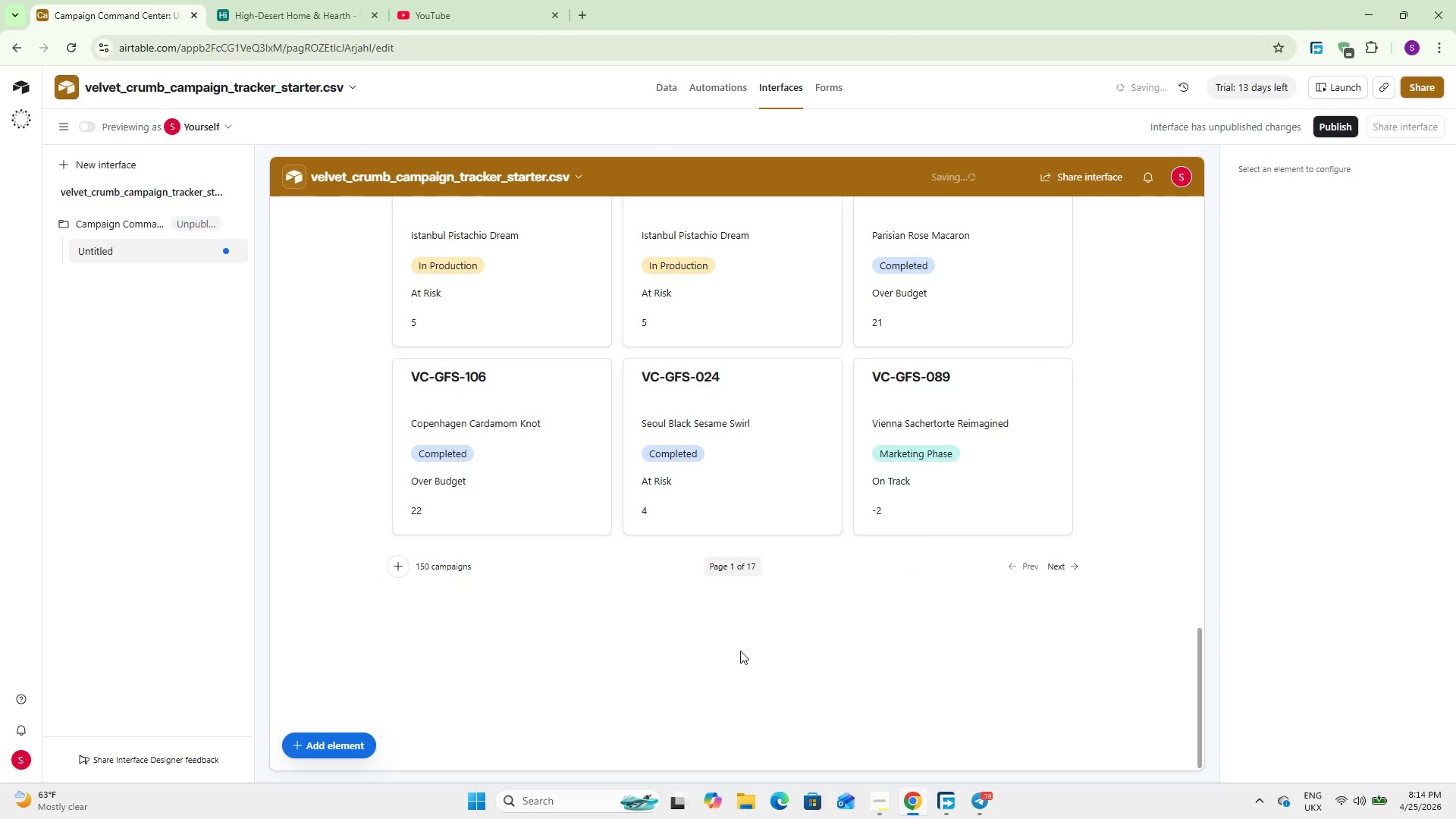 
scroll: coordinate [908, 570], scroll_direction: down, amount: 8.0
 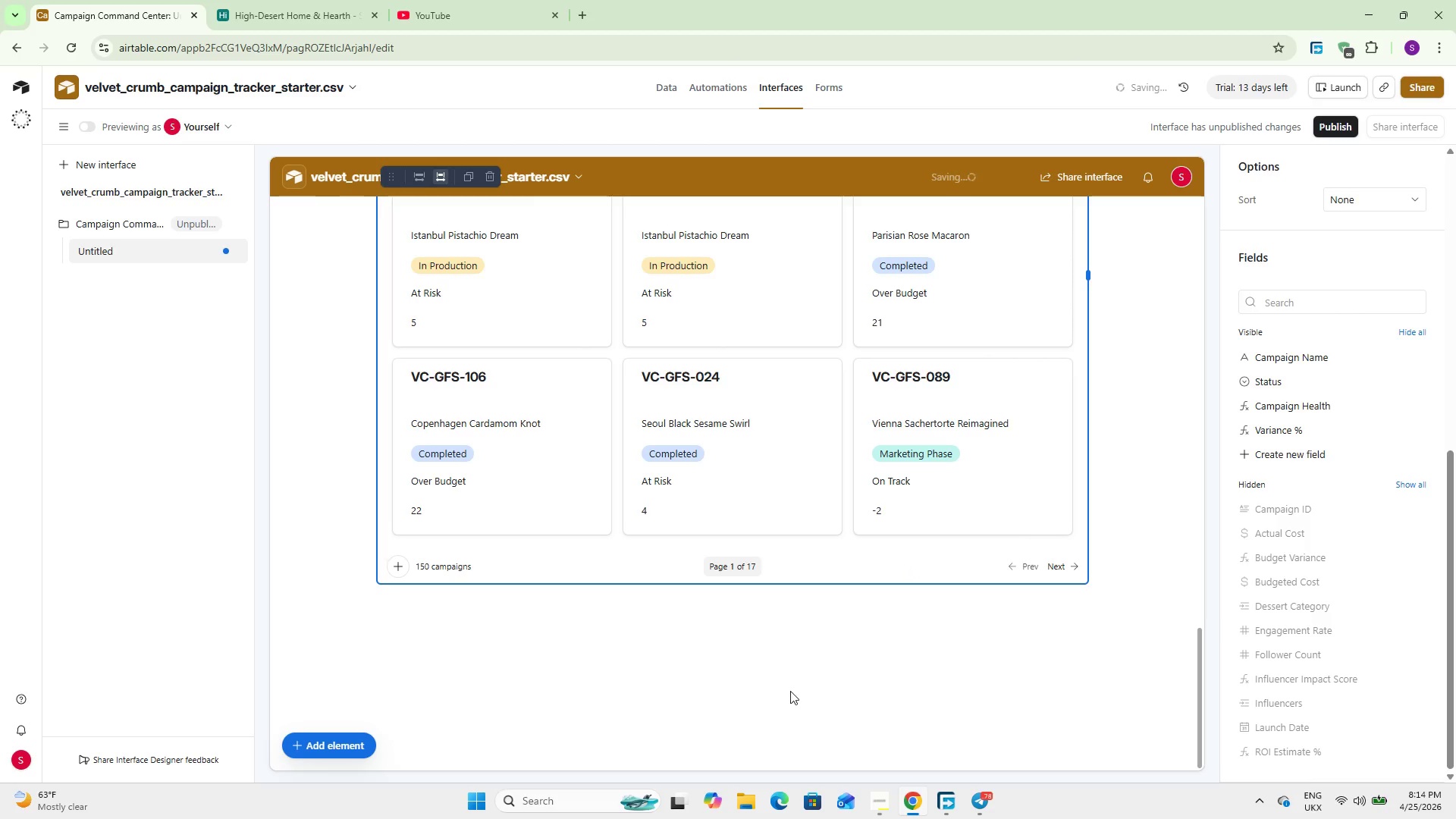 
scroll: coordinate [740, 651], scroll_direction: up, amount: 9.0
 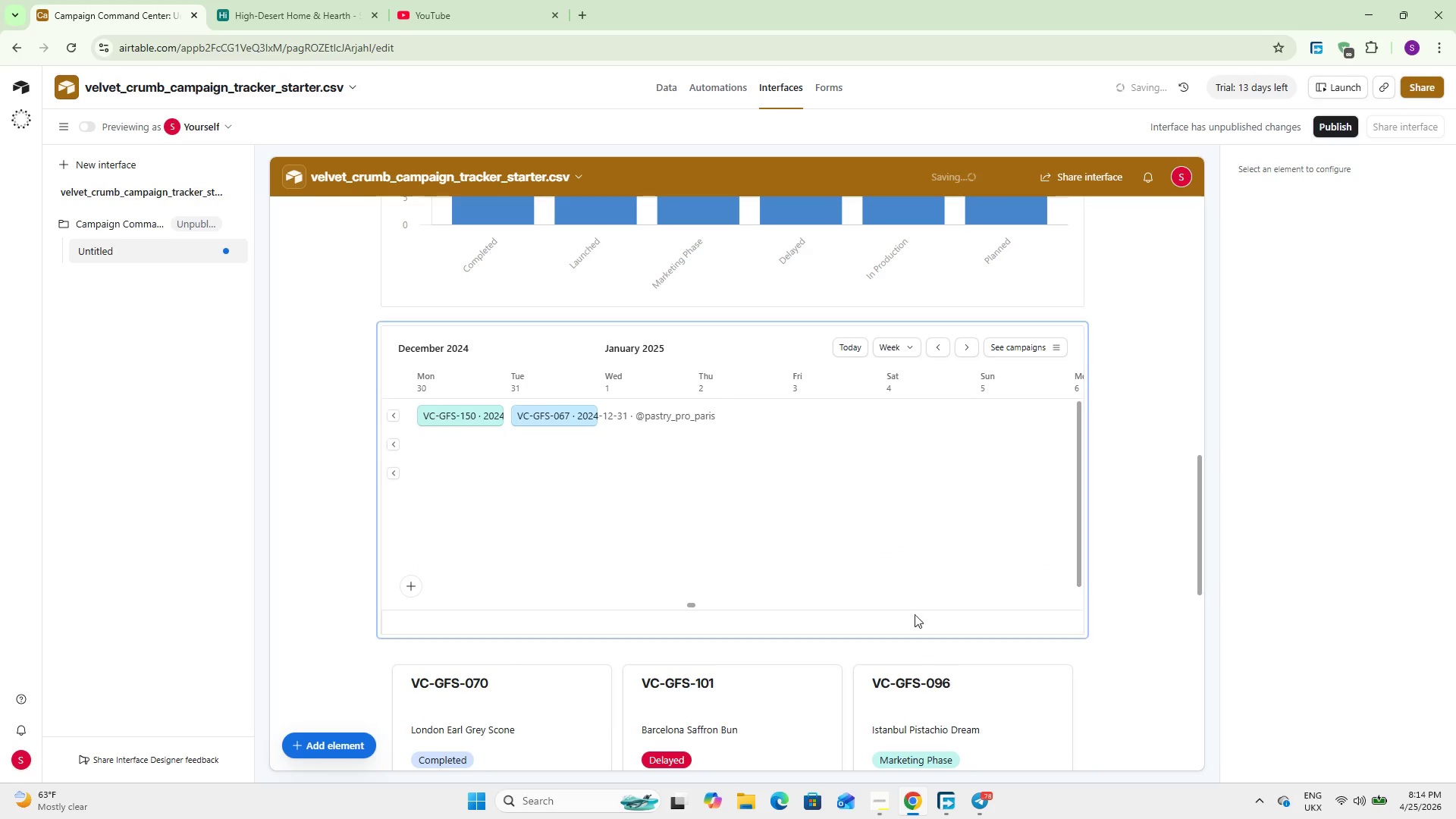 
scroll: coordinate [888, 590], scroll_direction: down, amount: 3.0
 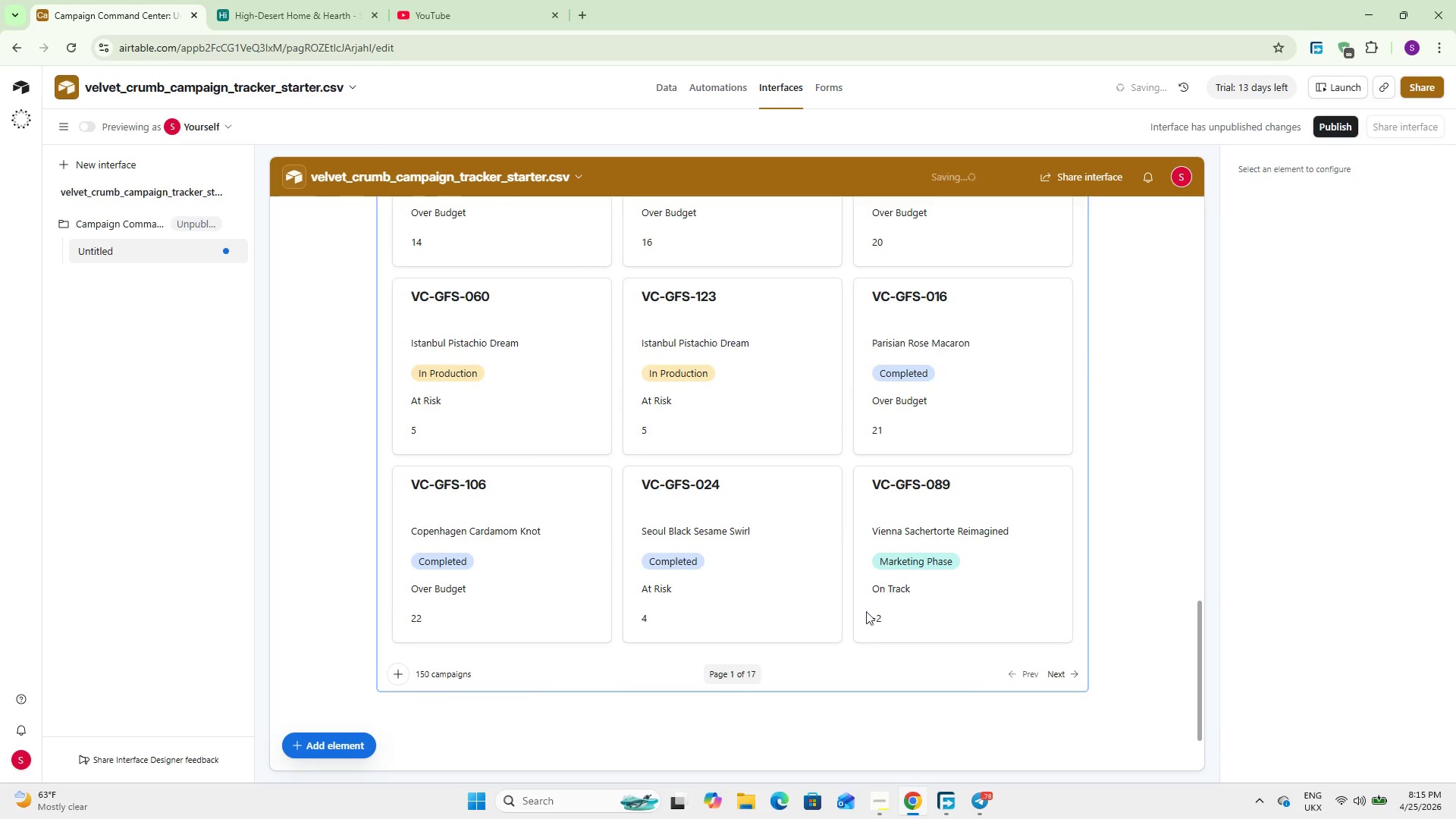 
left_click([830, 652])
 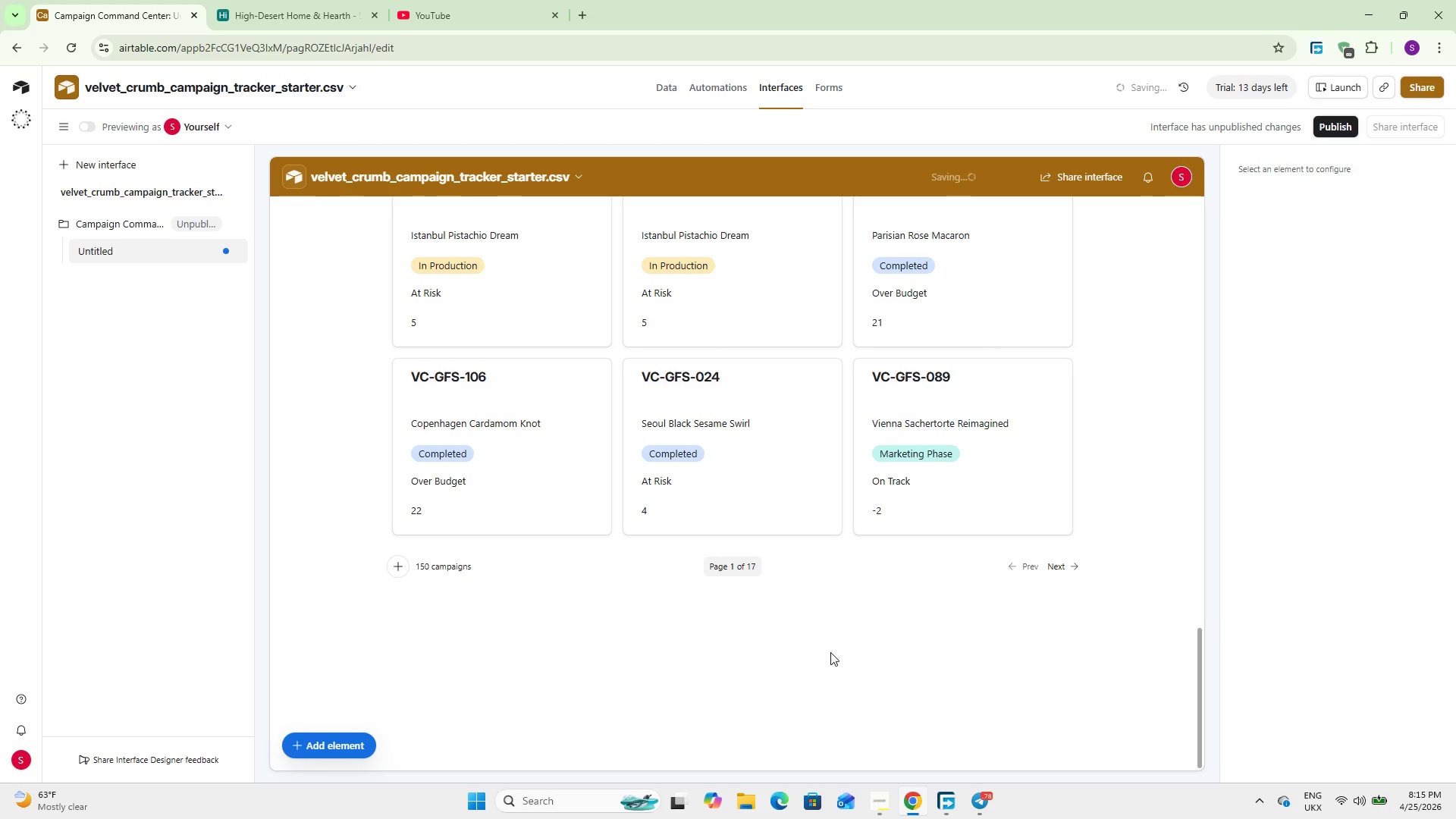 
scroll: coordinate [840, 641], scroll_direction: down, amount: 3.0
 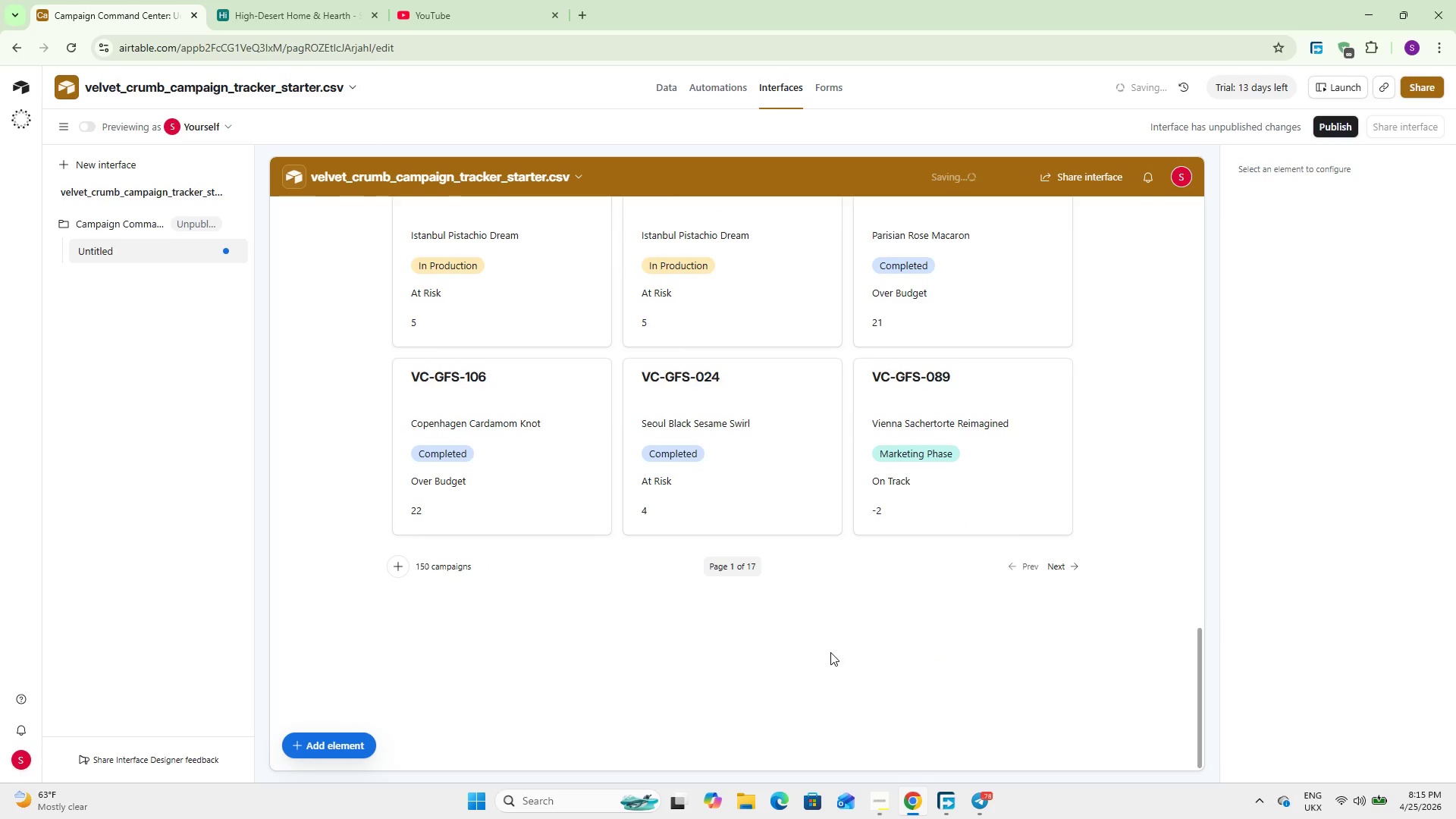 
wait(15.1)
 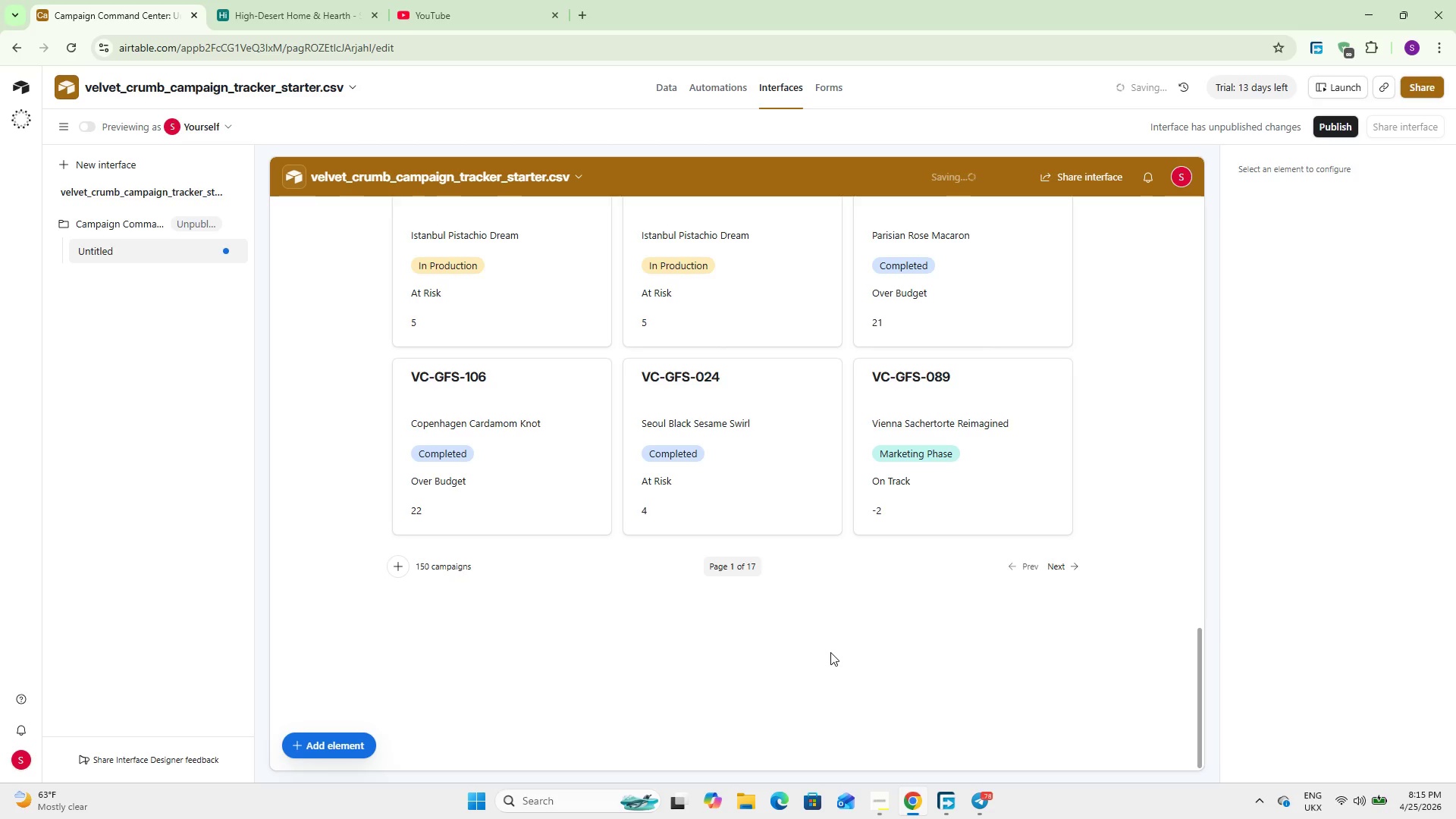 
scroll: coordinate [752, 649], scroll_direction: up, amount: 12.0
 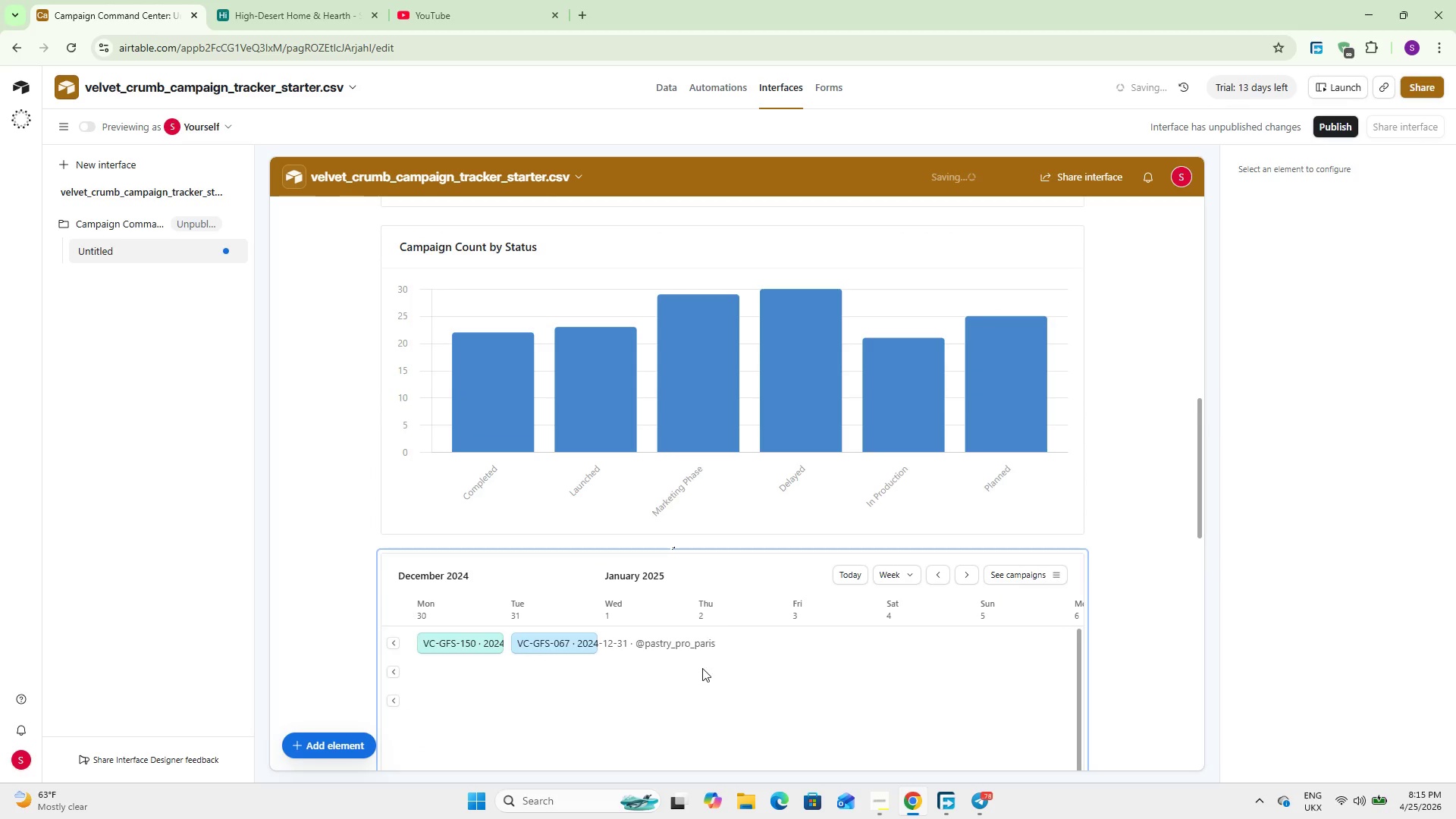 
left_click([702, 676])
 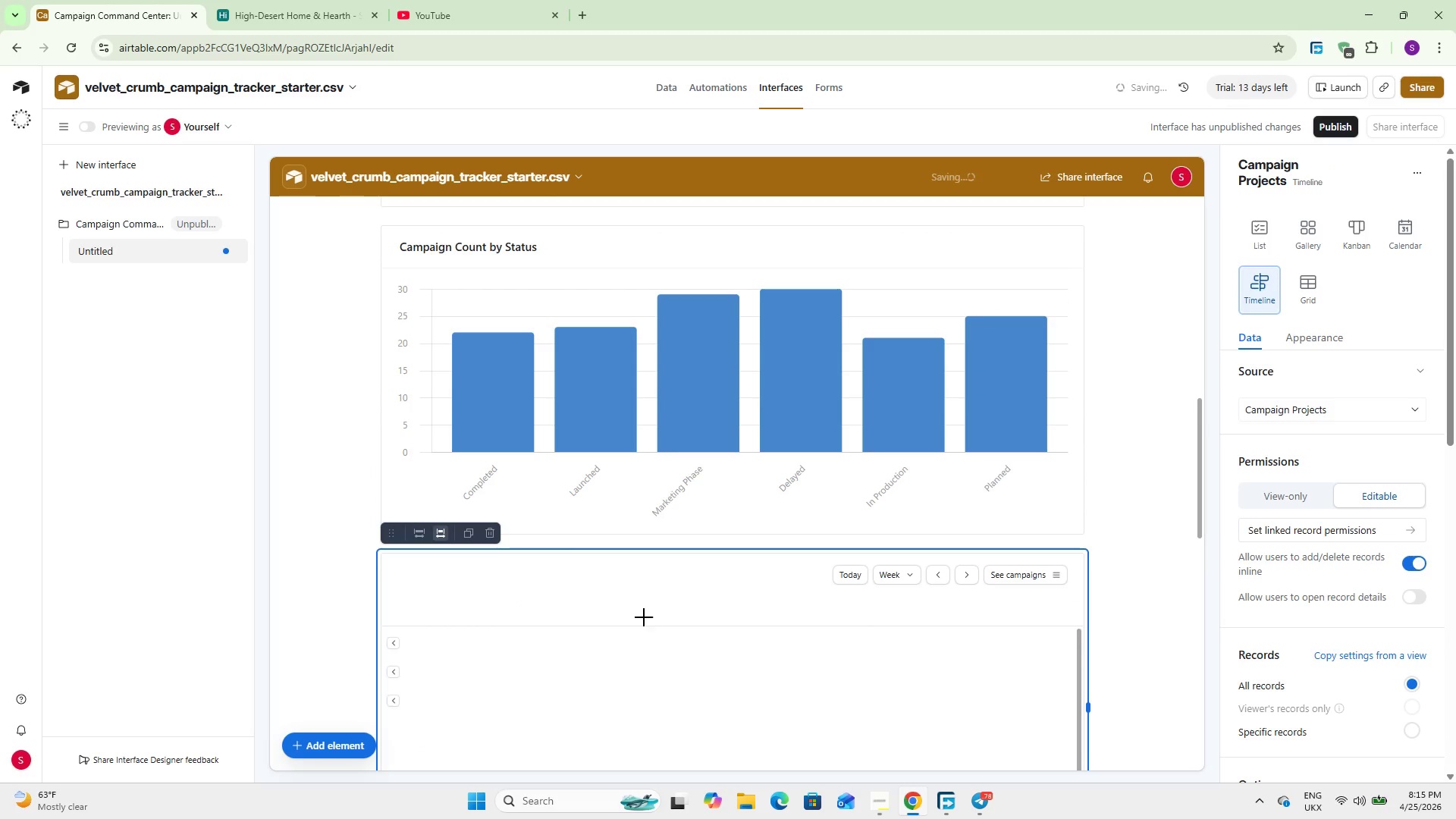 
scroll: coordinate [534, 520], scroll_direction: none, amount: 0.0
 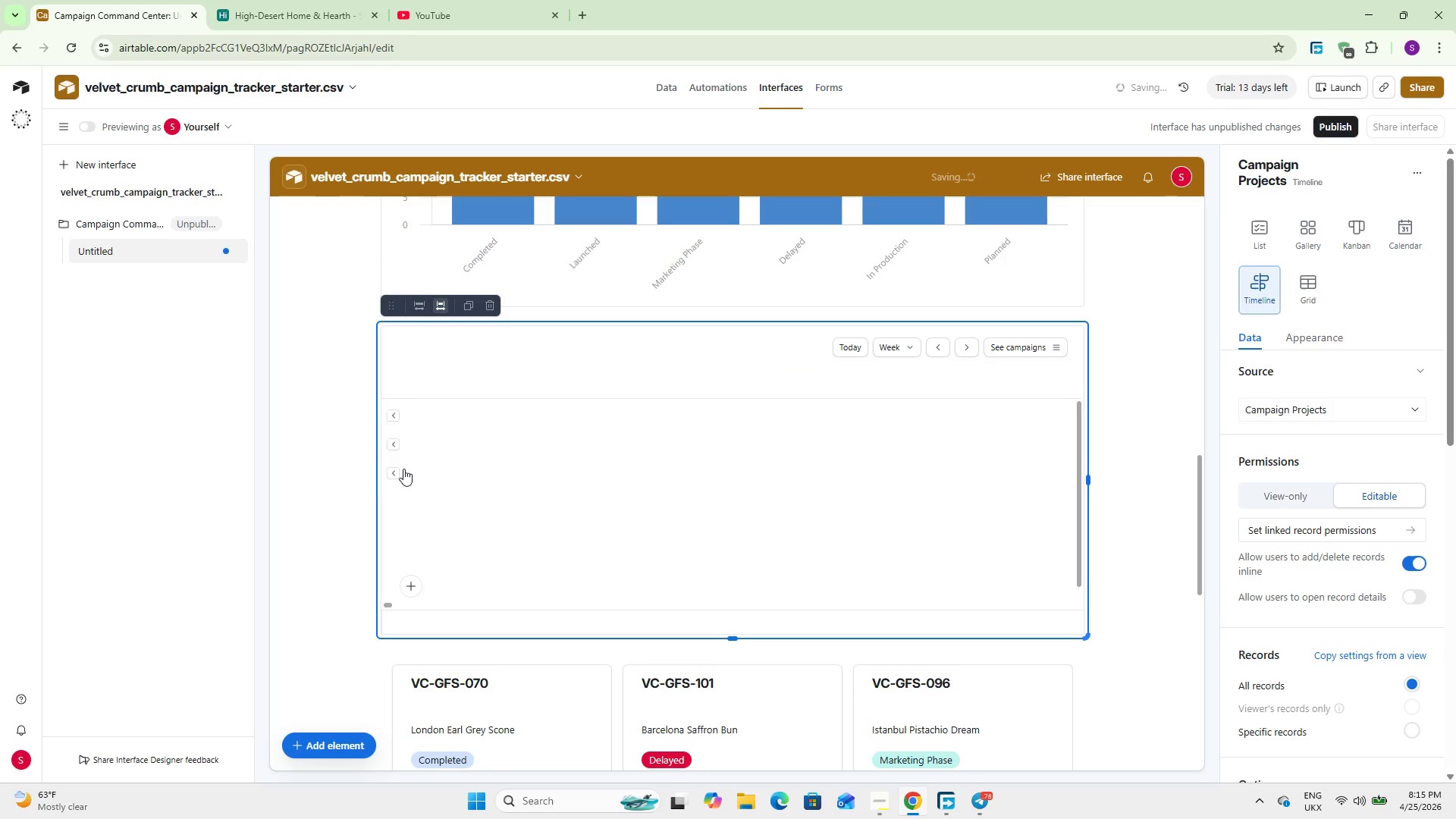 
left_click([399, 418])
 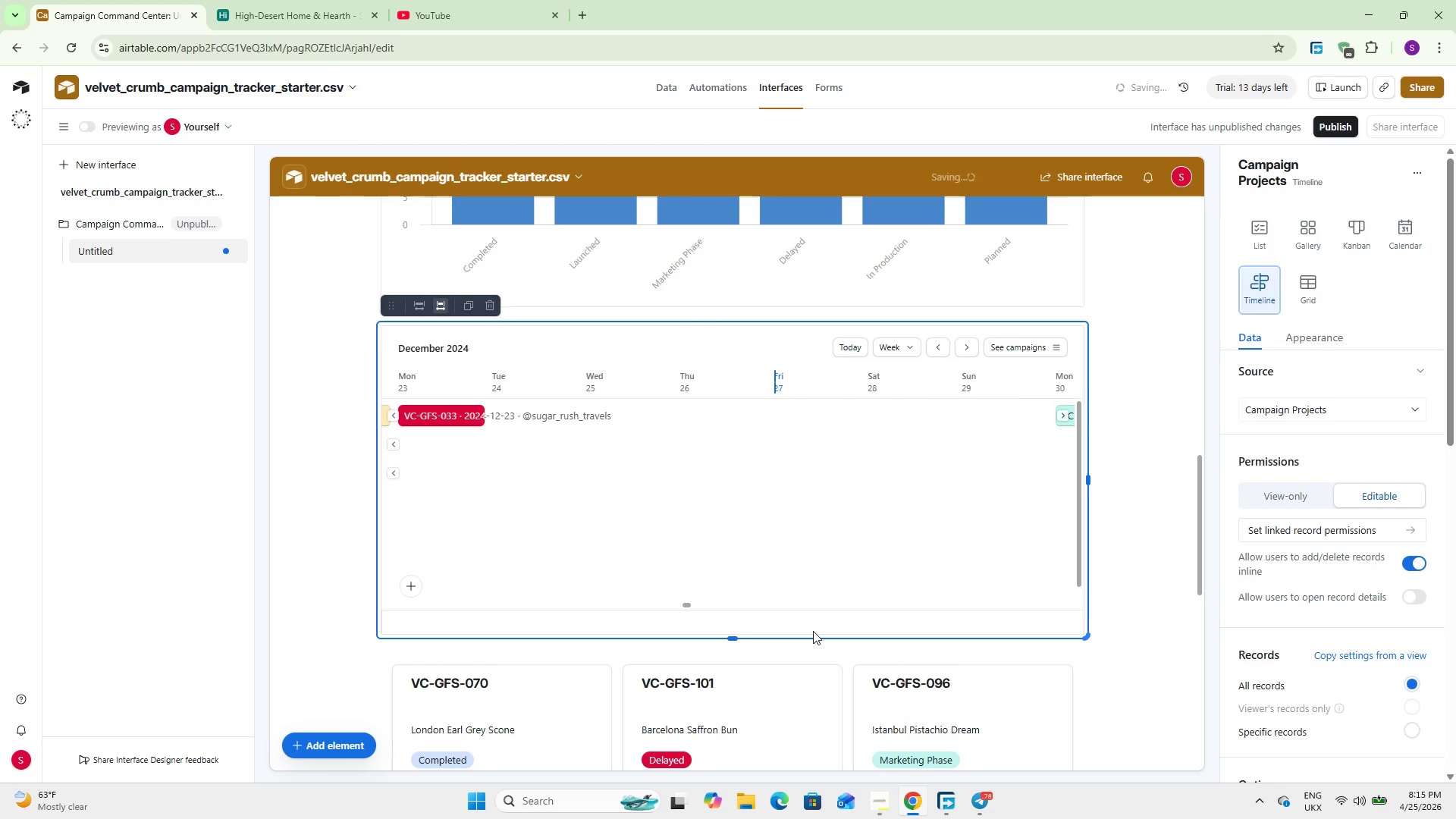 
wait(9.42)
 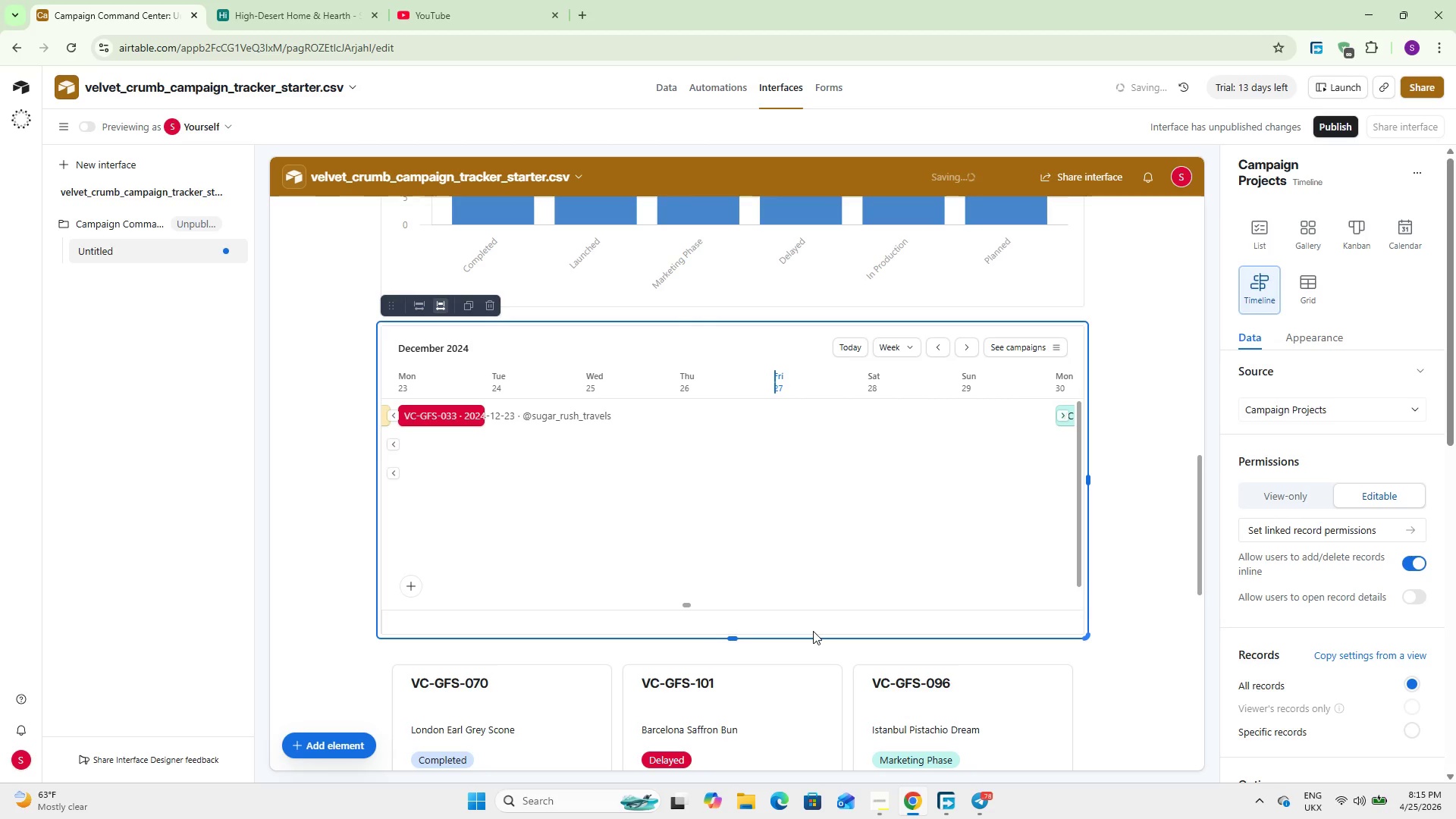 
scroll: coordinate [799, 589], scroll_direction: up, amount: 26.0
 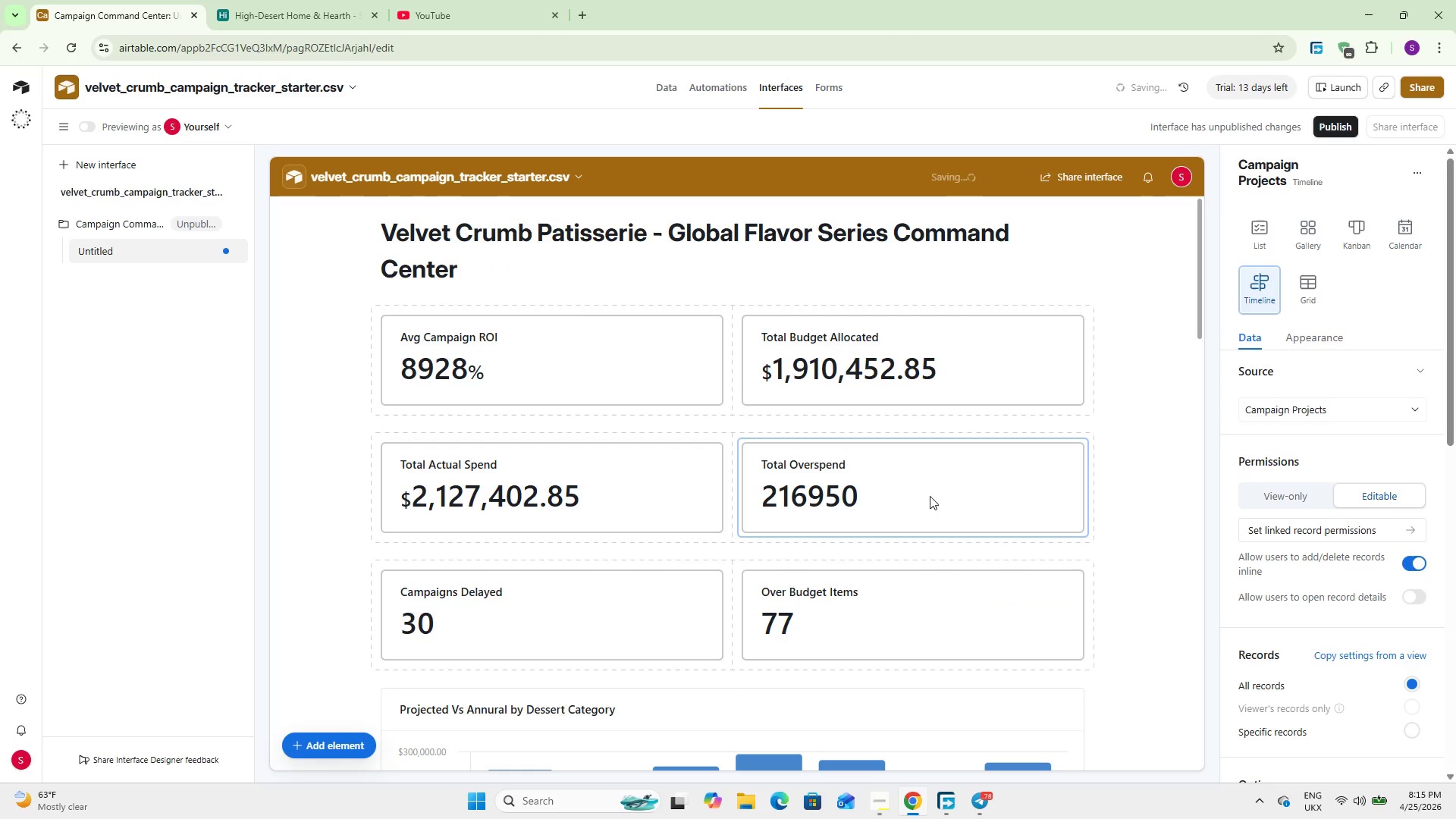 
scroll: coordinate [950, 474], scroll_direction: down, amount: 31.0
 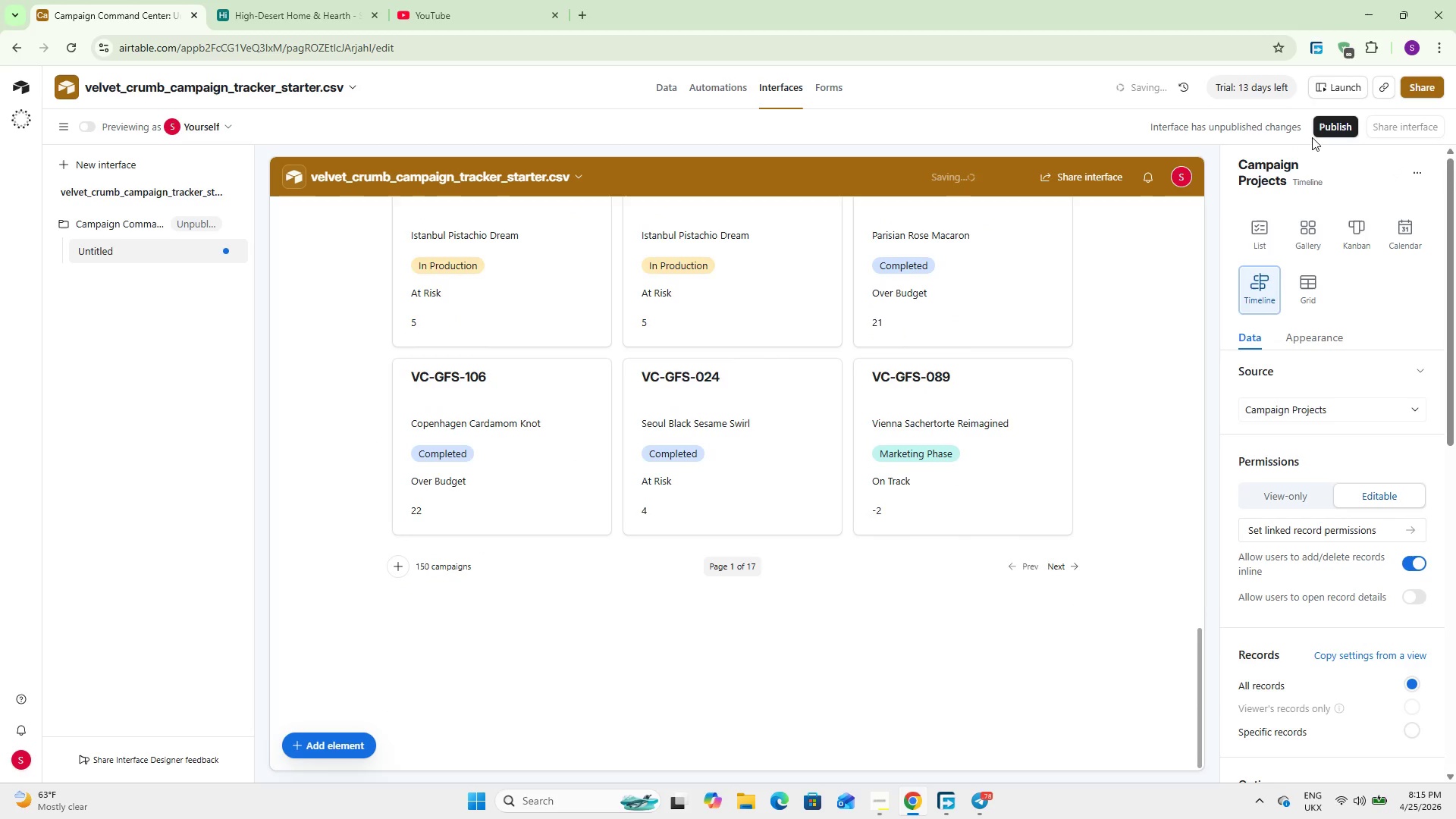 
left_click([1340, 125])
 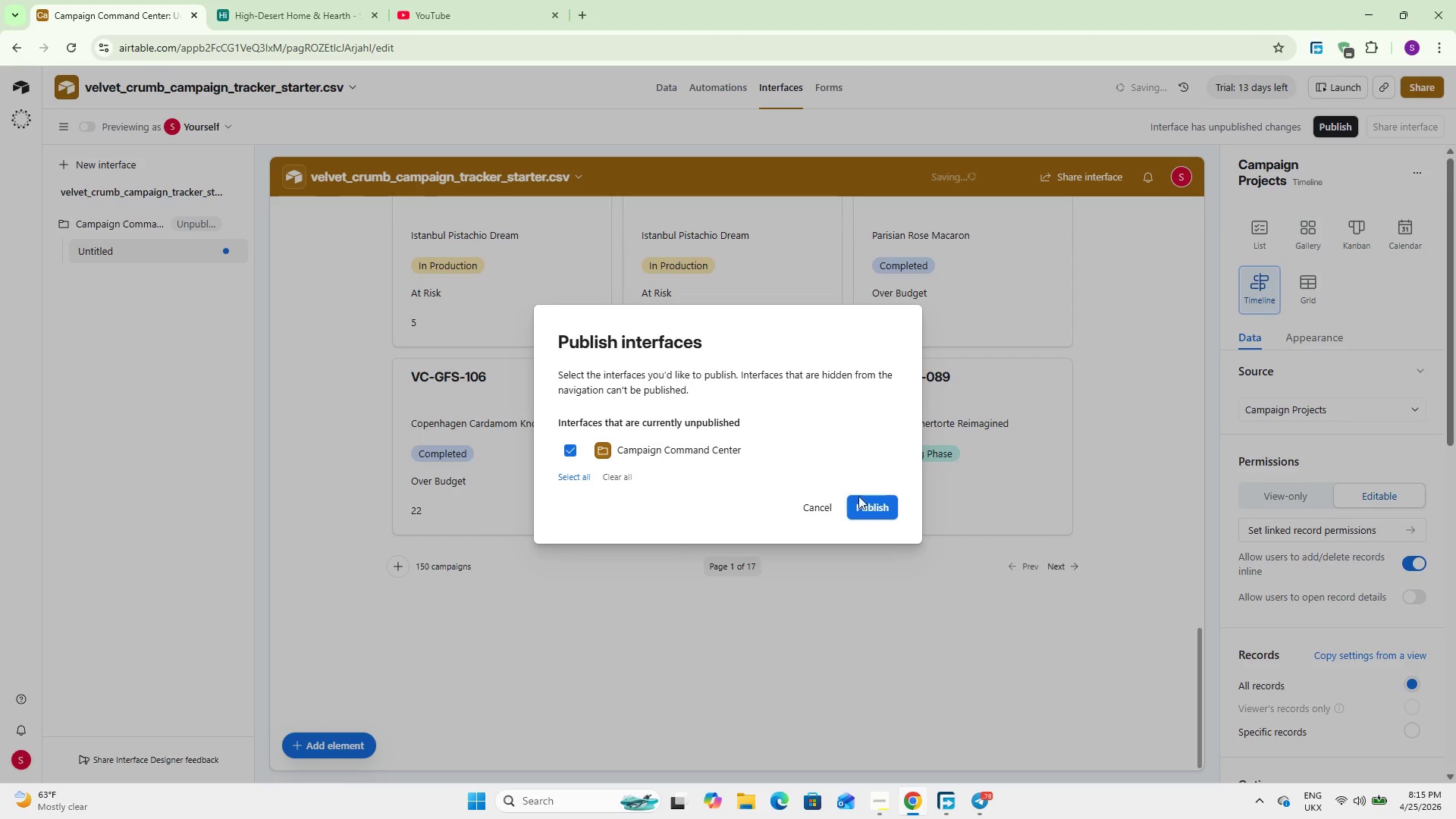 
left_click([867, 502])
 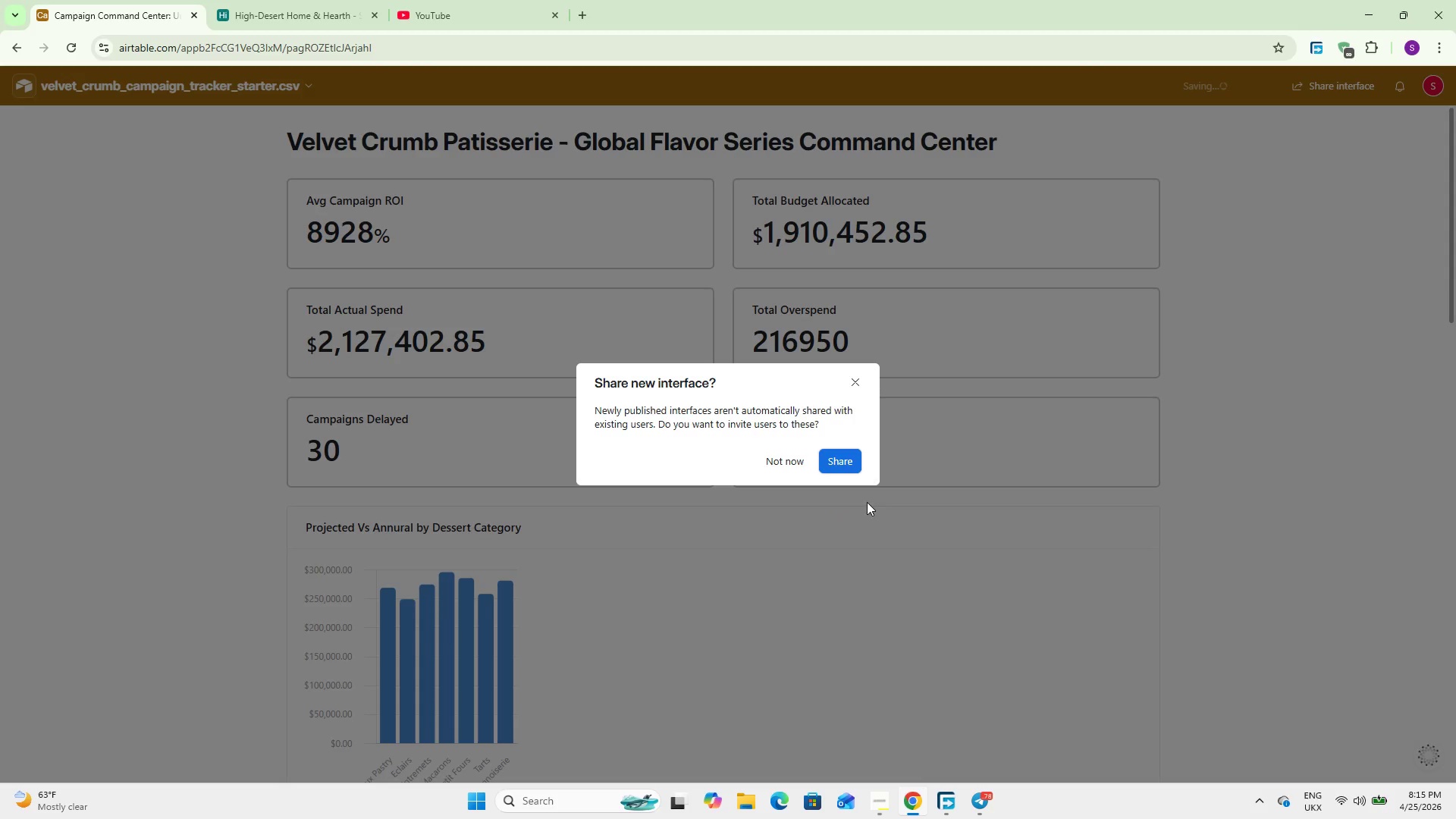 
left_click([782, 461])
 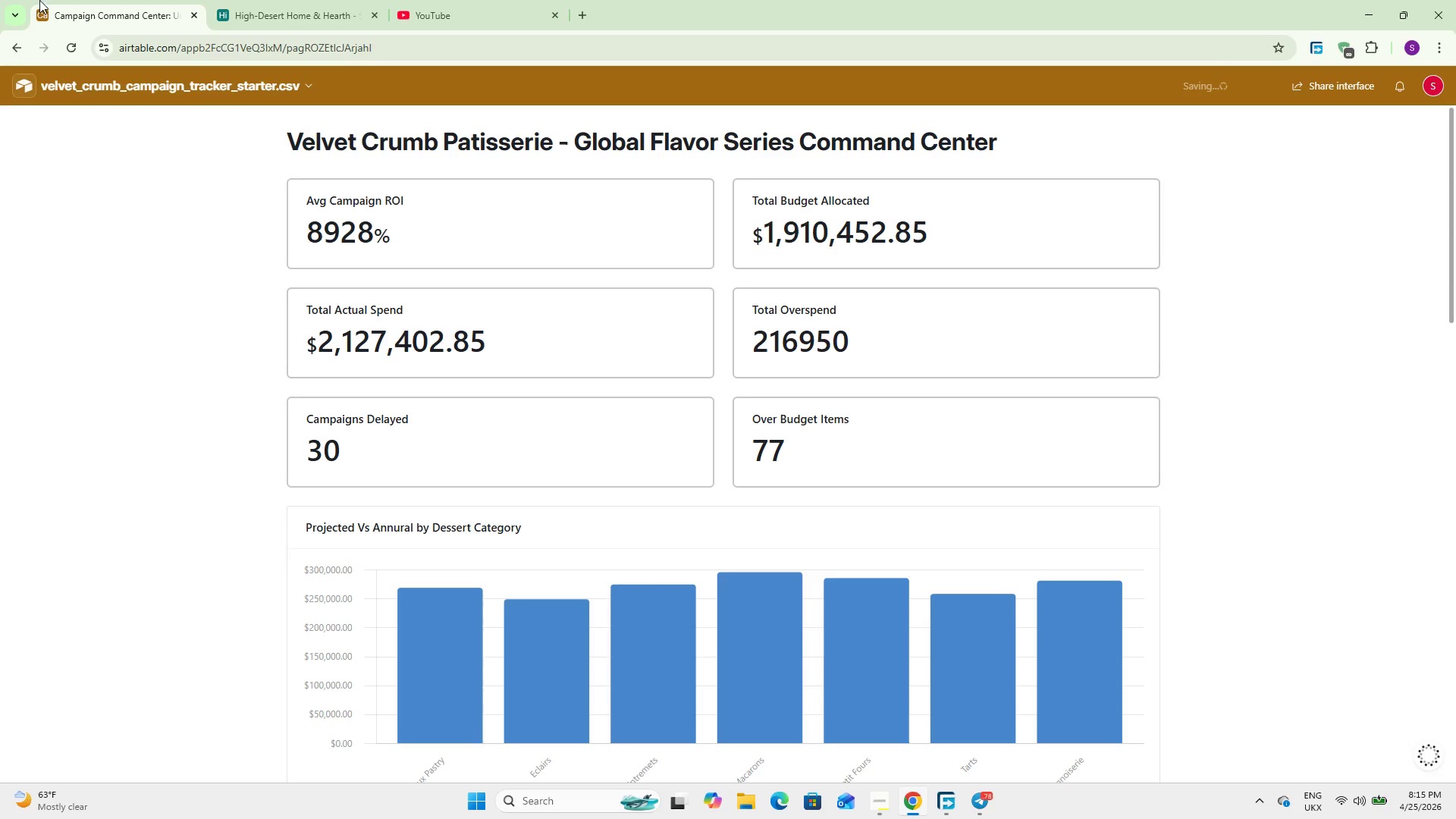 
left_click([107, 86])
 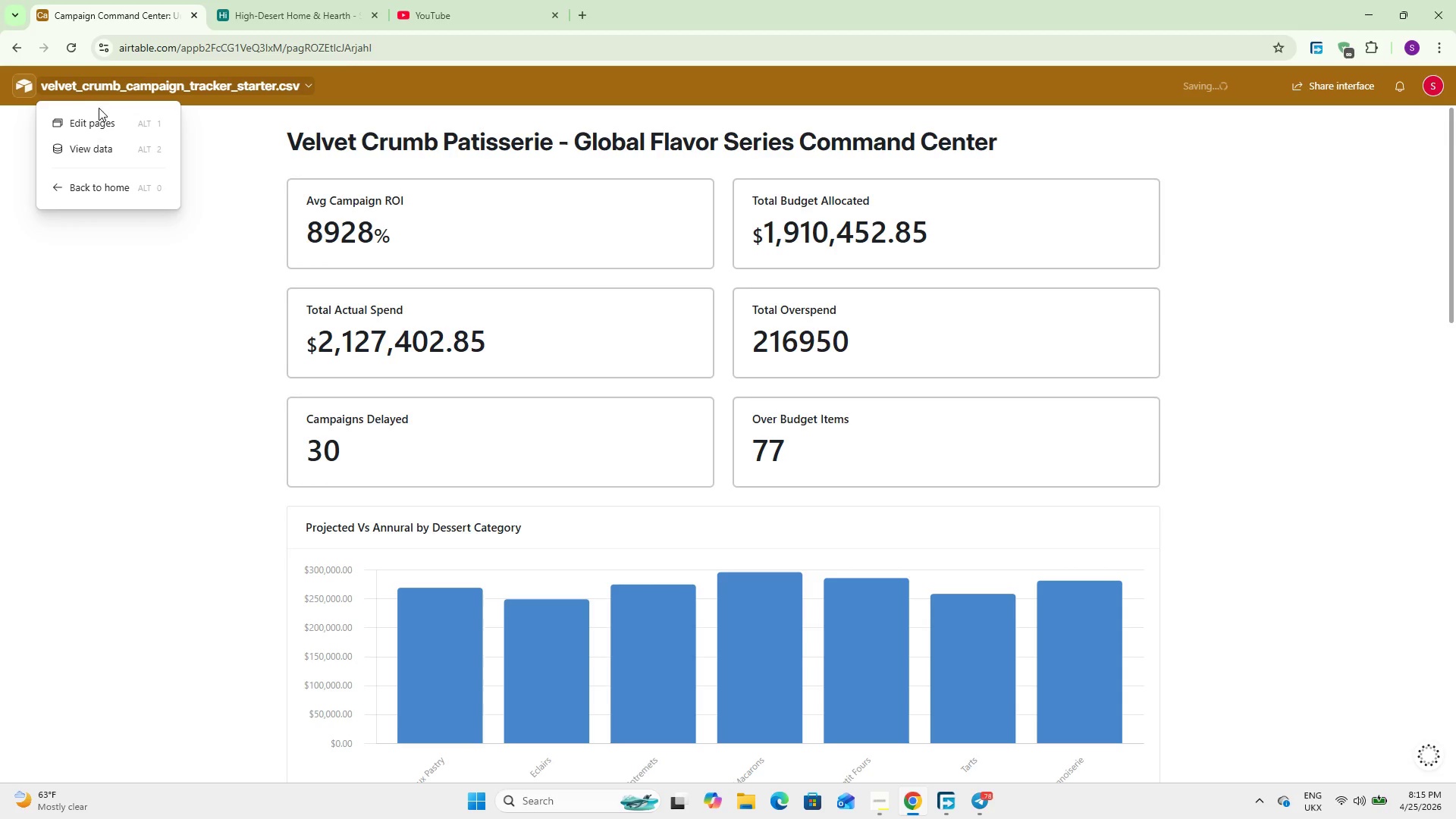 
left_click([94, 117])
 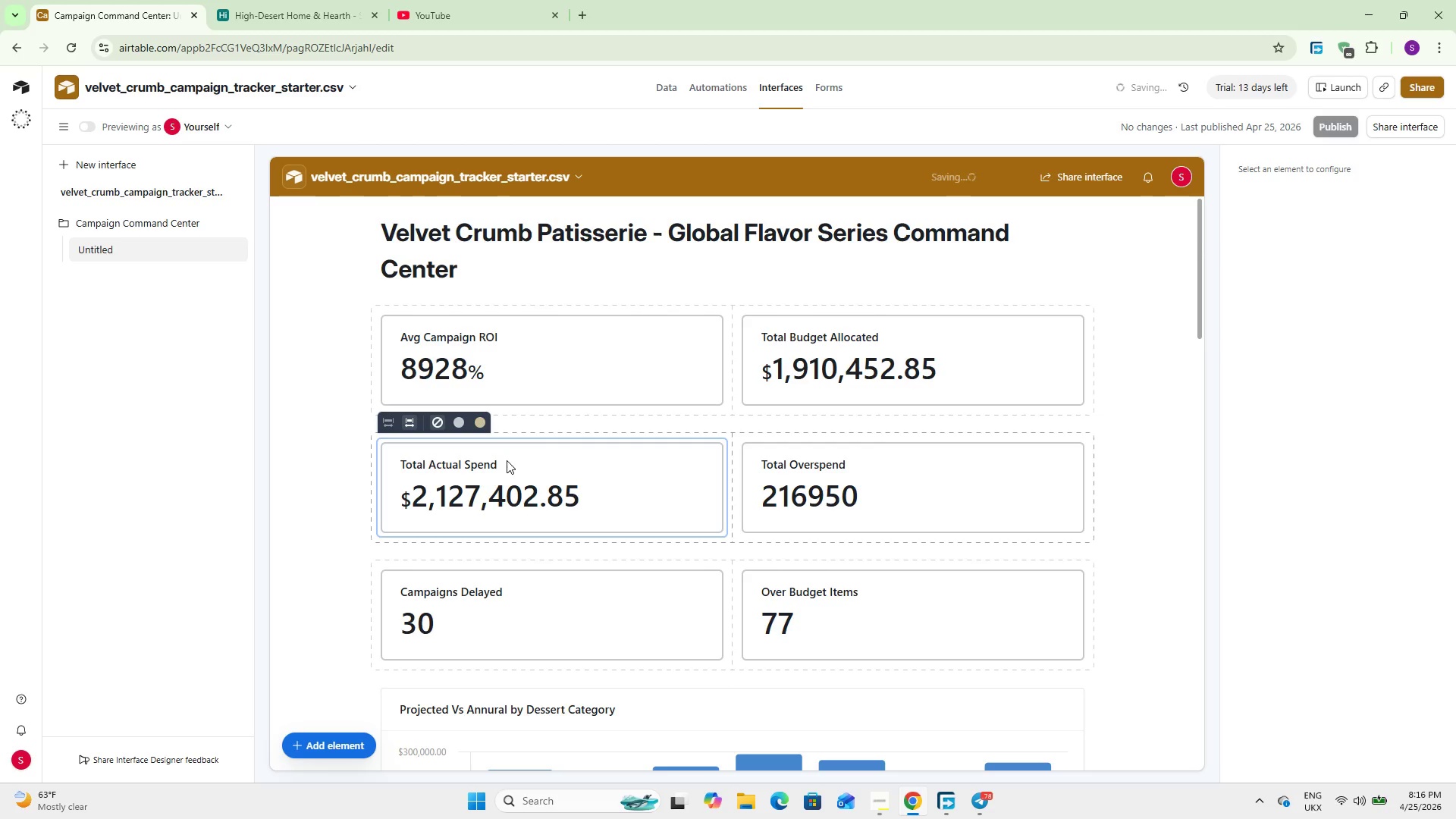 
wait(21.42)
 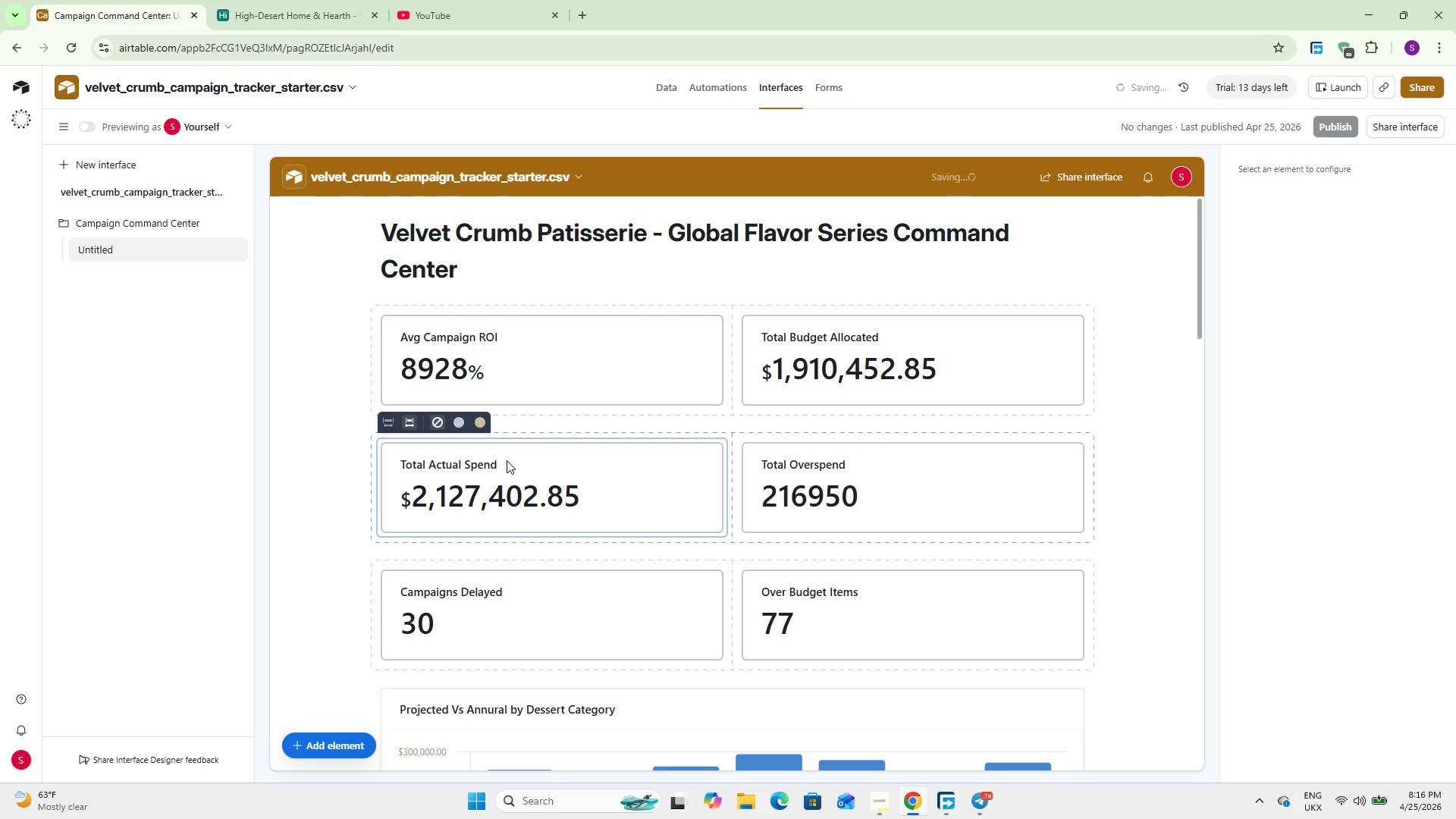 
left_click([1426, 81])
 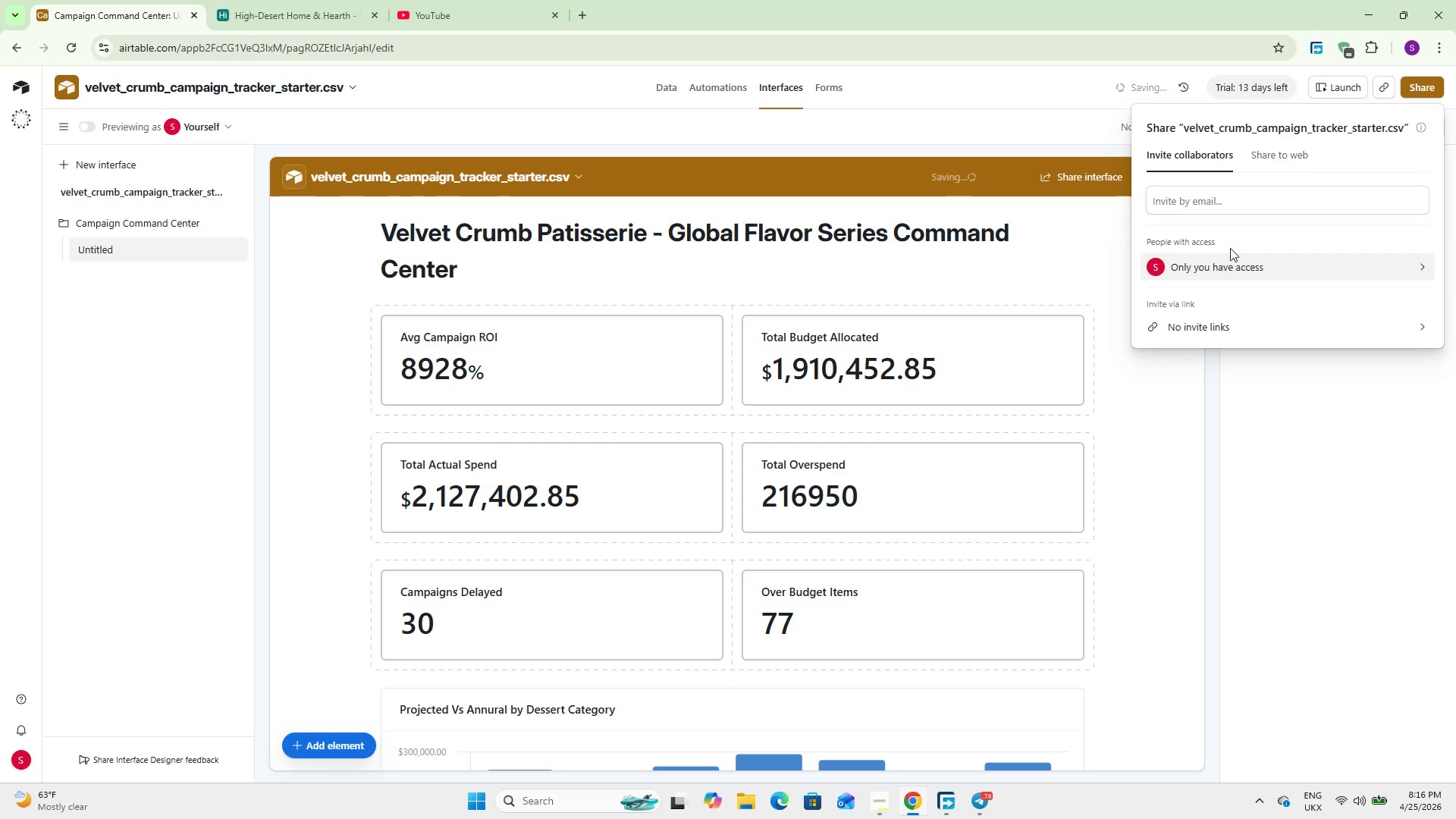 
mouse_move([1269, 177])
 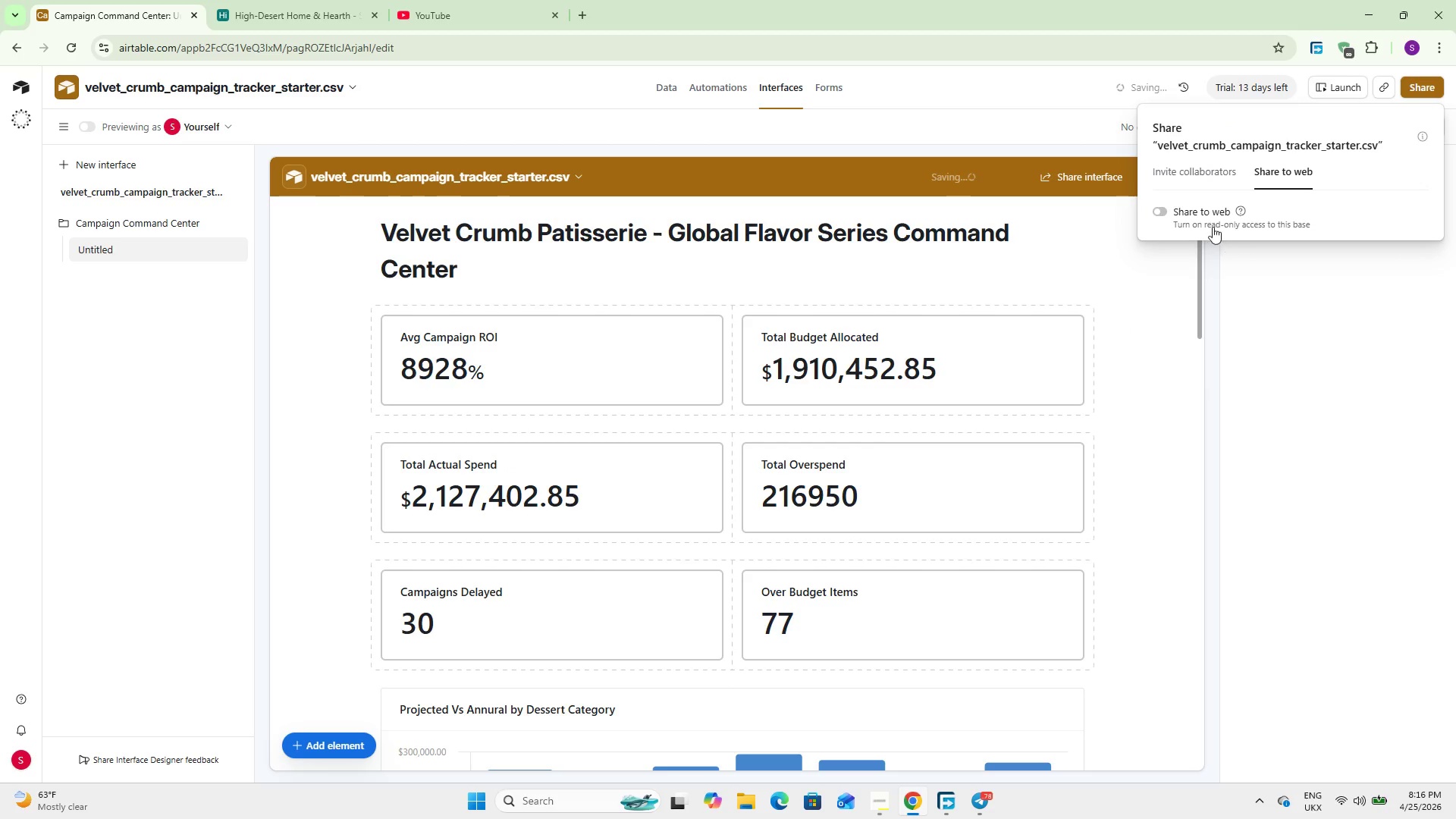 
left_click([1207, 217])
 